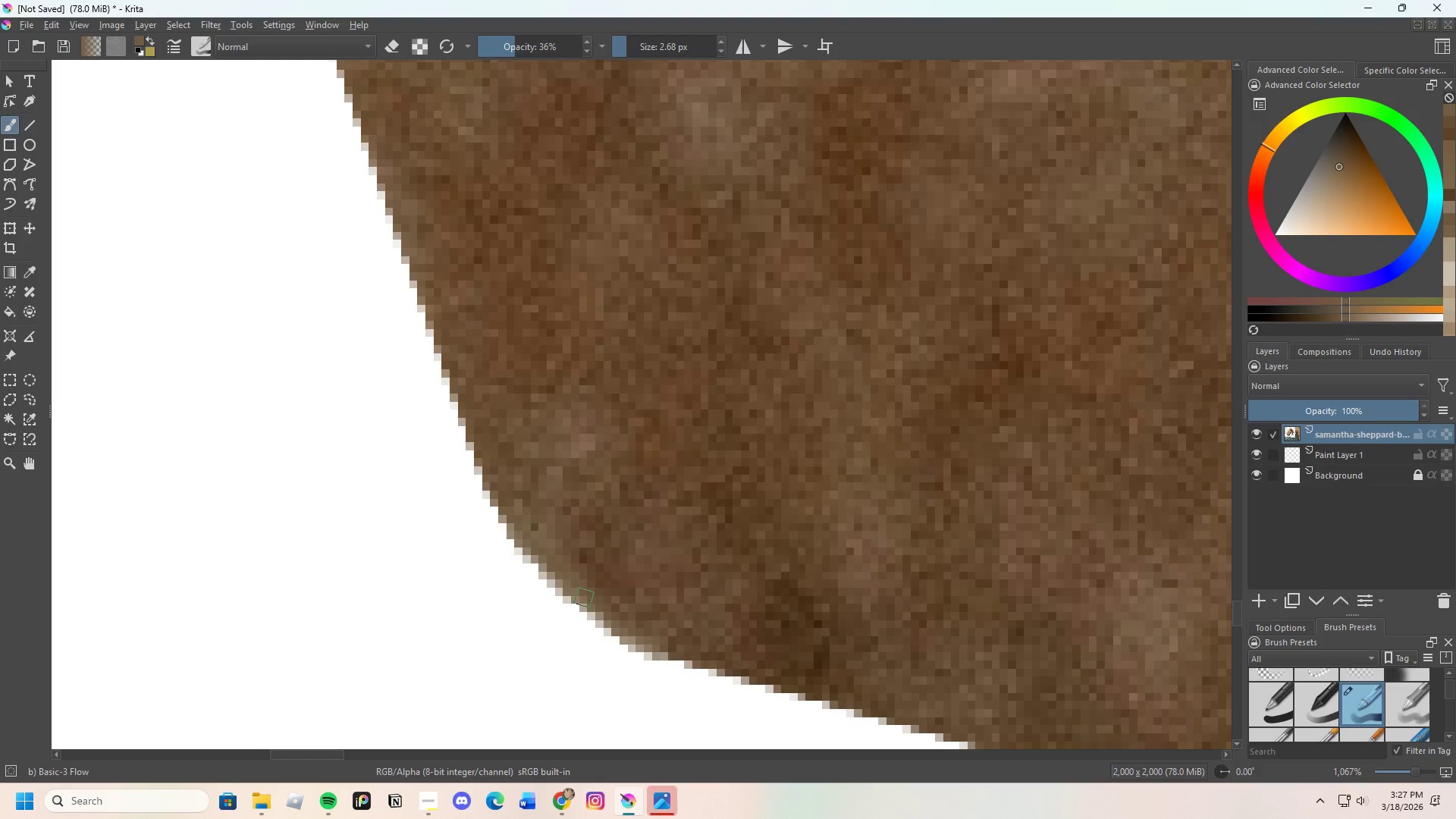 
left_click_drag(start_coordinate=[588, 604], to_coordinate=[613, 628])
 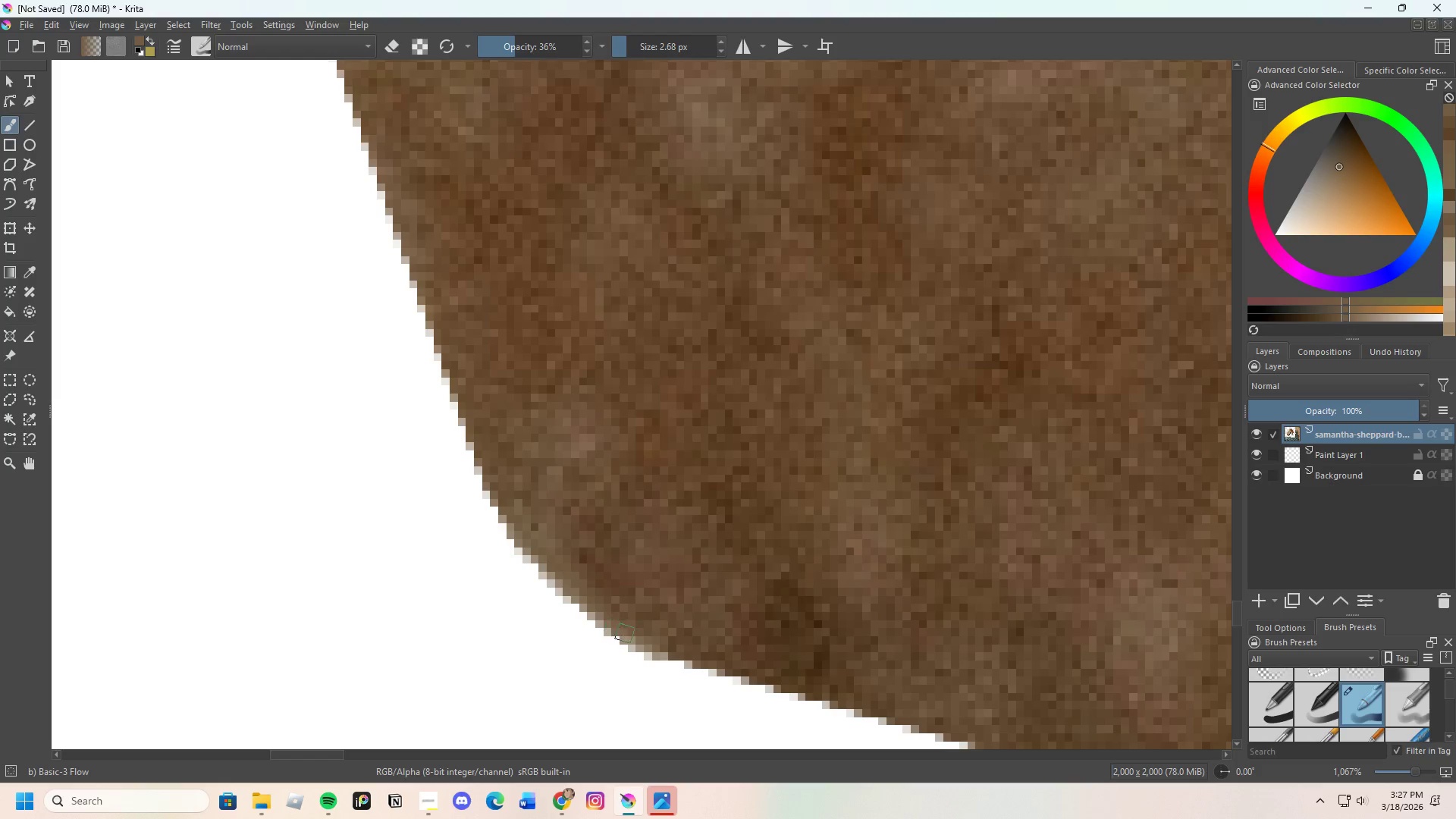 
hold_key(key=ControlLeft, duration=0.84)
left_click([669, 649])
 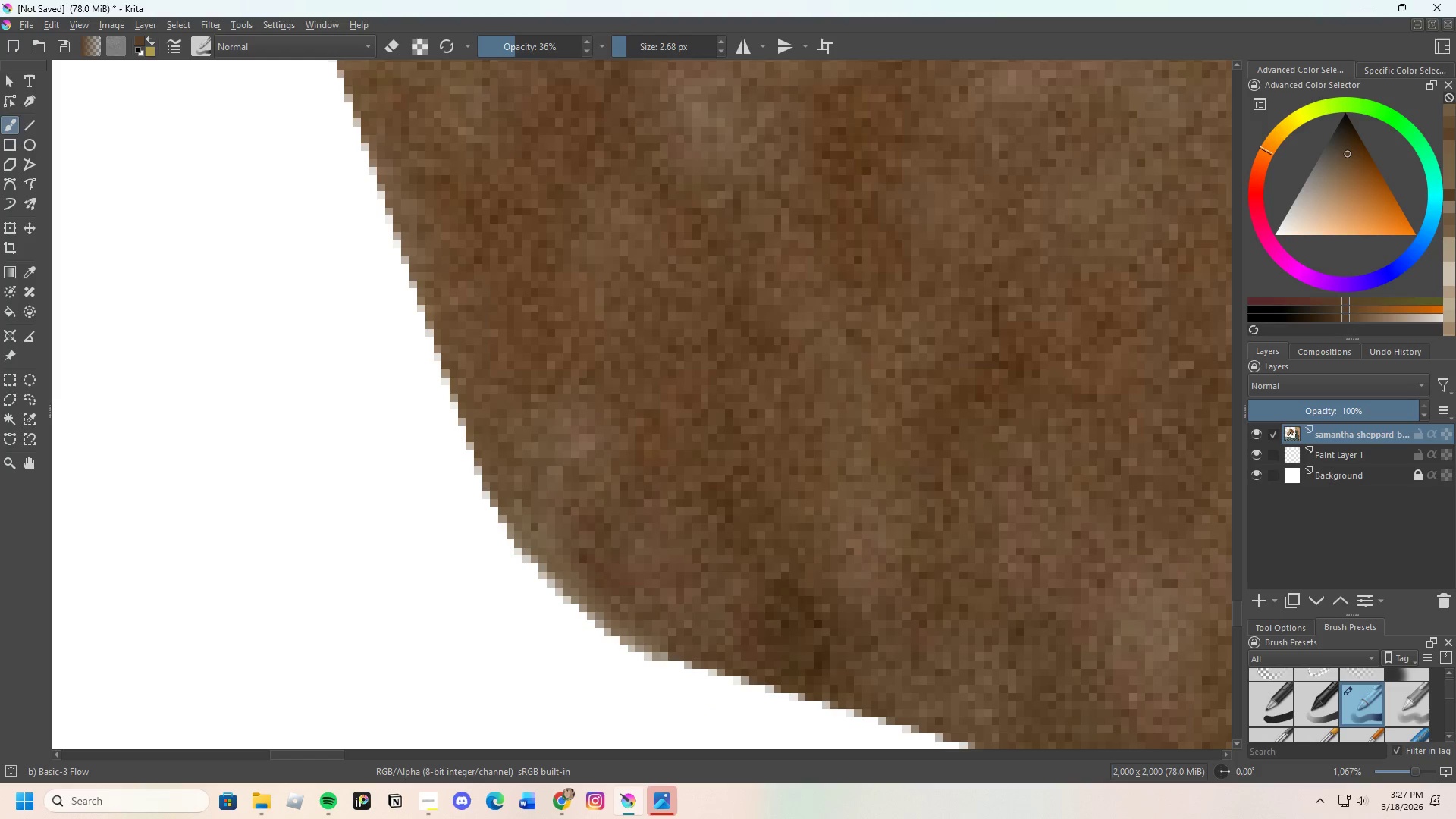 
left_click_drag(start_coordinate=[689, 660], to_coordinate=[656, 647])
 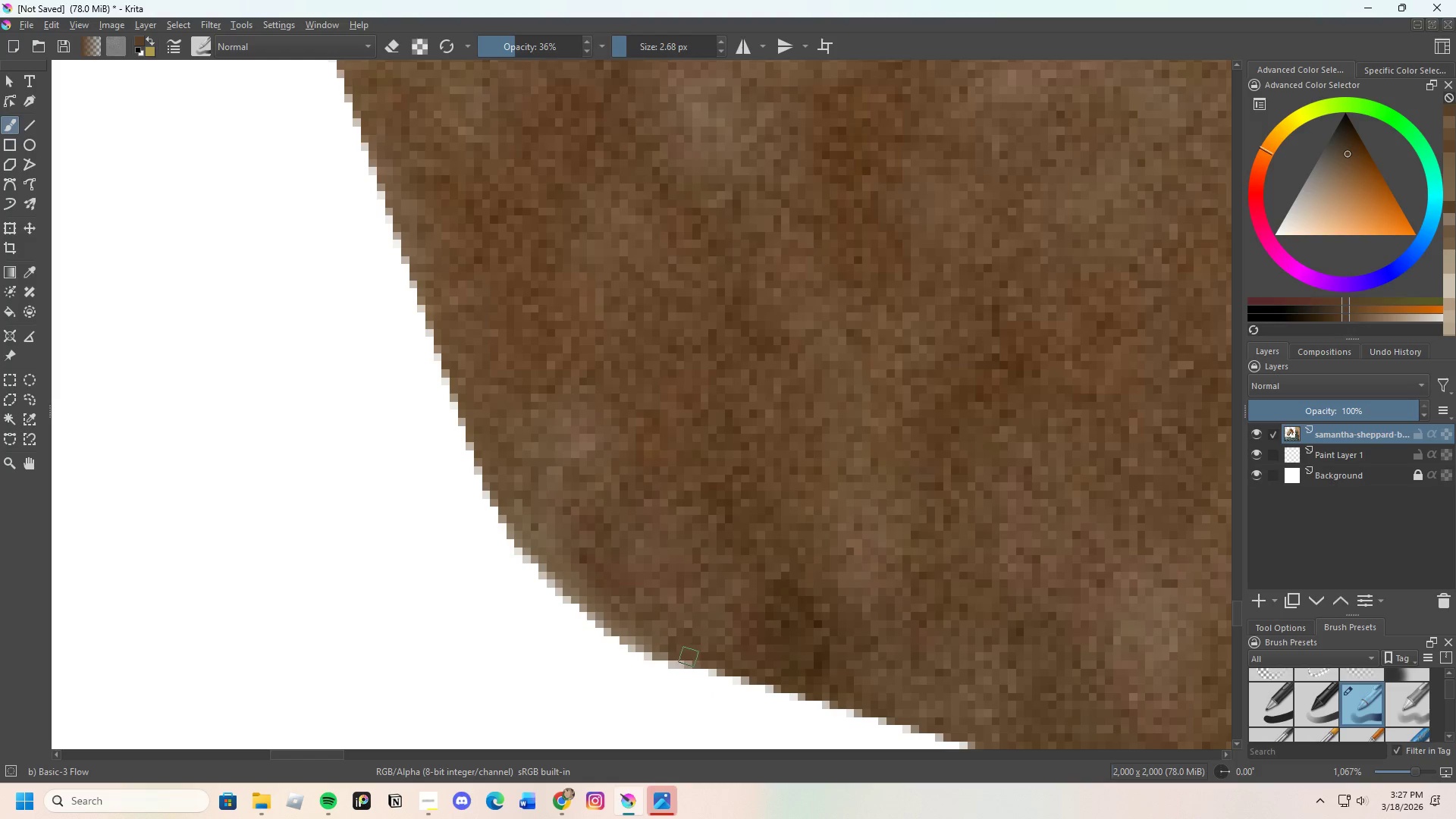 
left_click_drag(start_coordinate=[677, 654], to_coordinate=[636, 634])
 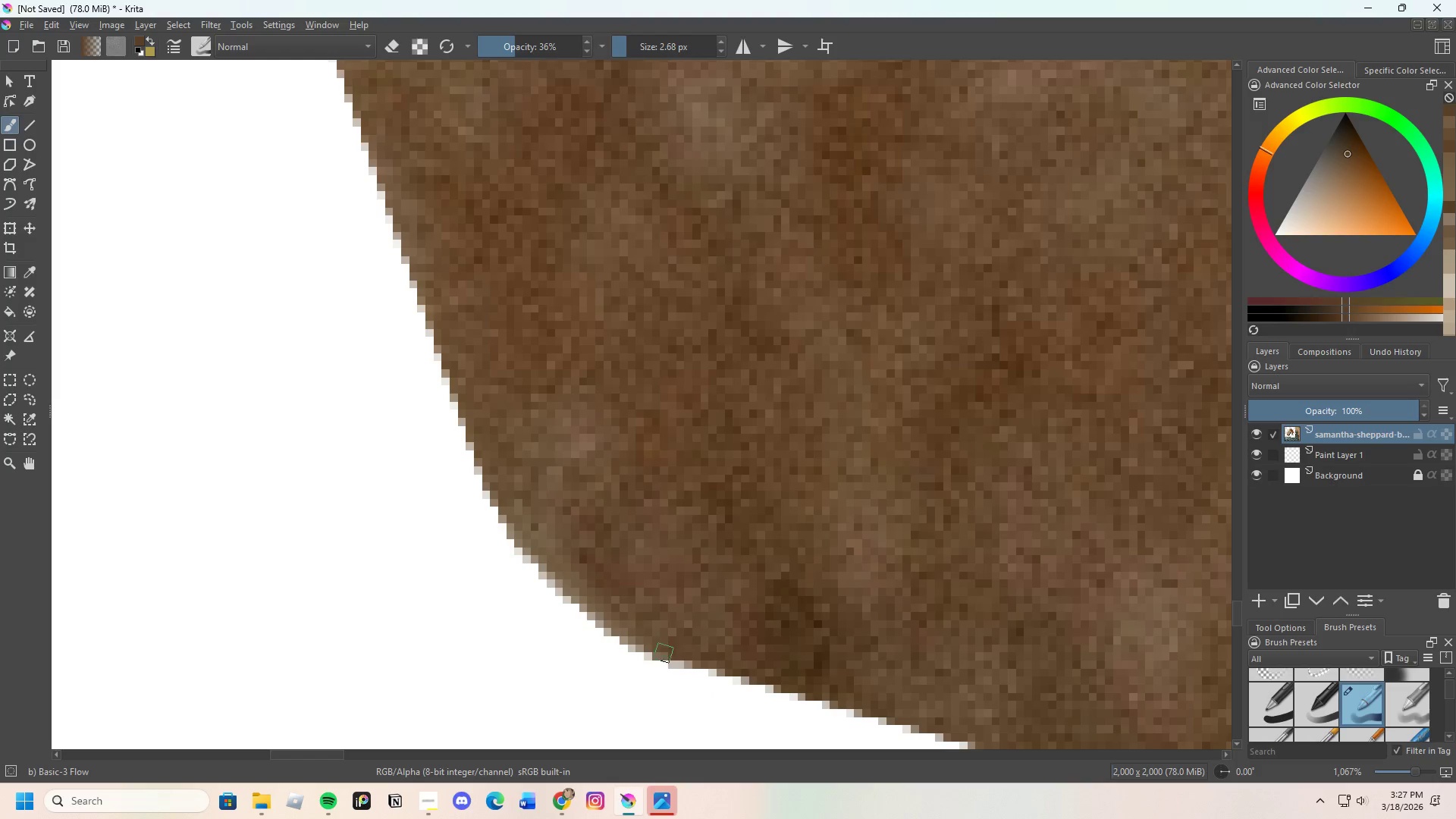 
left_click_drag(start_coordinate=[655, 651], to_coordinate=[630, 631])
 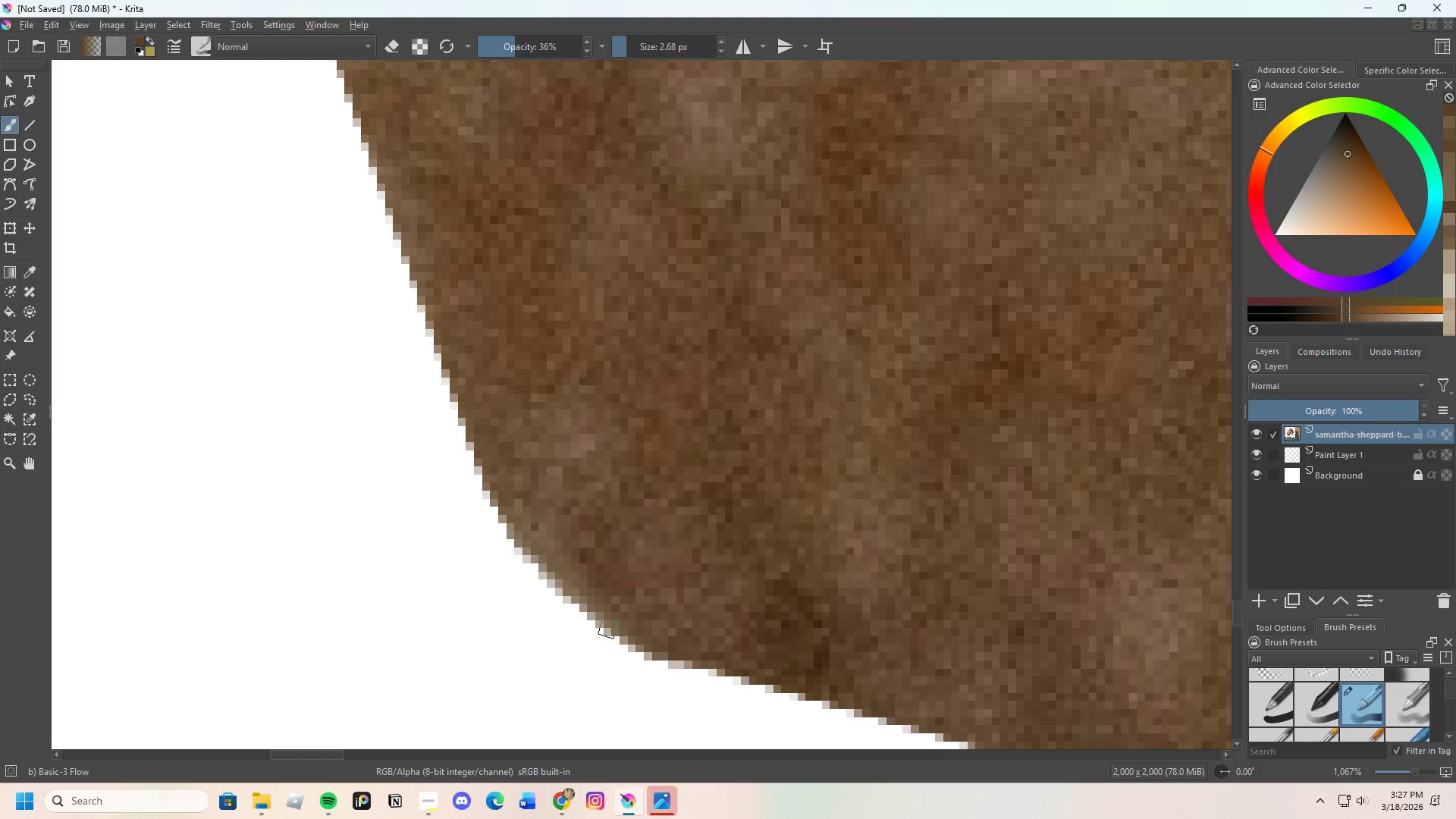 
scroll: coordinate [584, 601], scroll_direction: down, amount: 7.0
 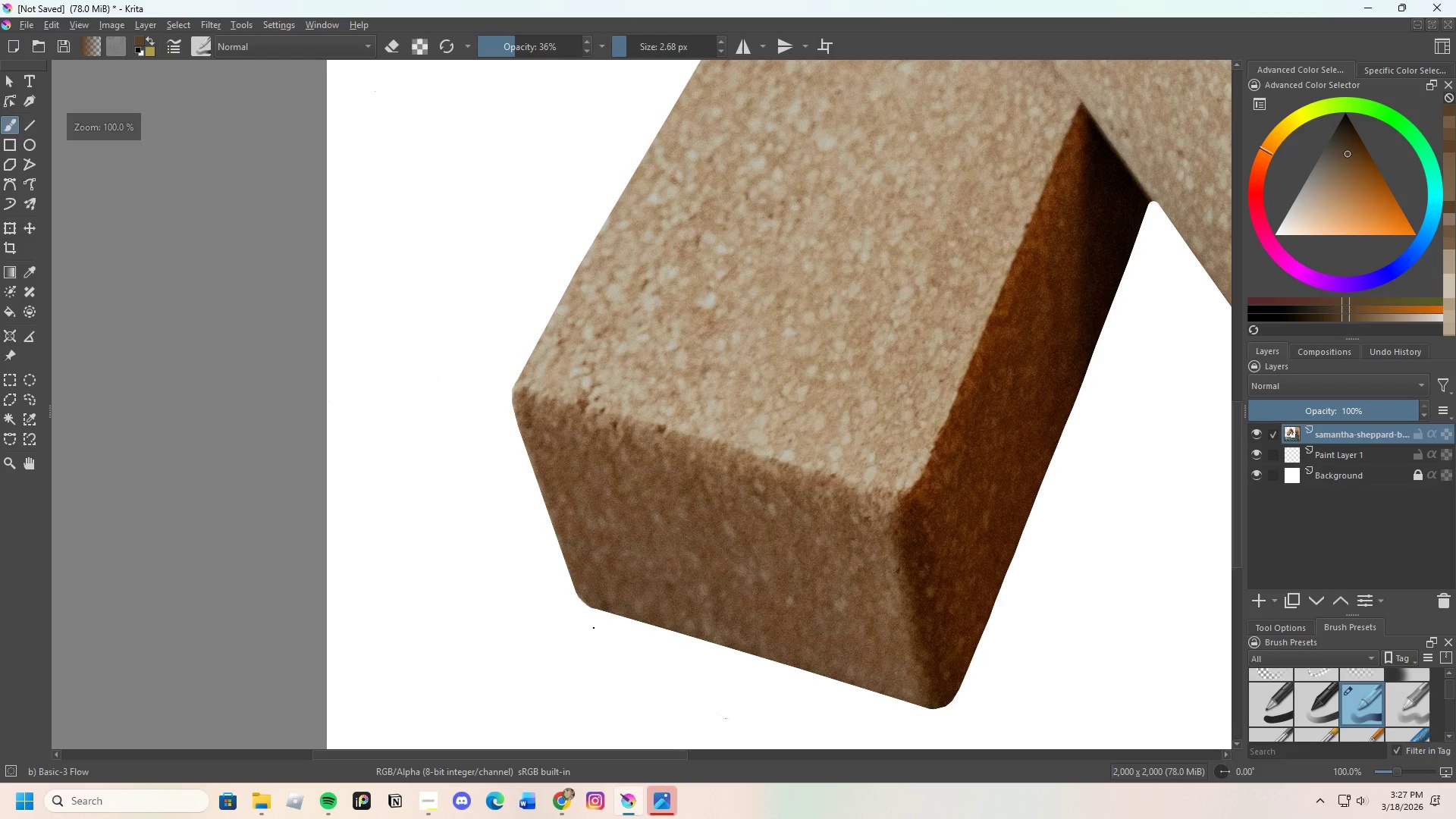 
scroll: coordinate [579, 585], scroll_direction: up, amount: 7.0
 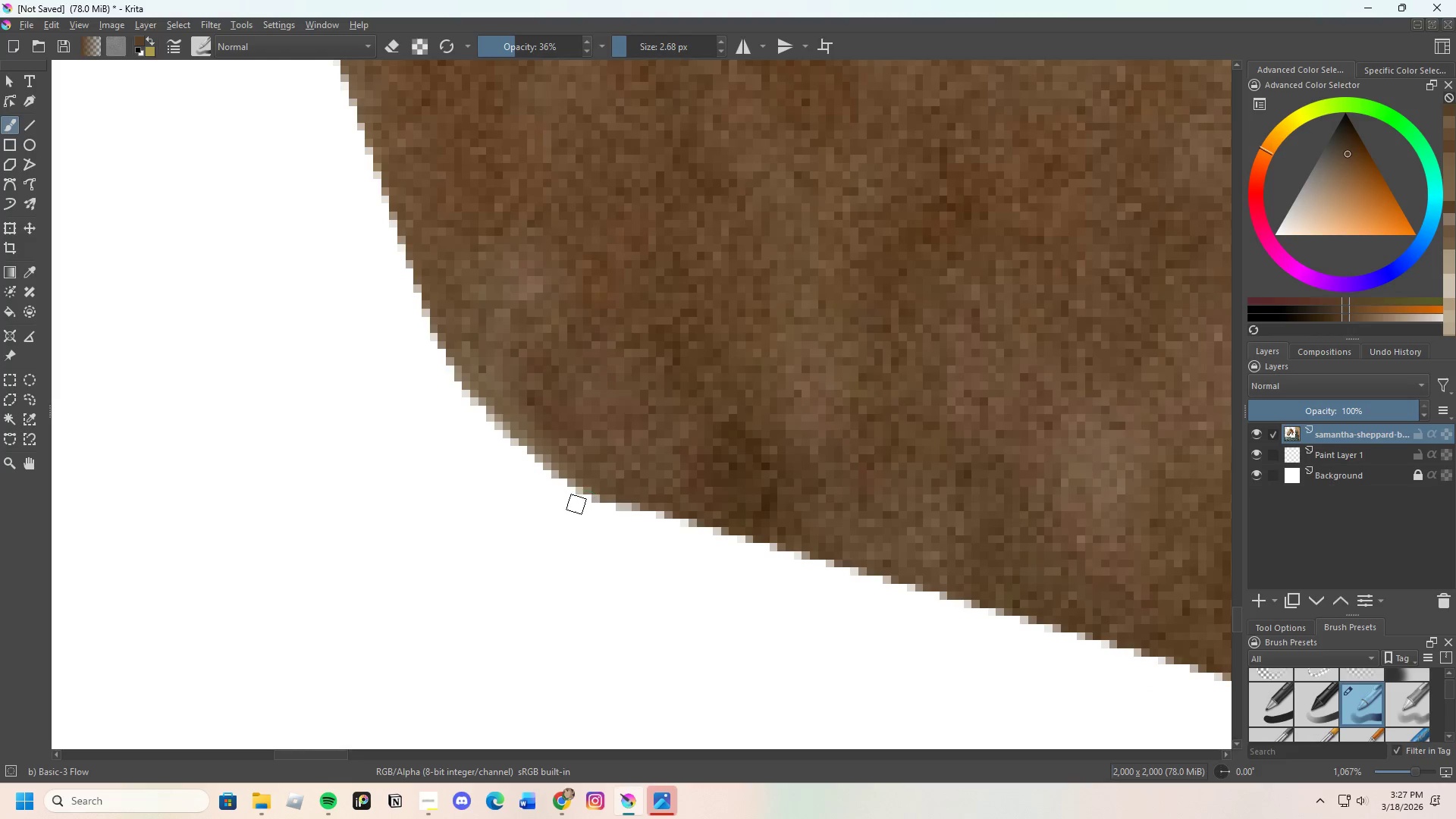 
key(E)
 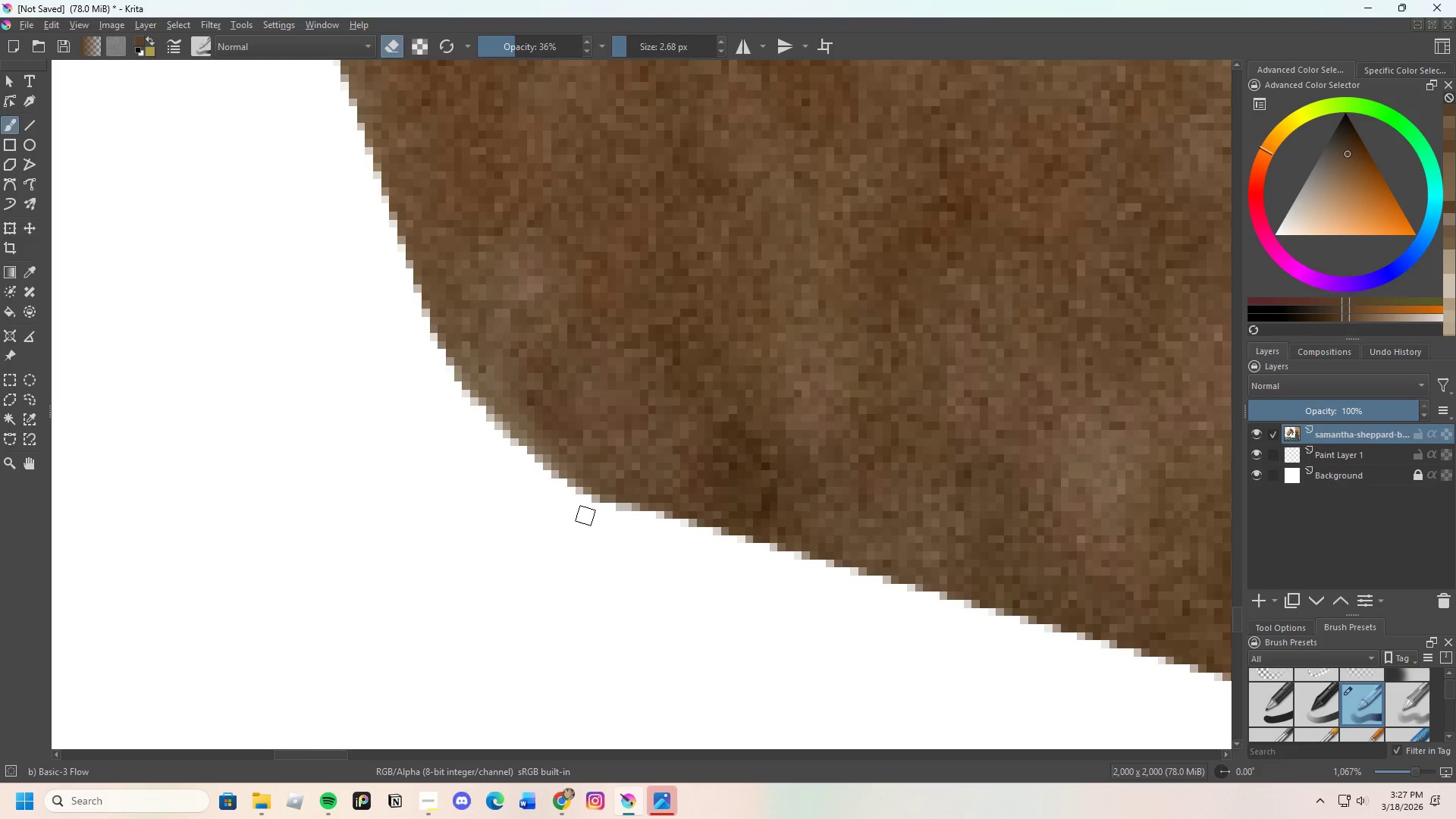 
left_click_drag(start_coordinate=[592, 543], to_coordinate=[623, 553])
 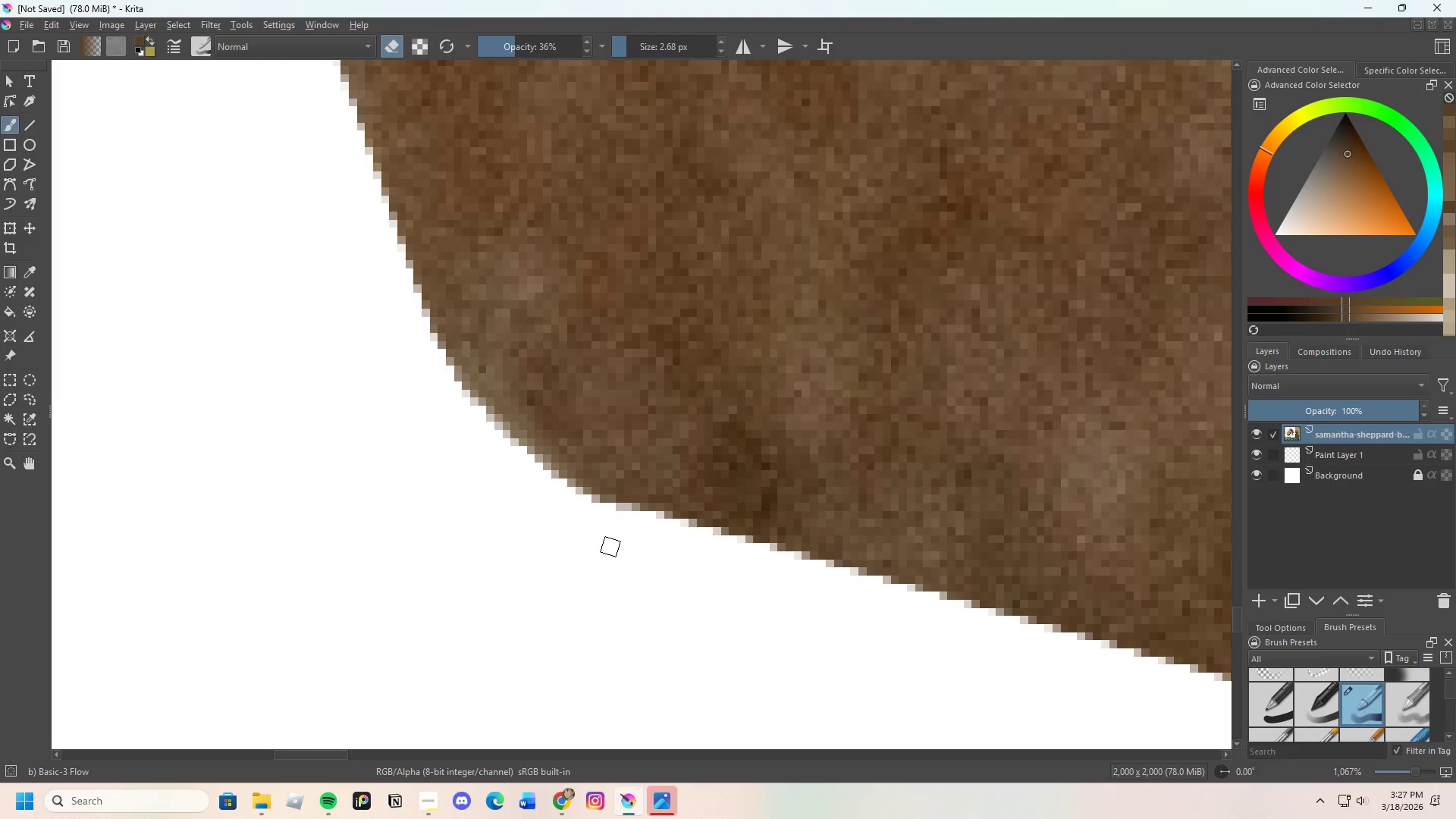 
left_click_drag(start_coordinate=[611, 548], to_coordinate=[623, 555])
 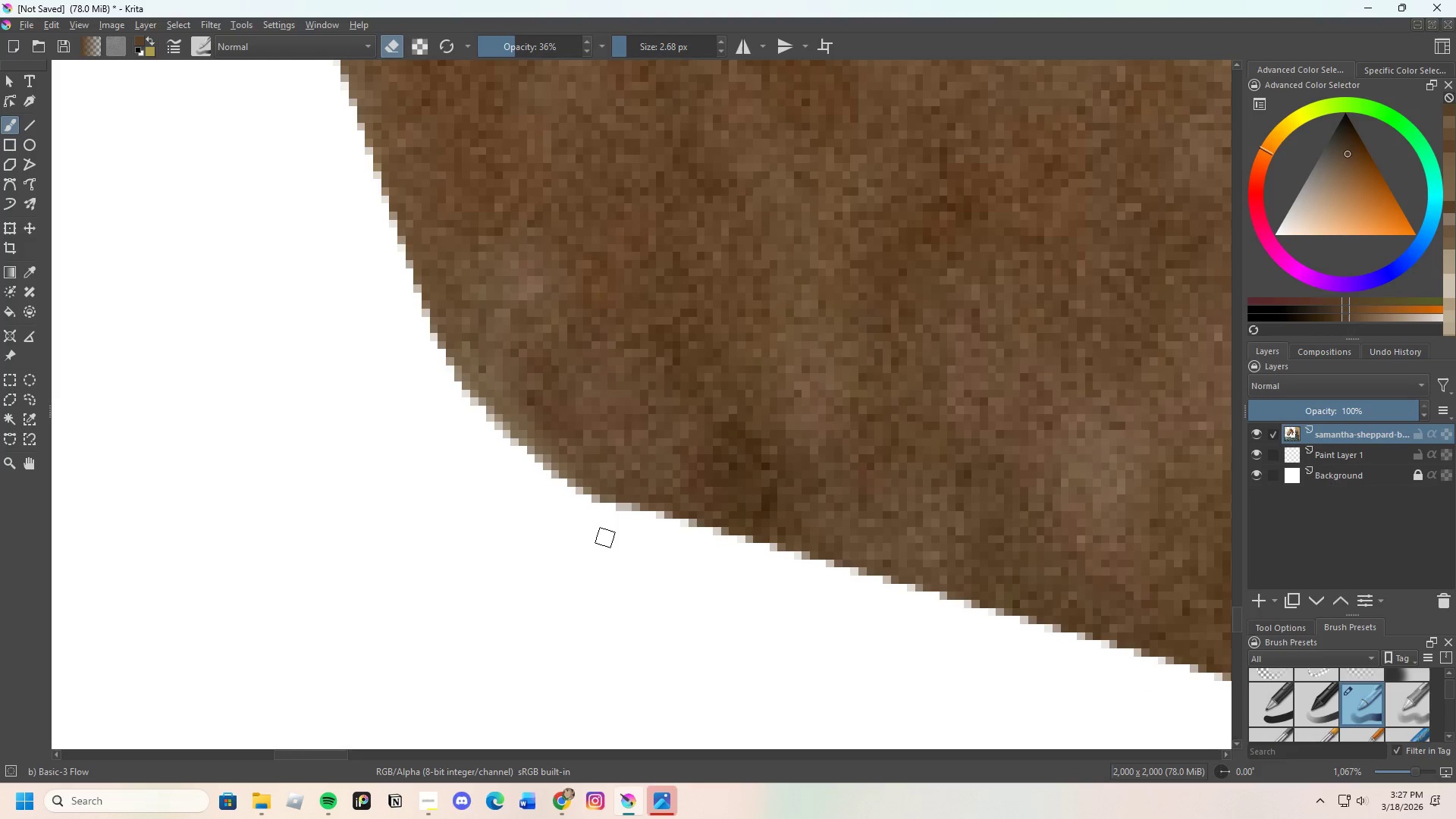 
left_click_drag(start_coordinate=[604, 540], to_coordinate=[627, 550])
 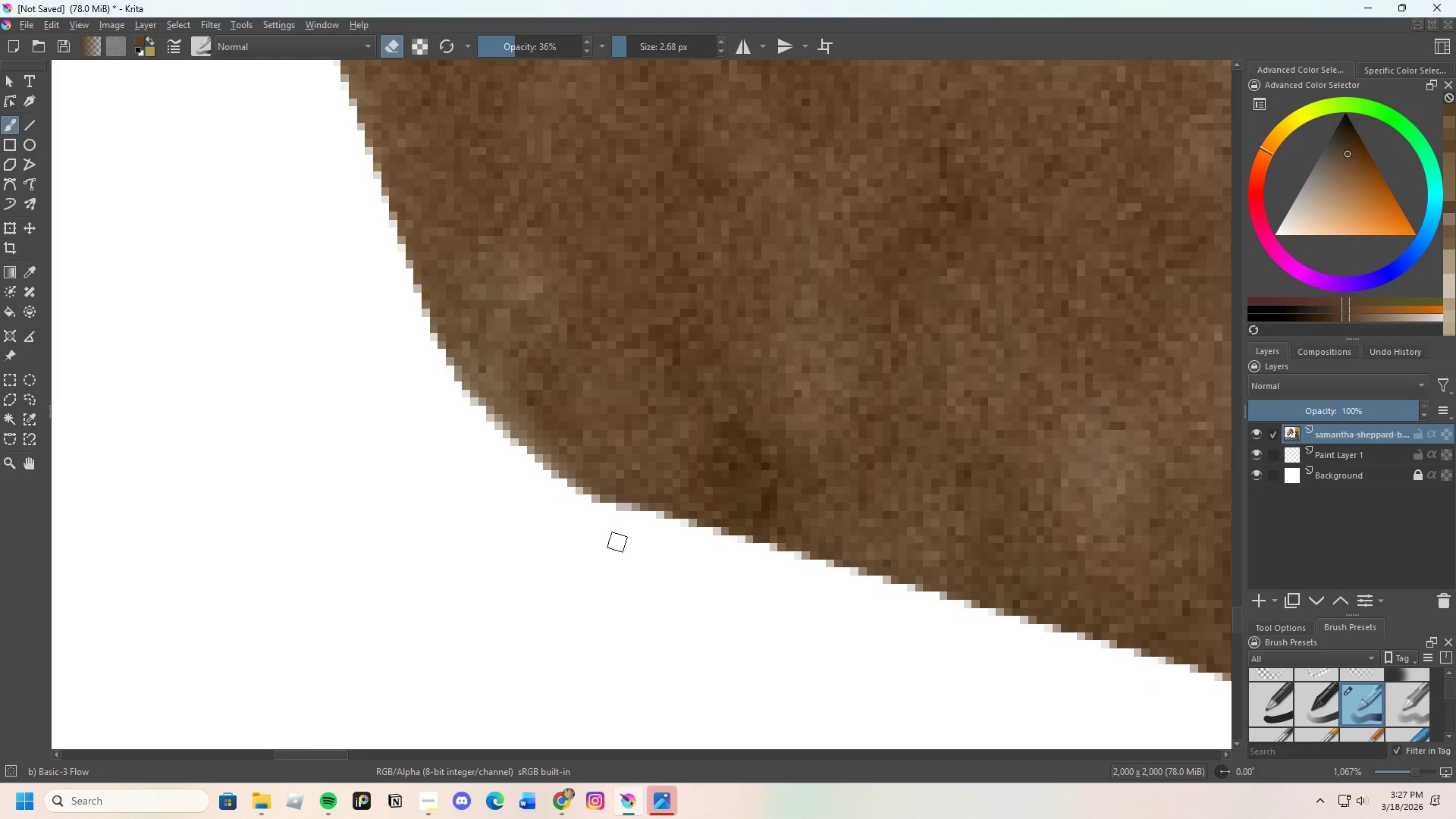 
left_click_drag(start_coordinate=[615, 541], to_coordinate=[610, 536])
 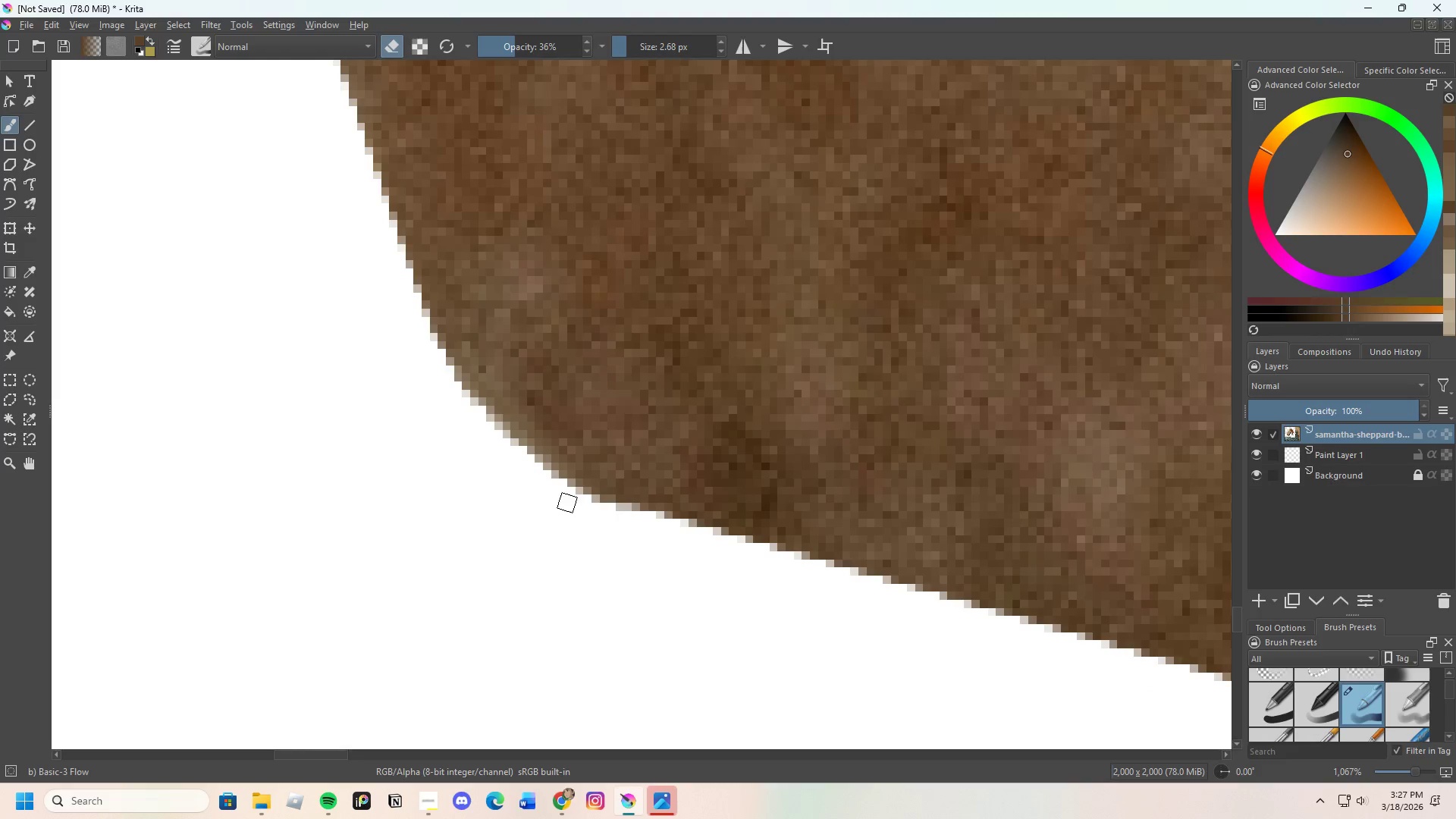 
left_click_drag(start_coordinate=[582, 508], to_coordinate=[609, 519])
 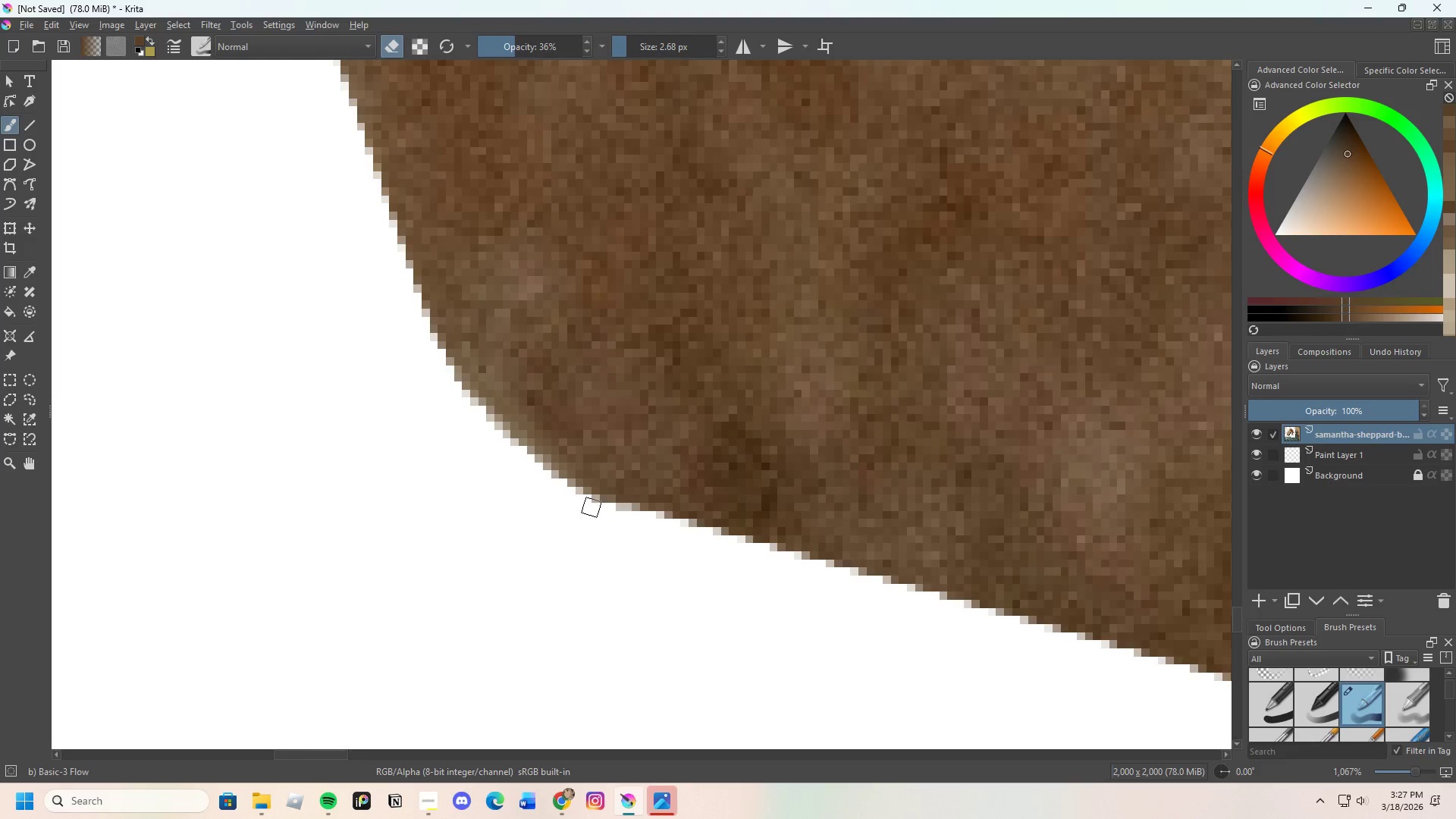 
left_click_drag(start_coordinate=[592, 507], to_coordinate=[610, 513])
 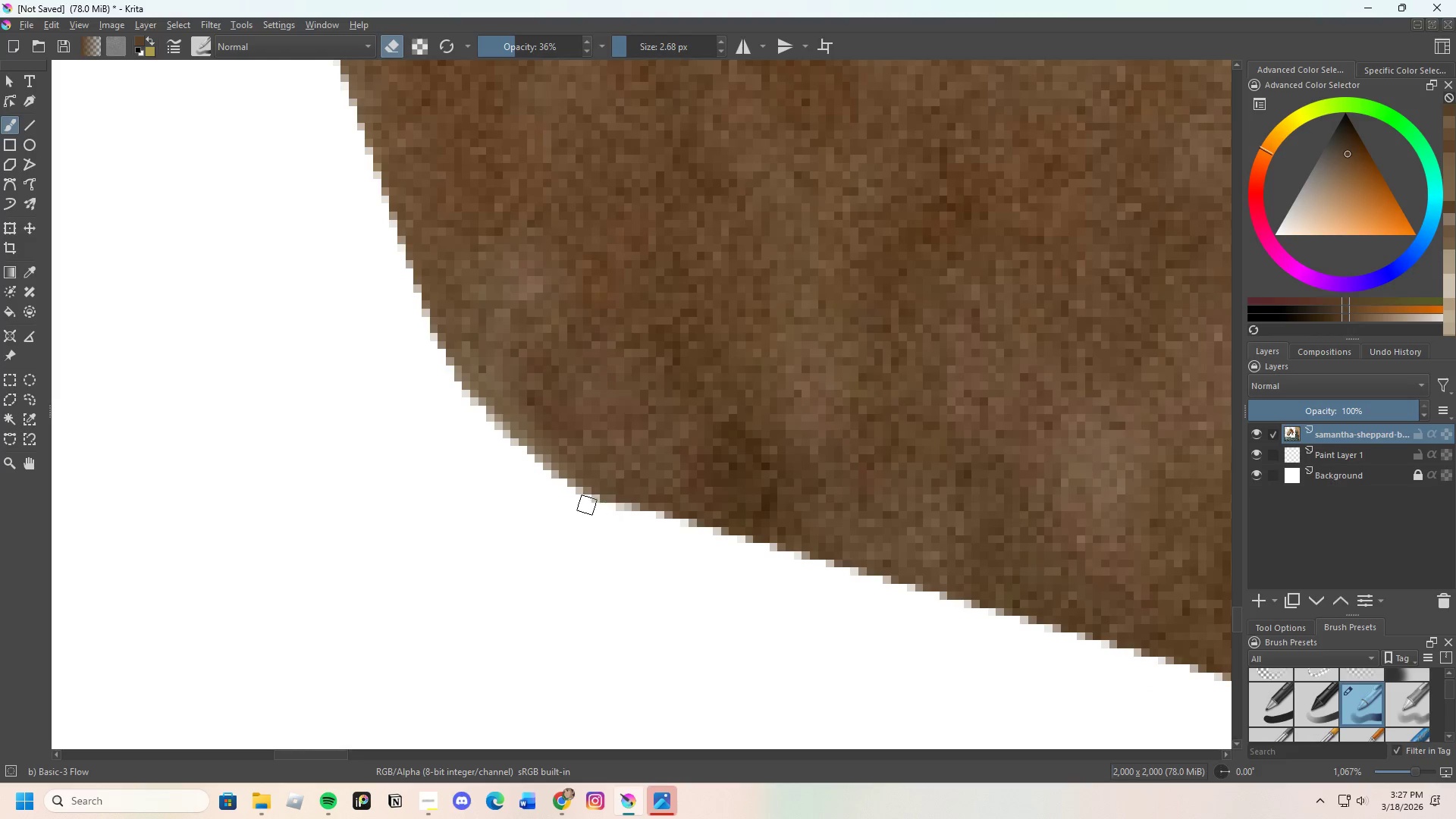 
left_click_drag(start_coordinate=[591, 506], to_coordinate=[606, 512])
 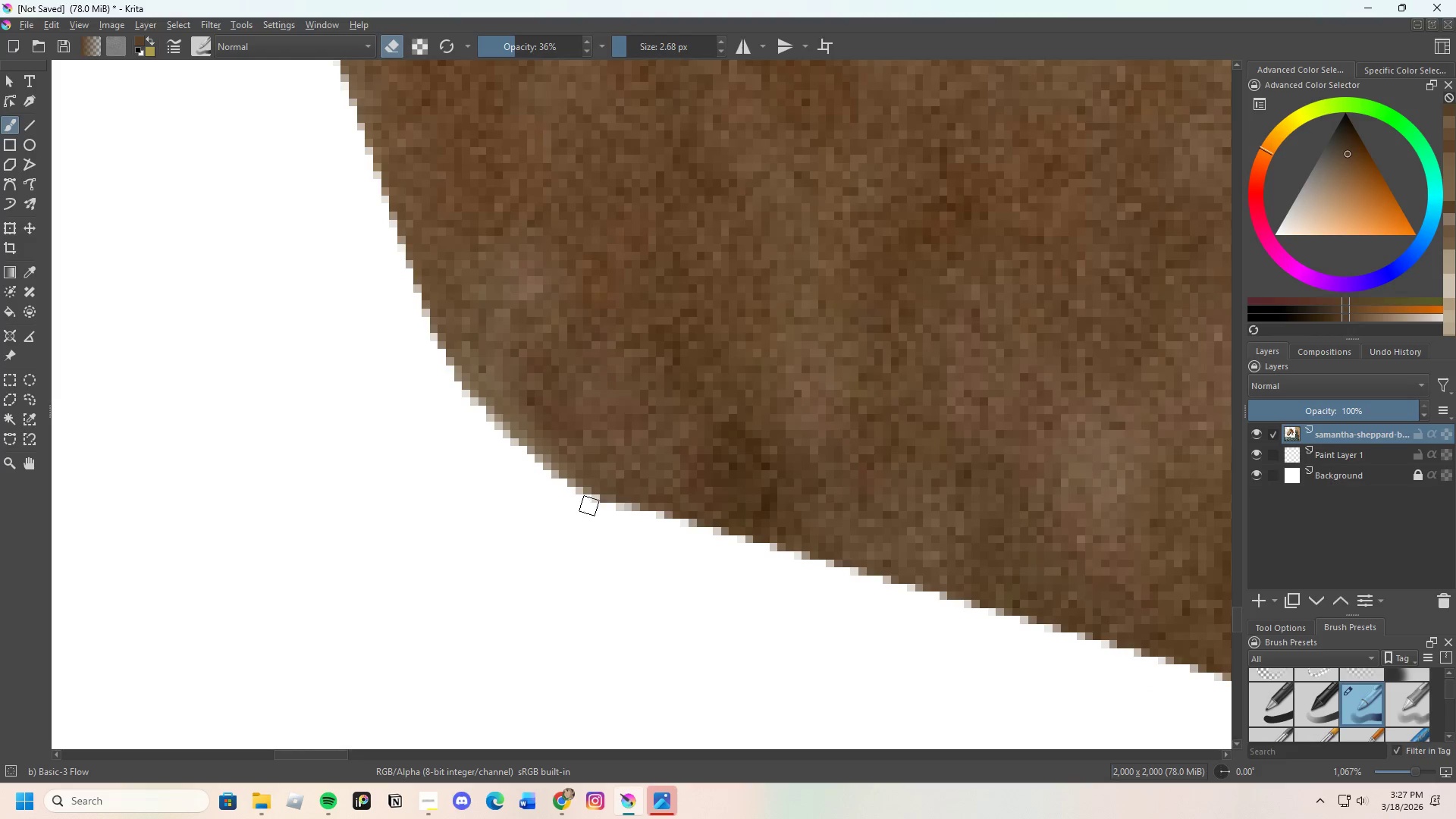 
left_click_drag(start_coordinate=[589, 506], to_coordinate=[632, 526])
 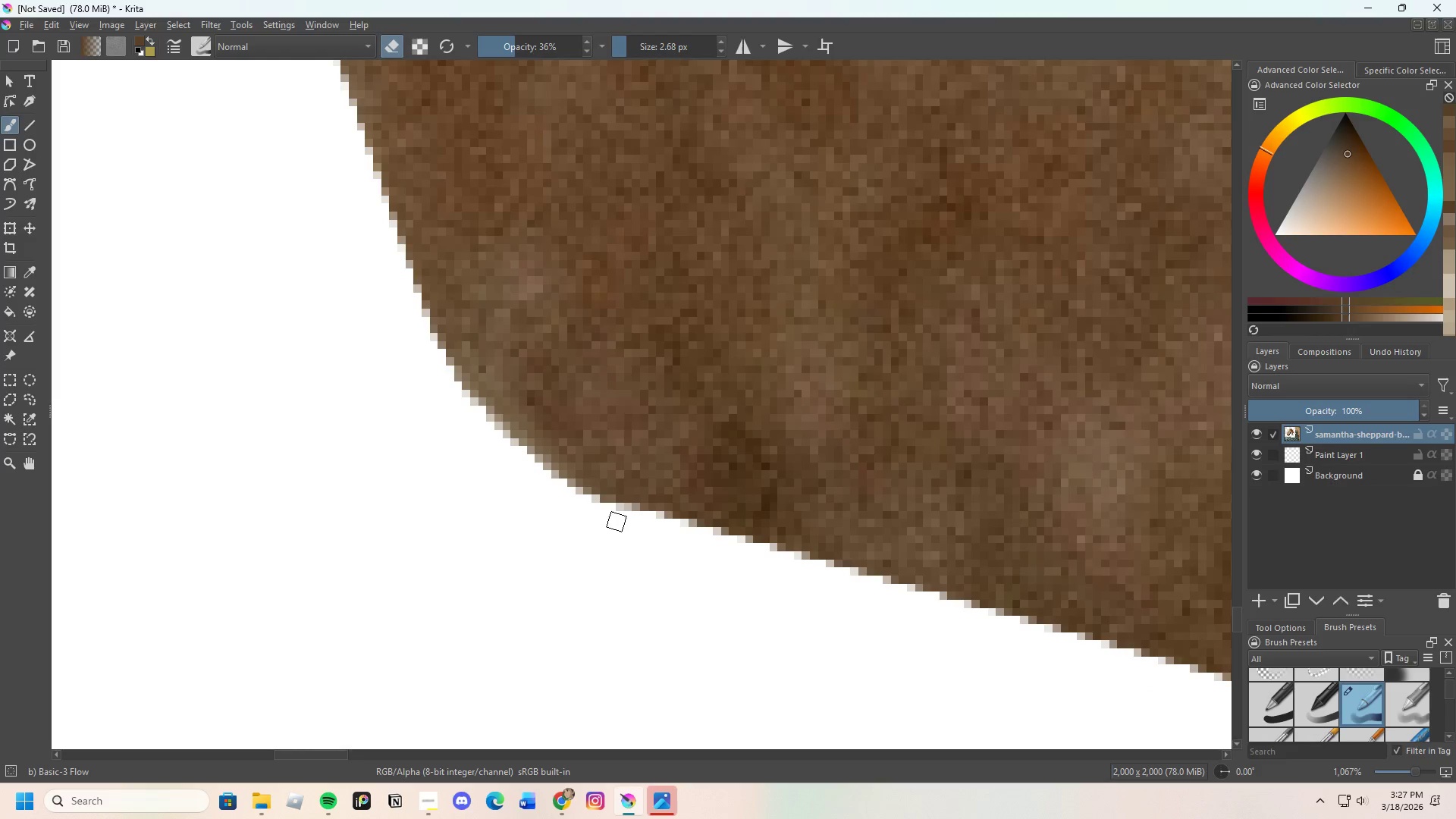 
left_click_drag(start_coordinate=[617, 522], to_coordinate=[614, 513])
 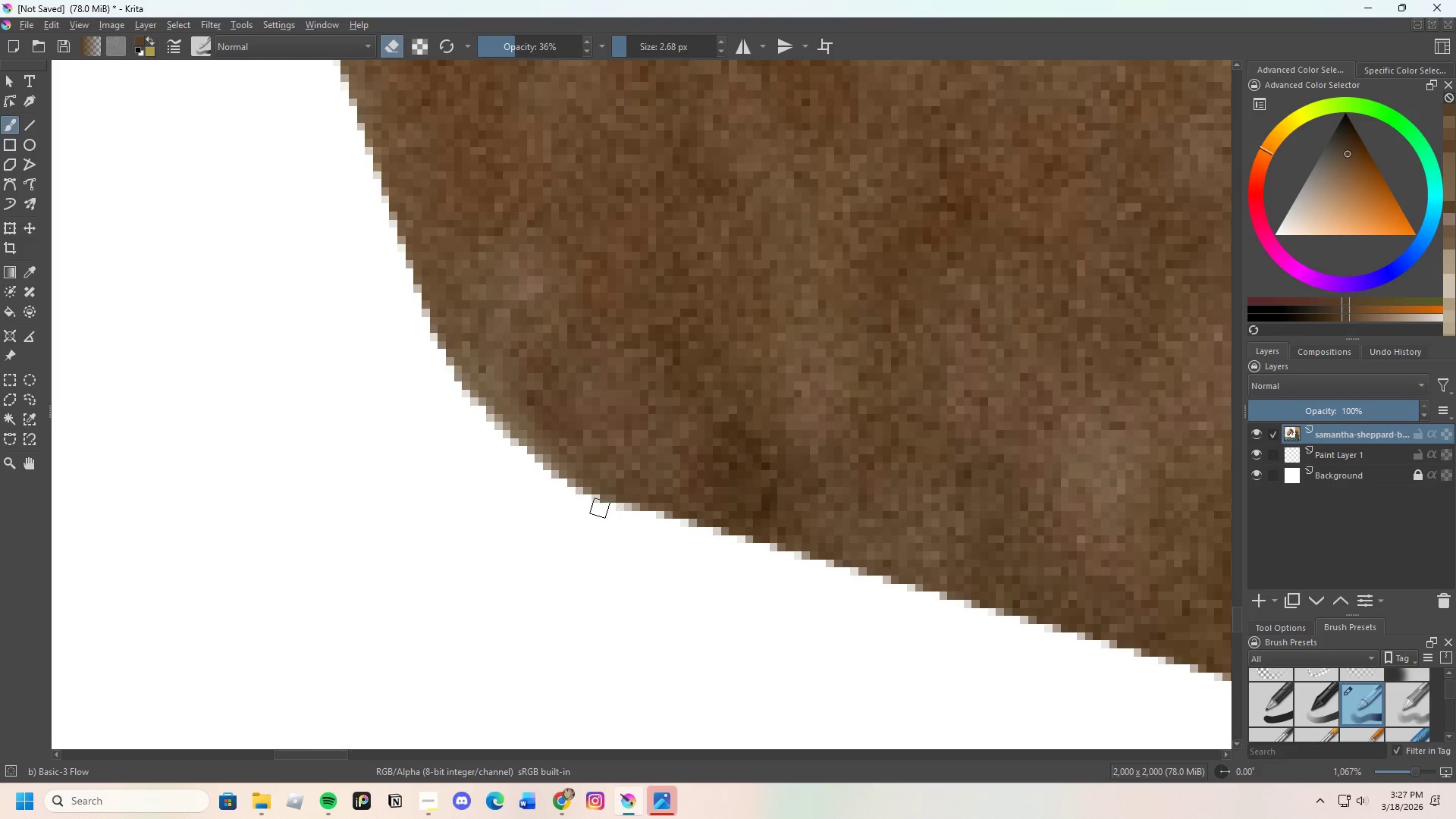 
left_click_drag(start_coordinate=[600, 508], to_coordinate=[637, 519])
 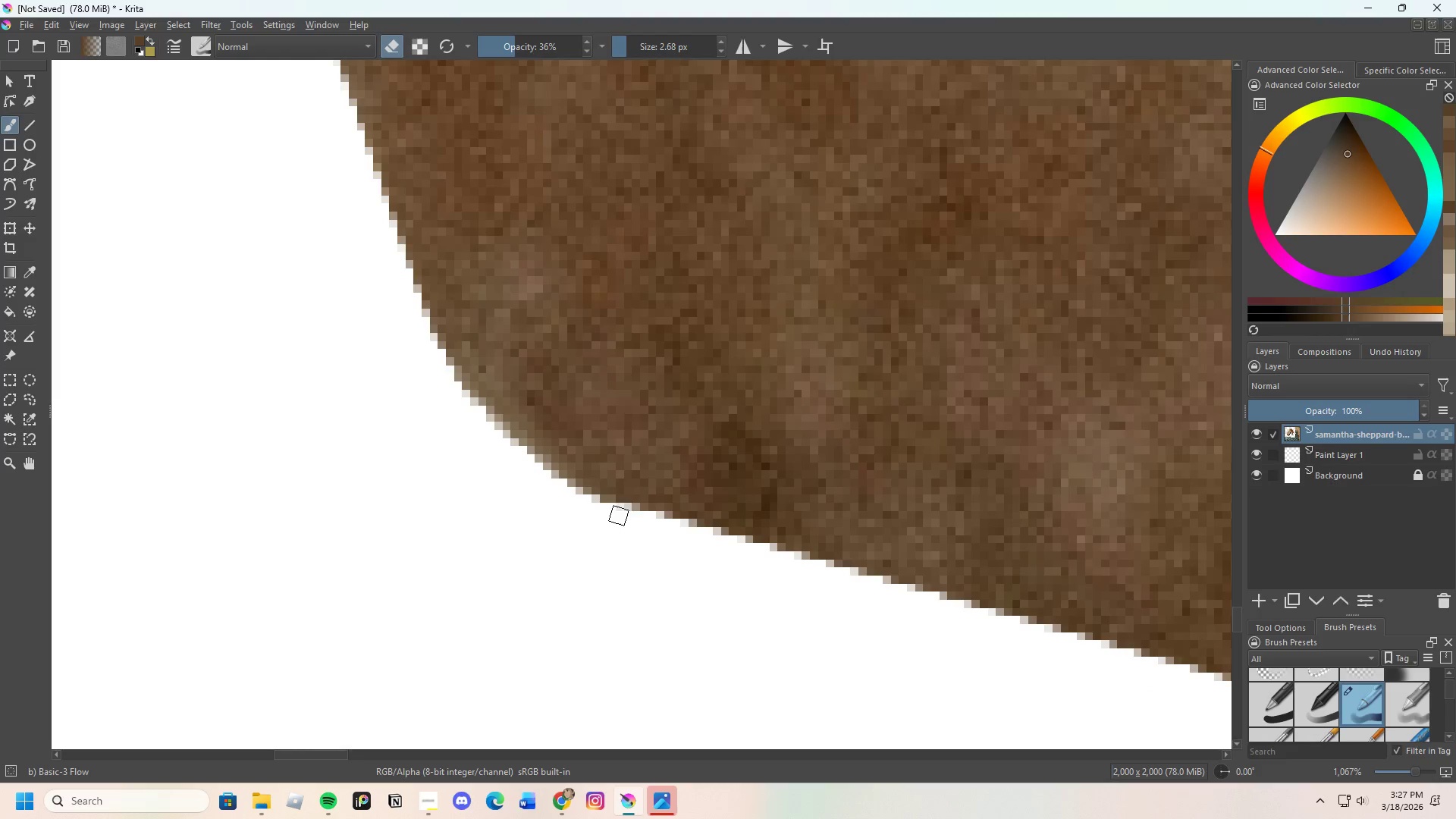 
left_click_drag(start_coordinate=[620, 515], to_coordinate=[637, 523])
 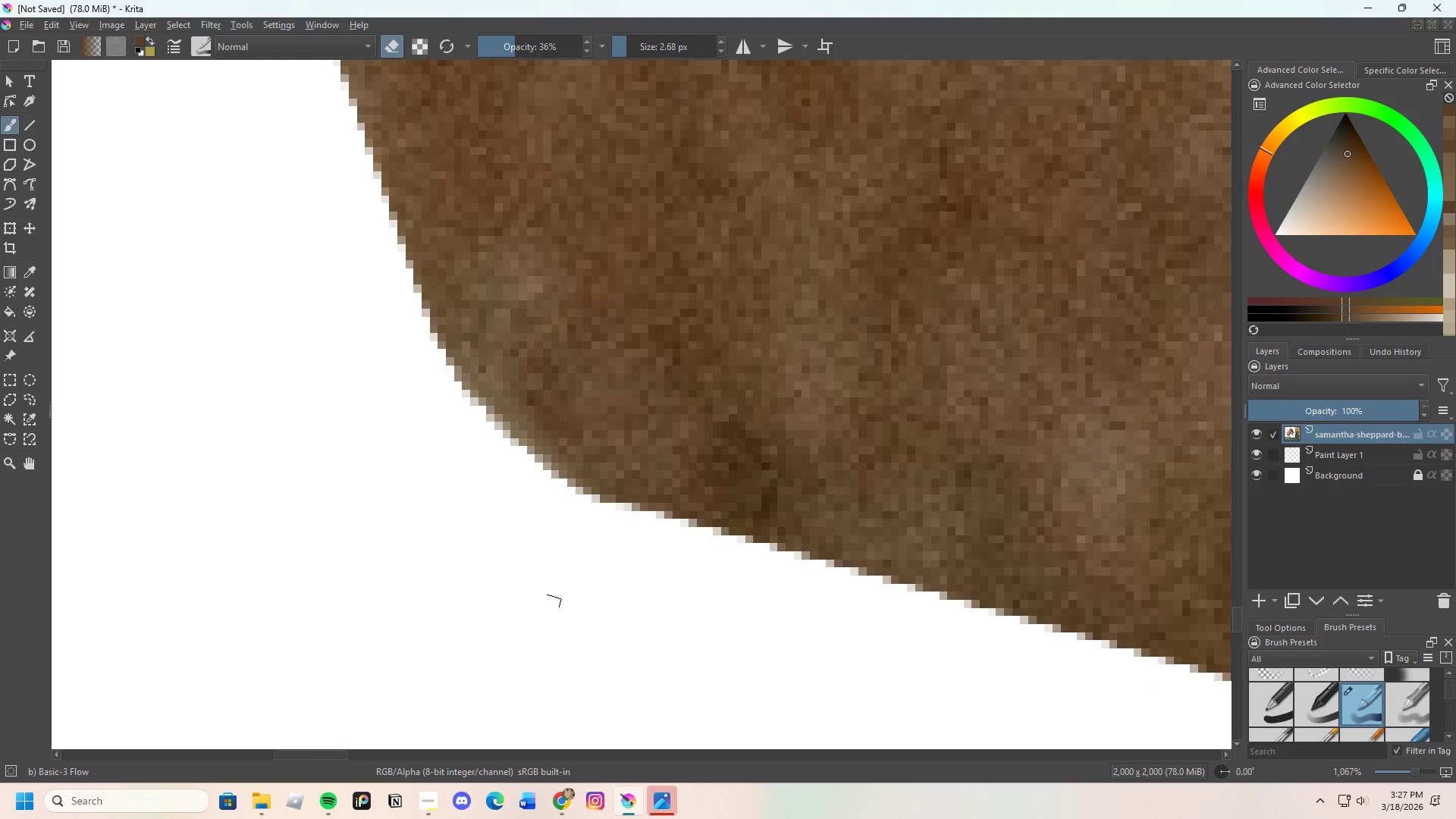 
scroll: coordinate [496, 546], scroll_direction: down, amount: 8.0
 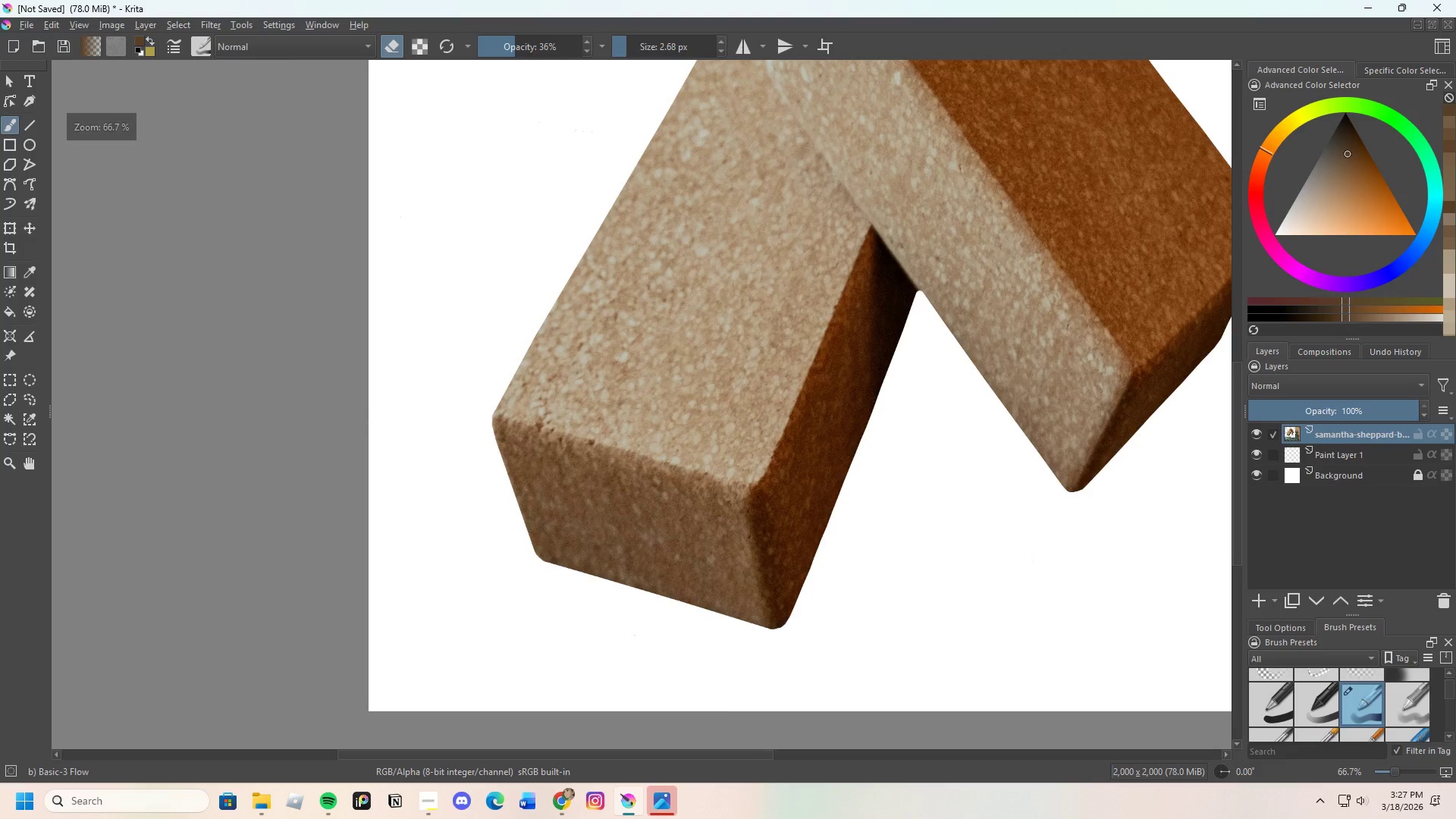 
scroll: coordinate [707, 576], scroll_direction: up, amount: 2.0
 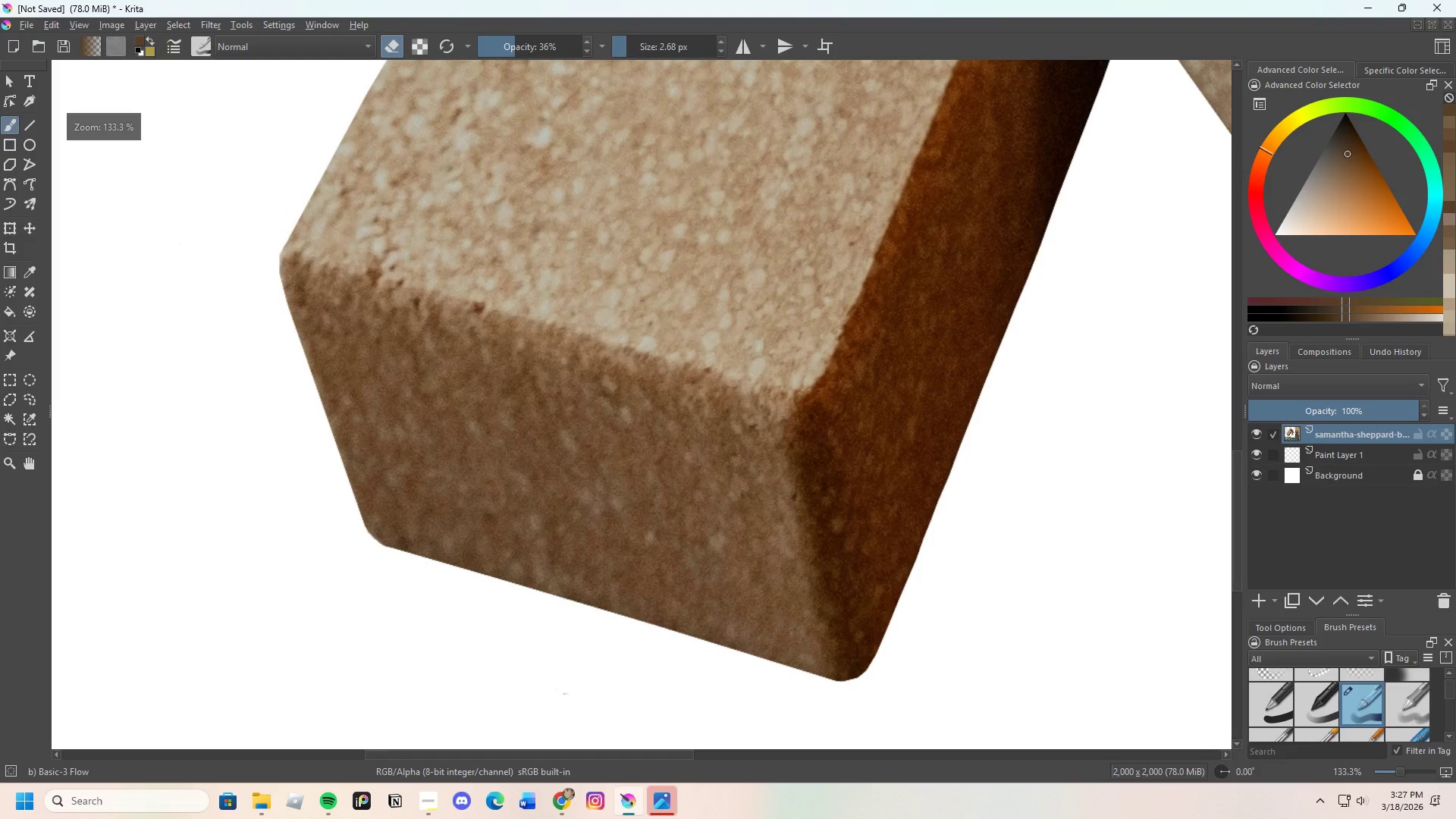 
scroll: coordinate [626, 557], scroll_direction: down, amount: 2.0
 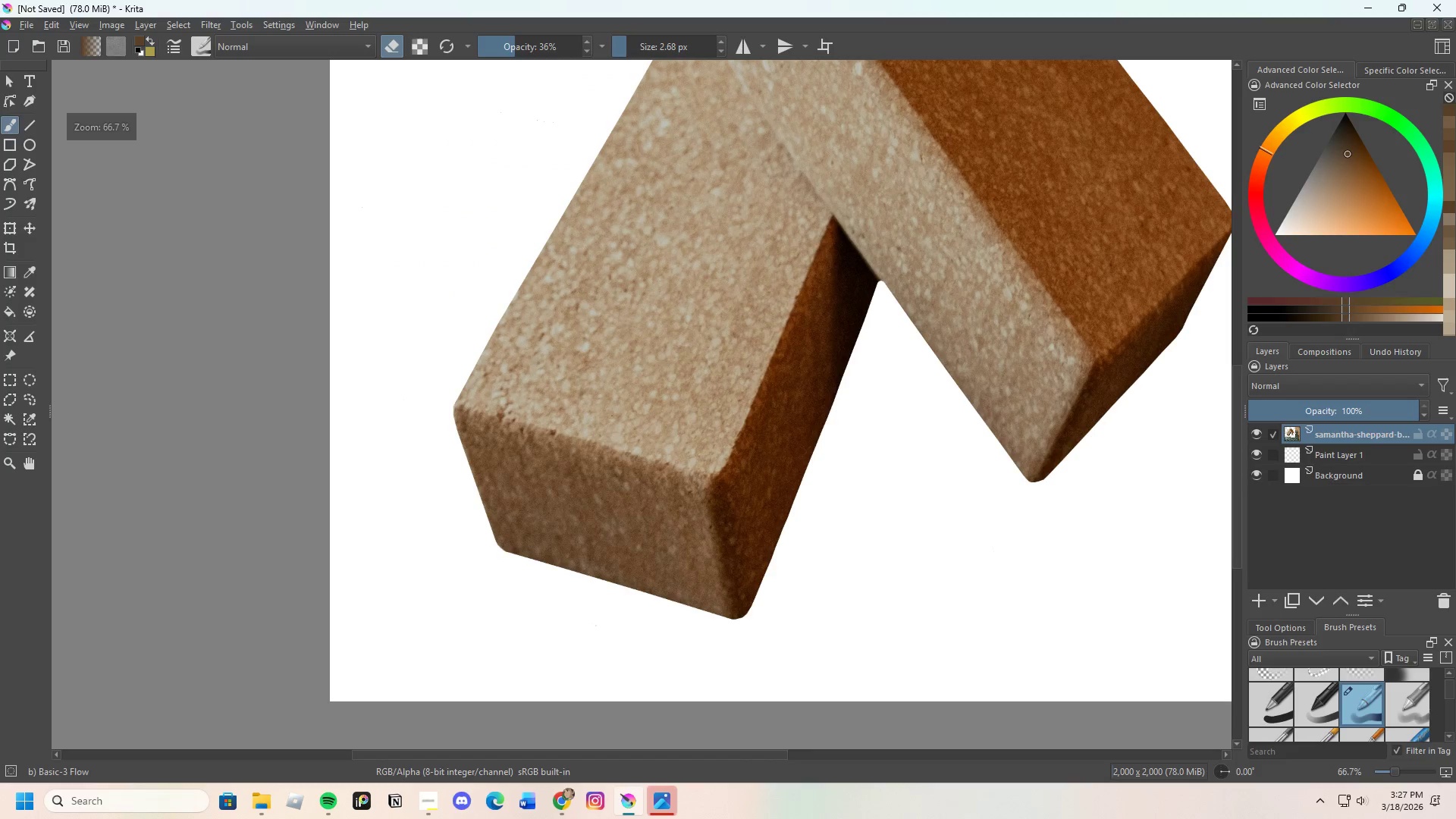 
scroll: coordinate [767, 342], scroll_direction: up, amount: 8.0
 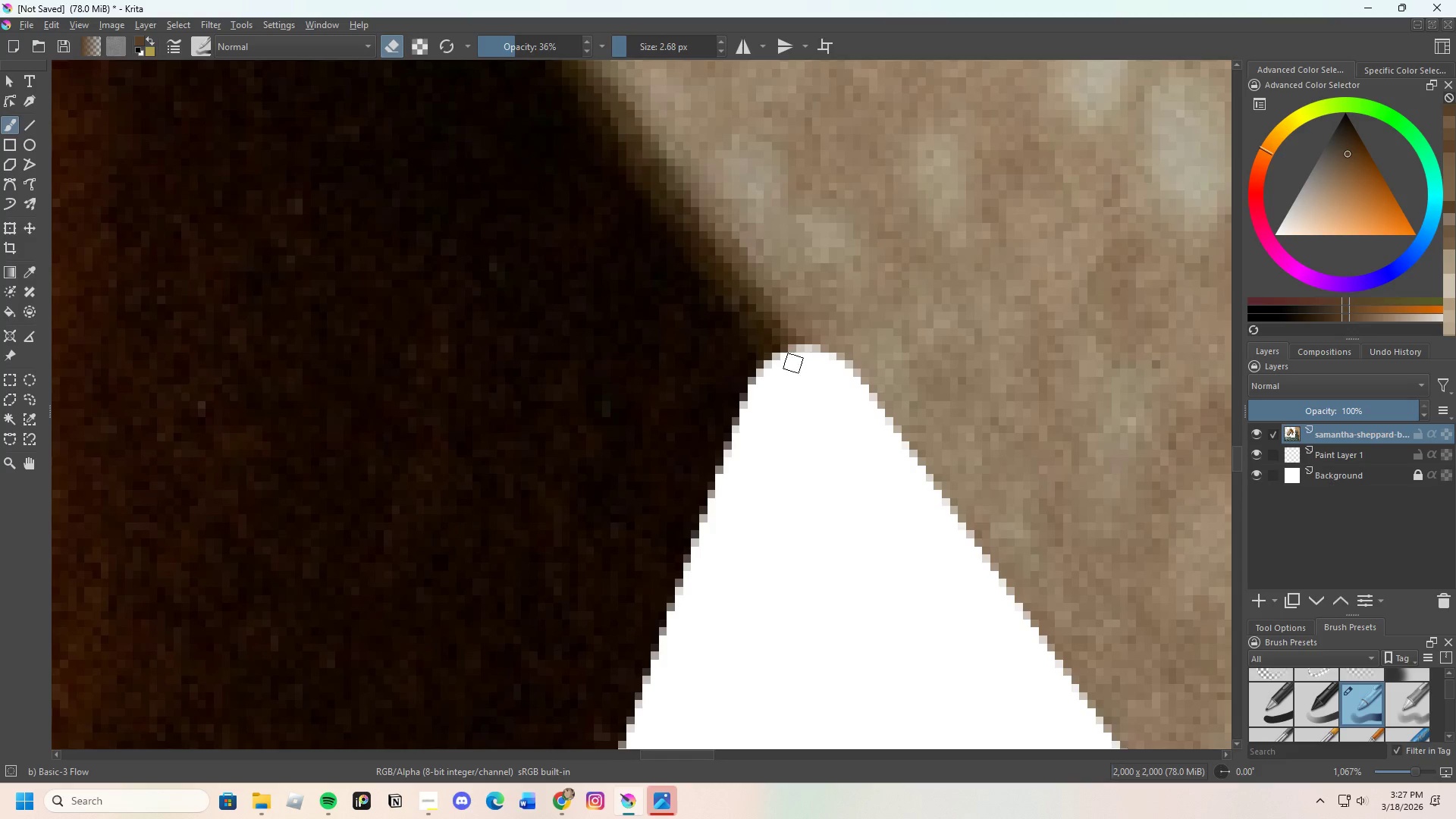 
left_click_drag(start_coordinate=[783, 365], to_coordinate=[784, 357])
 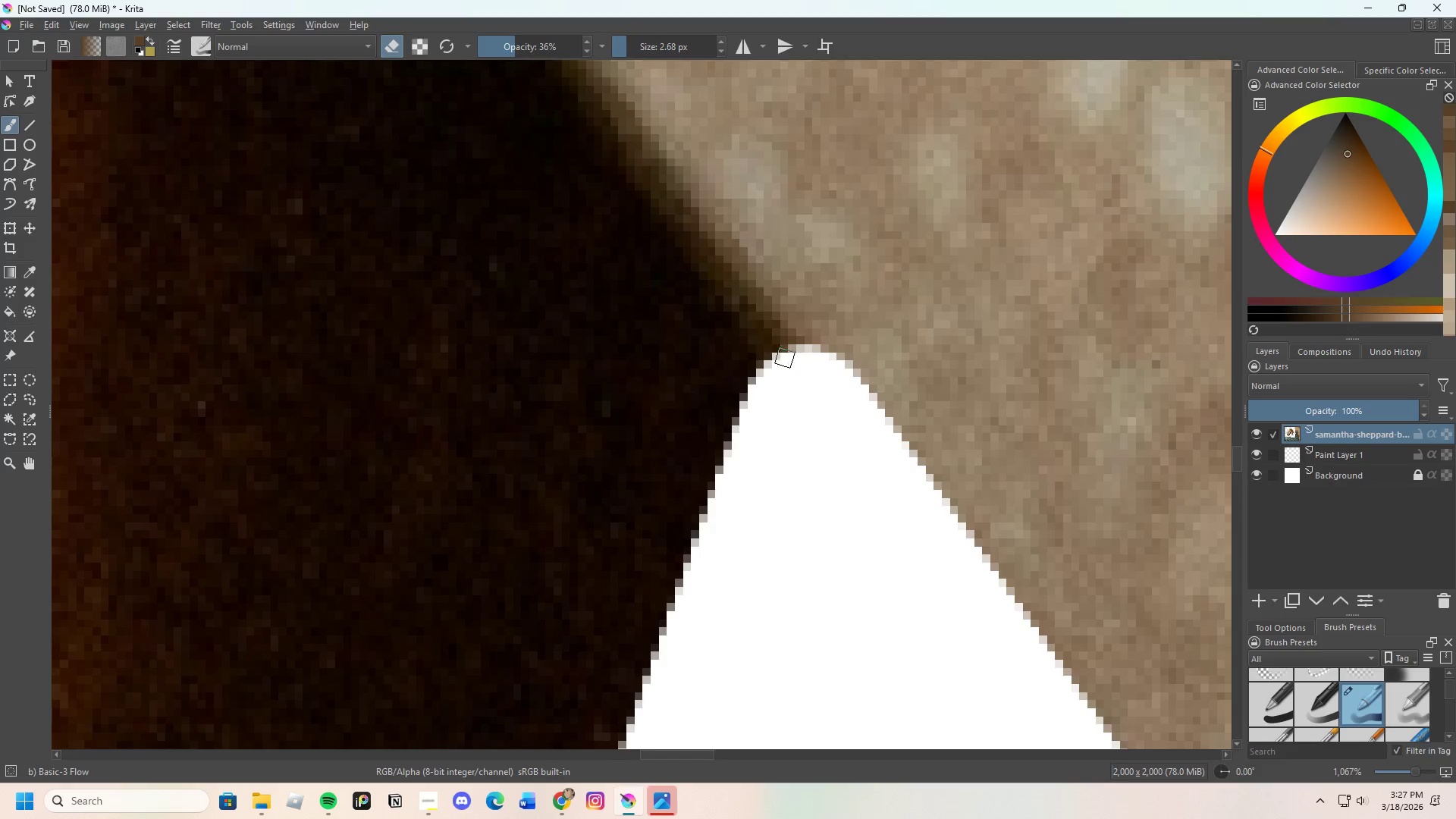 
left_click_drag(start_coordinate=[783, 362], to_coordinate=[783, 353])
 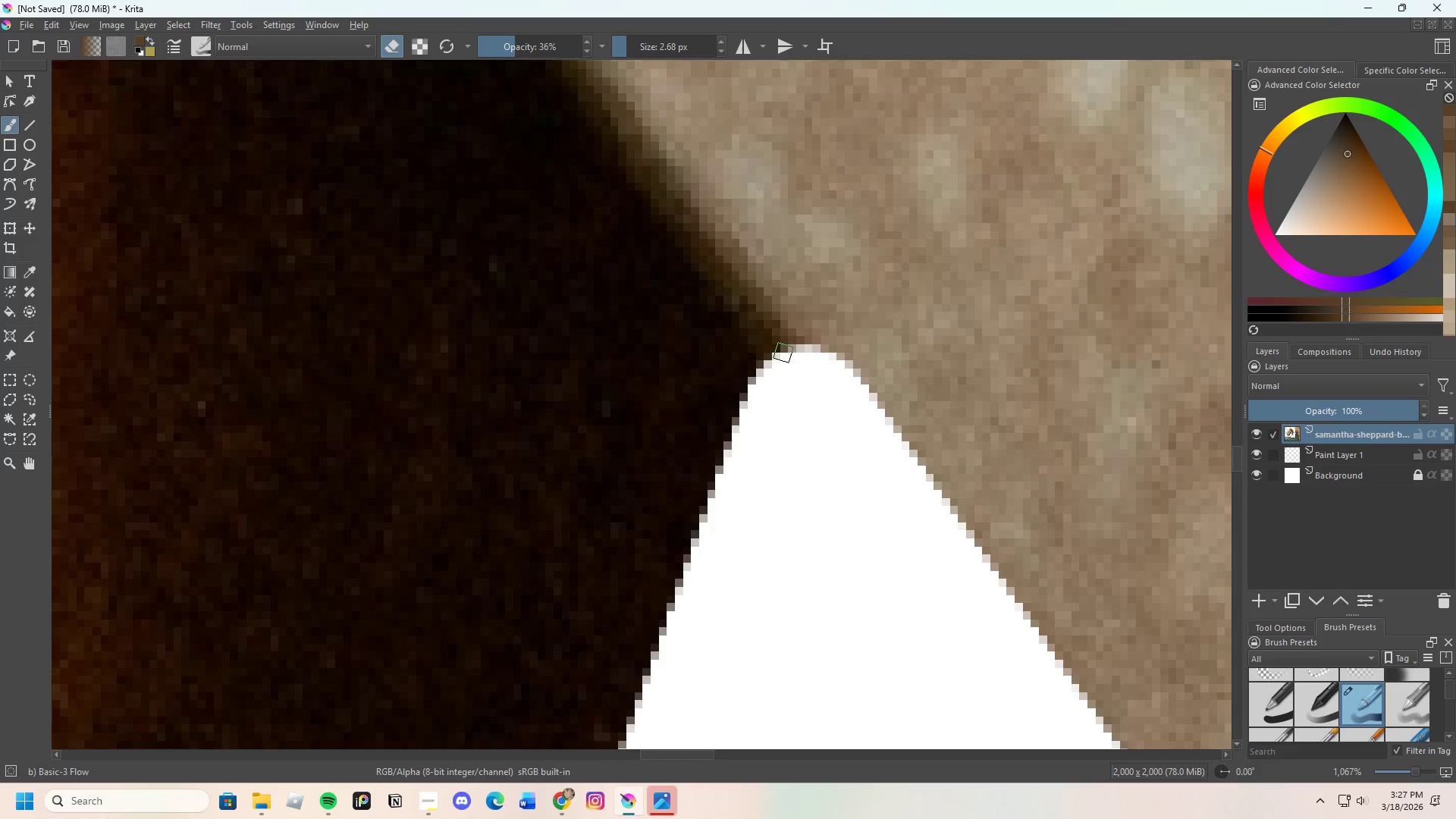 
left_click_drag(start_coordinate=[782, 355], to_coordinate=[766, 377])
 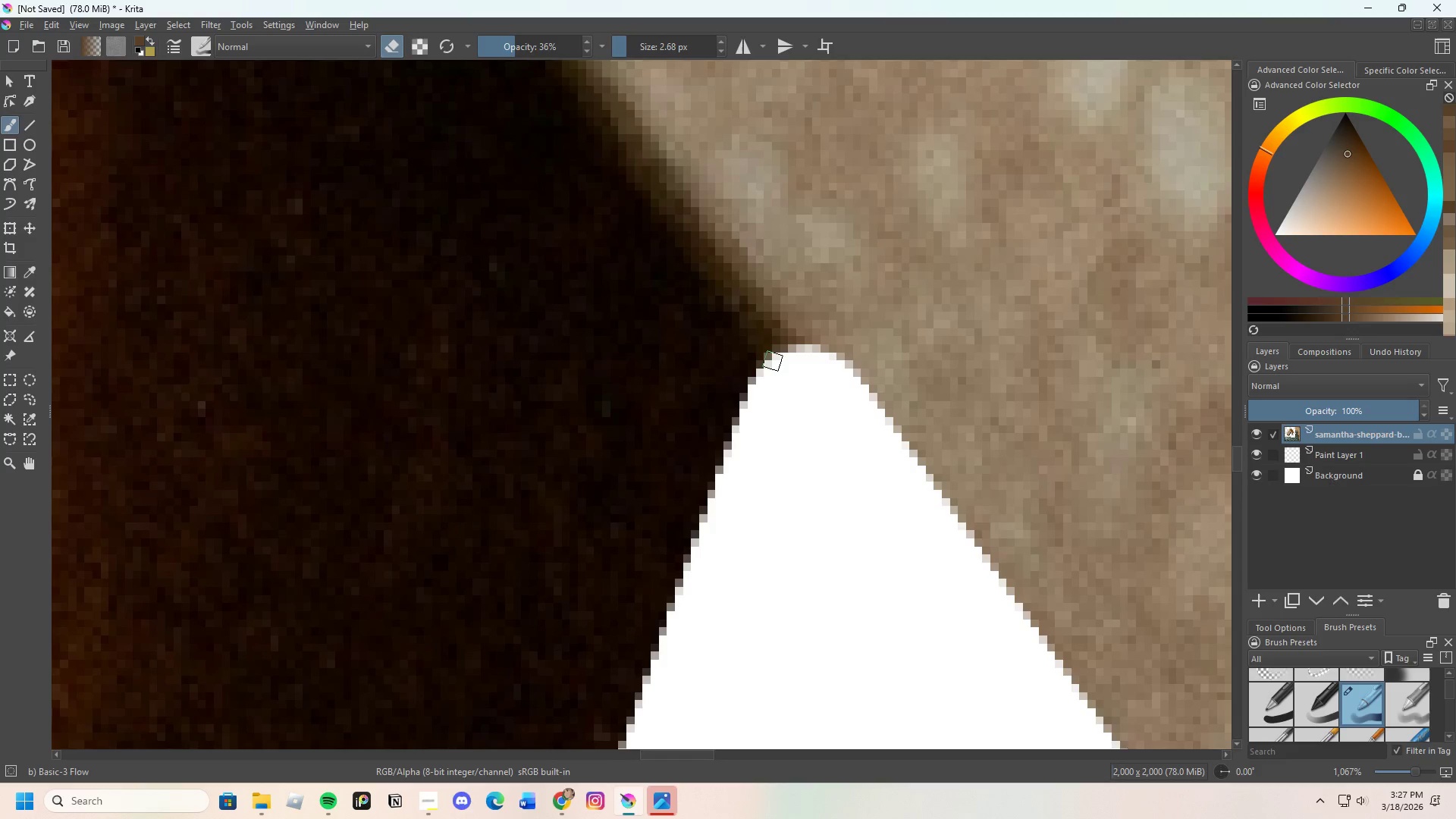 
left_click_drag(start_coordinate=[774, 372], to_coordinate=[779, 363])
 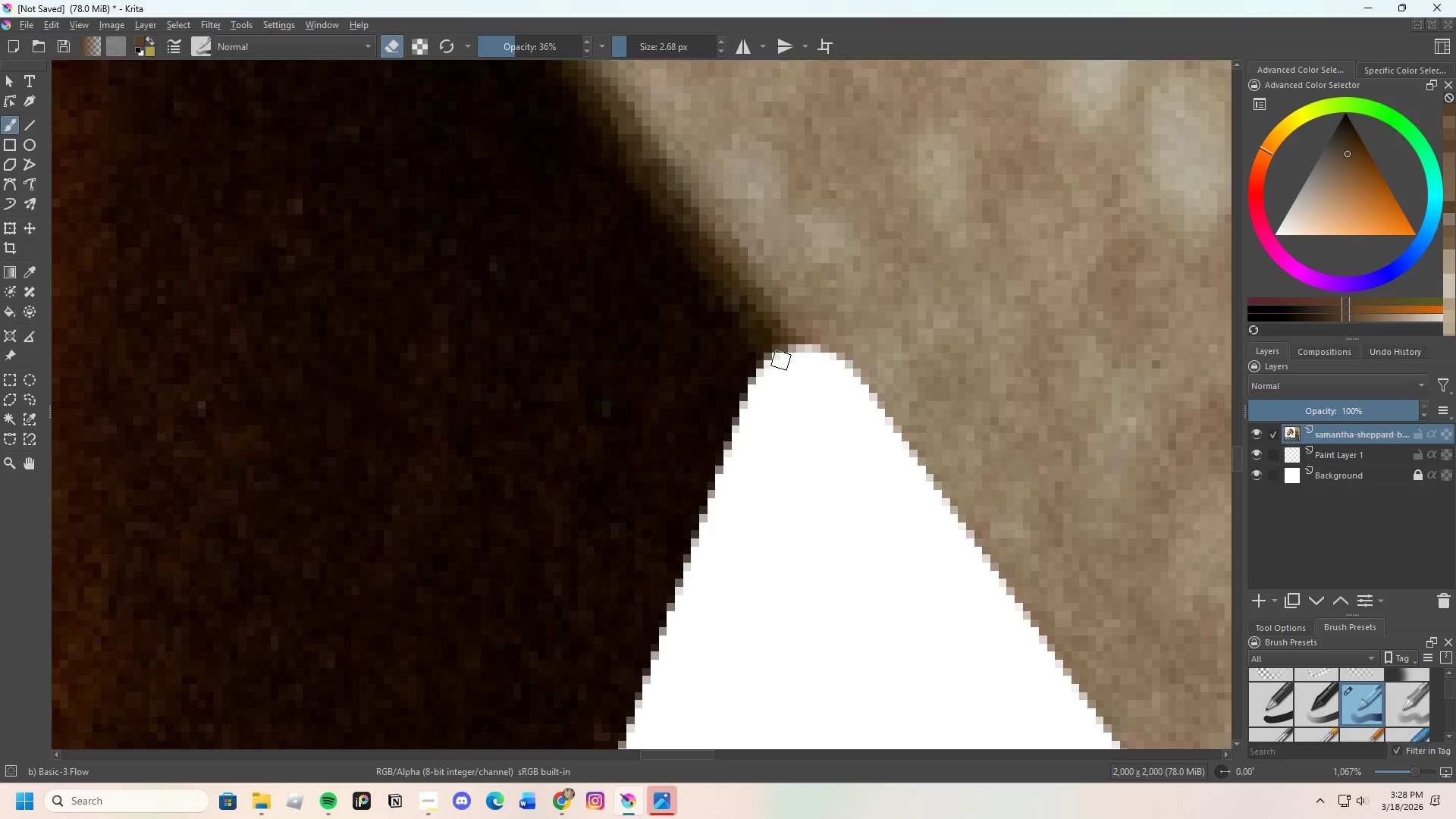 
left_click_drag(start_coordinate=[781, 360], to_coordinate=[786, 352])
 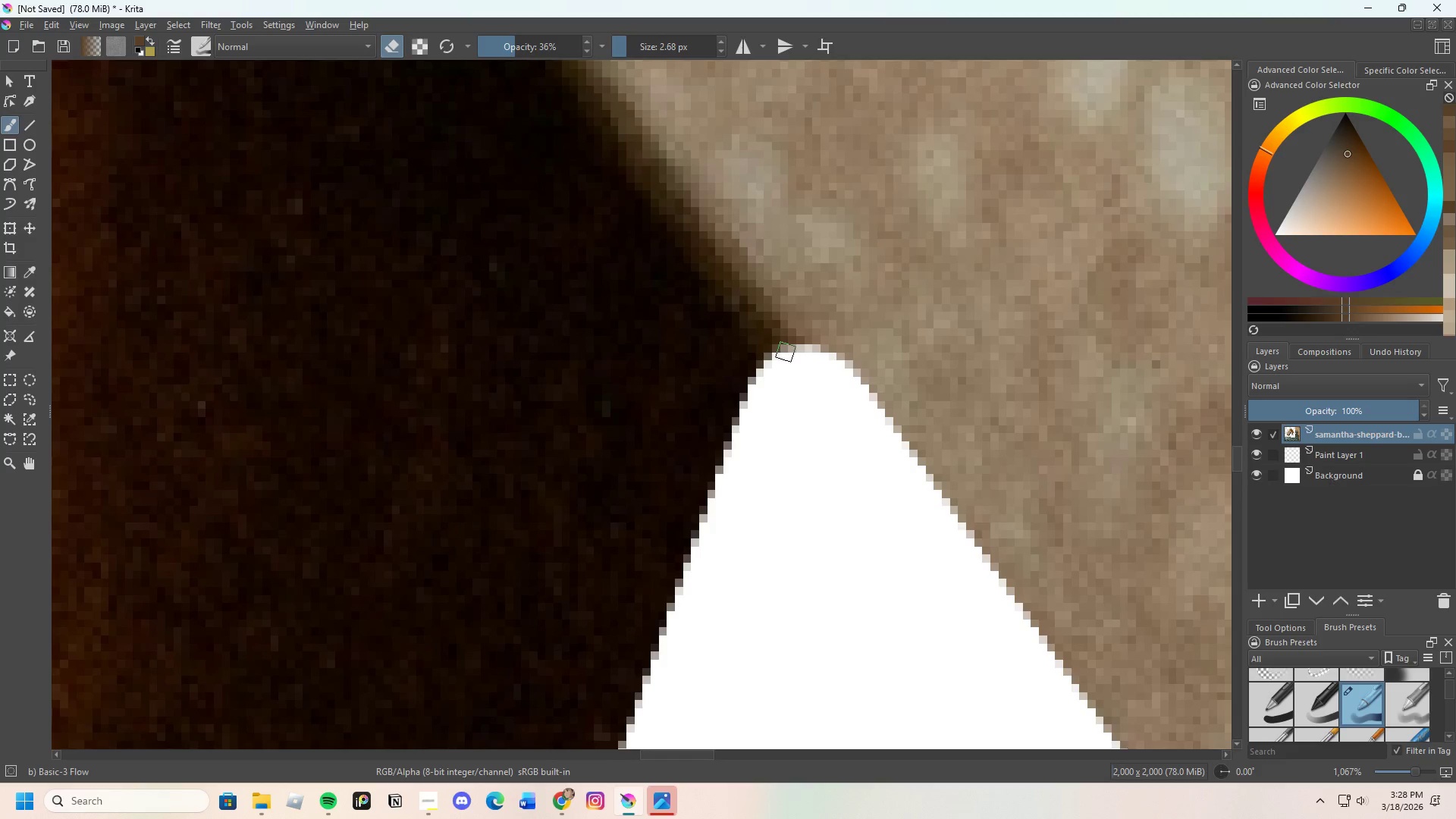 
left_click_drag(start_coordinate=[786, 352], to_coordinate=[780, 369])
 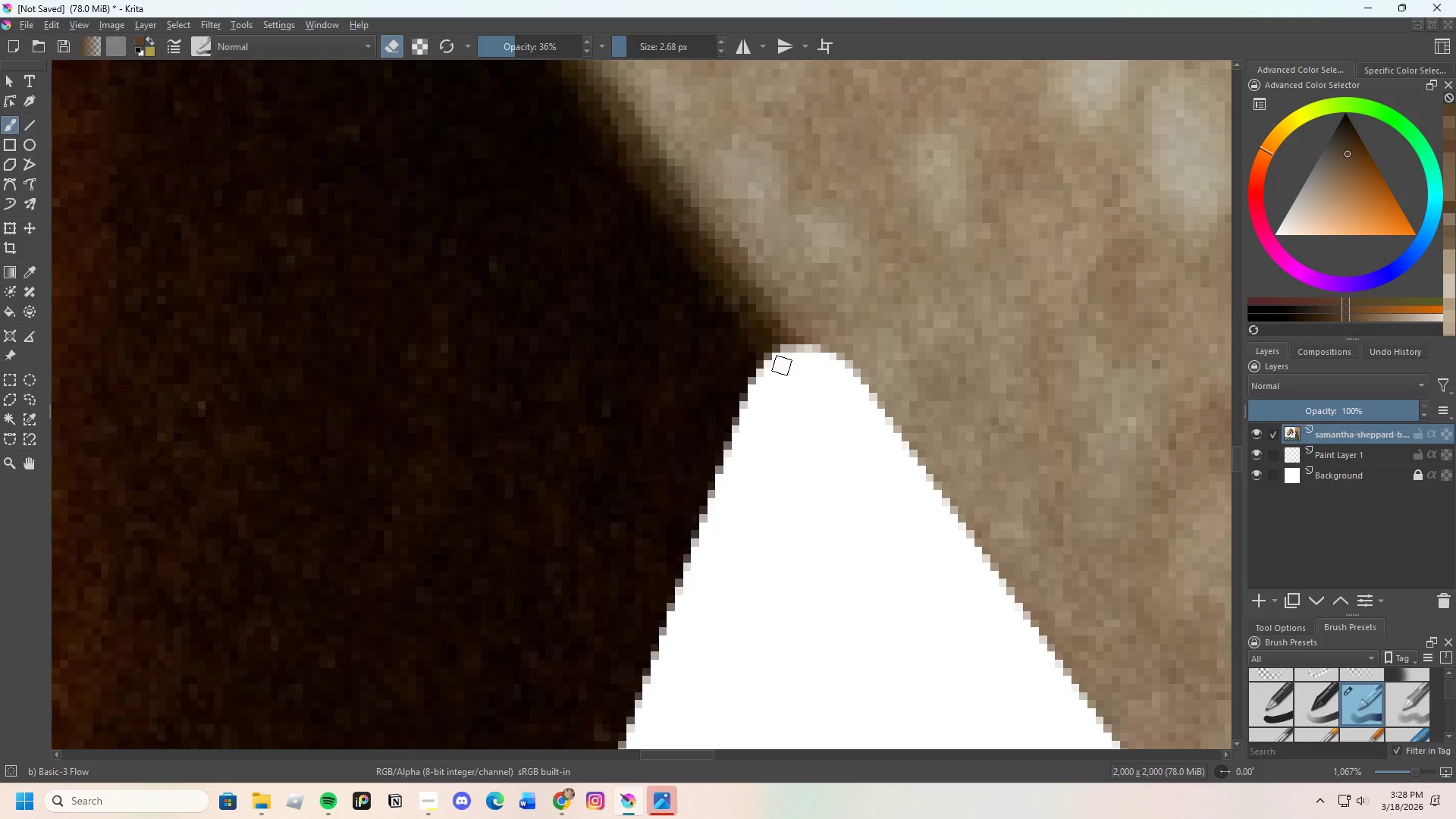 
scroll: coordinate [801, 429], scroll_direction: down, amount: 5.0
 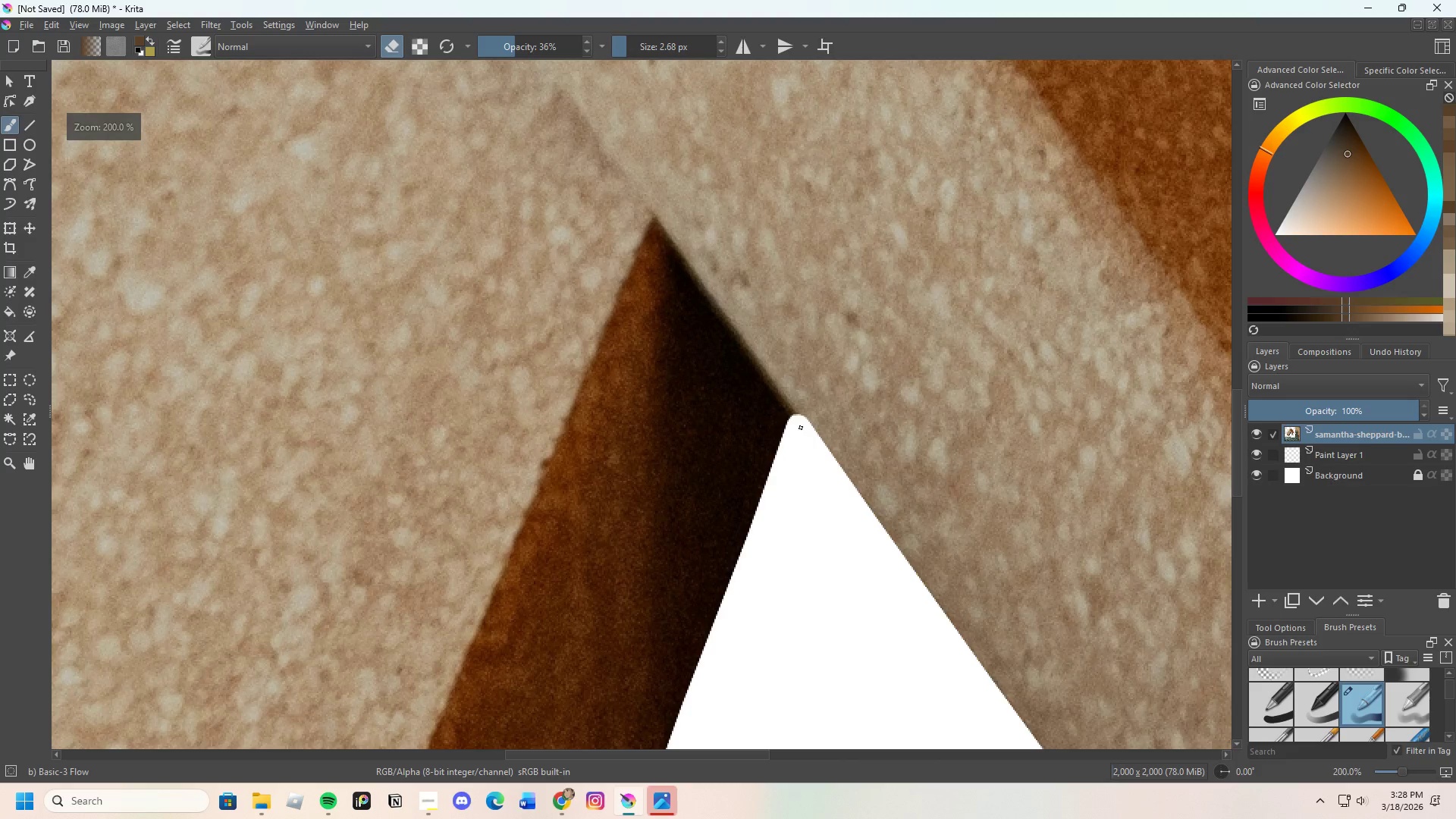 
left_click_drag(start_coordinate=[763, 416], to_coordinate=[769, 398])
 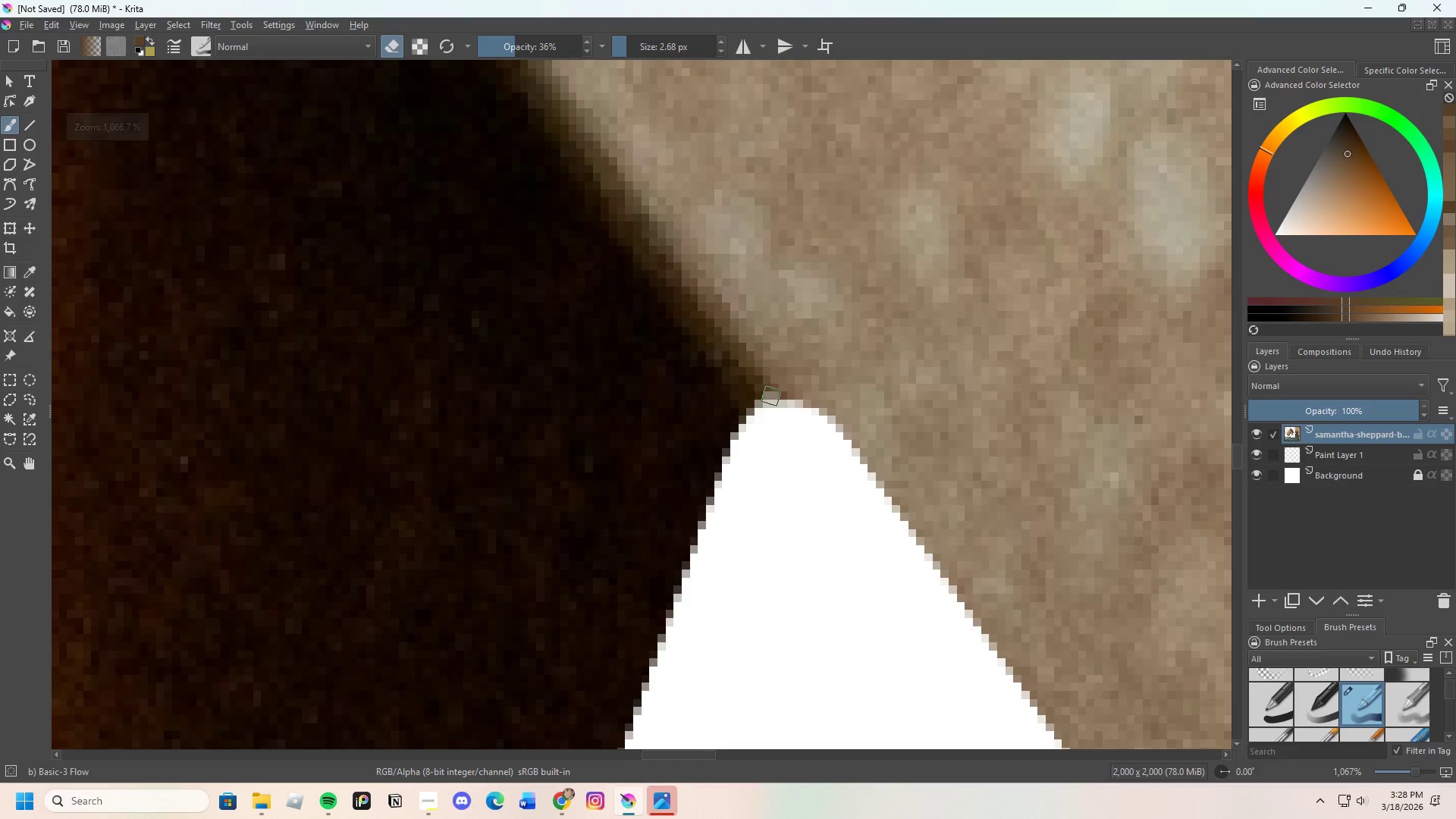 
scroll: coordinate [799, 417], scroll_direction: up, amount: 5.0
 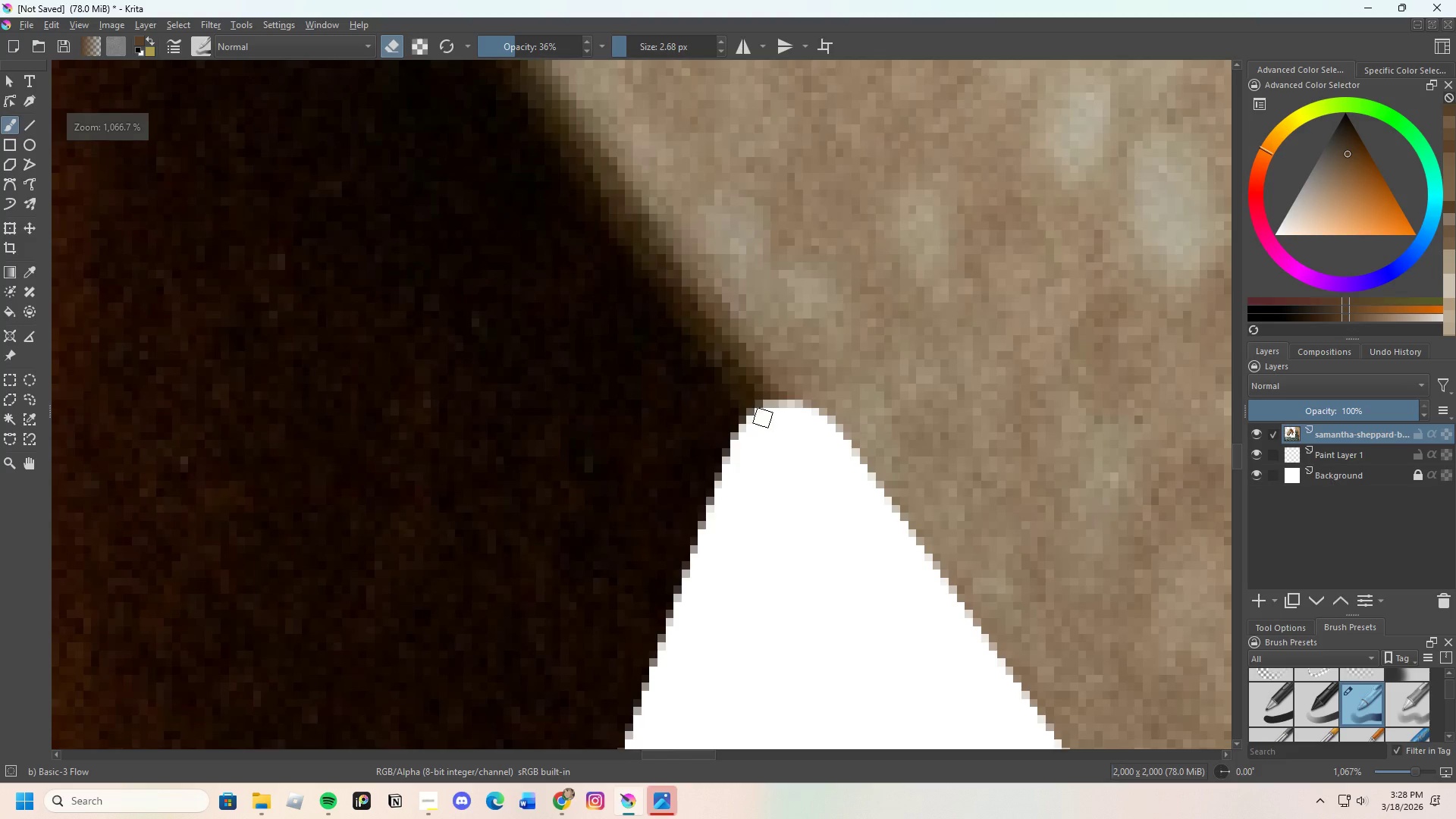 
left_click_drag(start_coordinate=[772, 396], to_coordinate=[782, 405])
 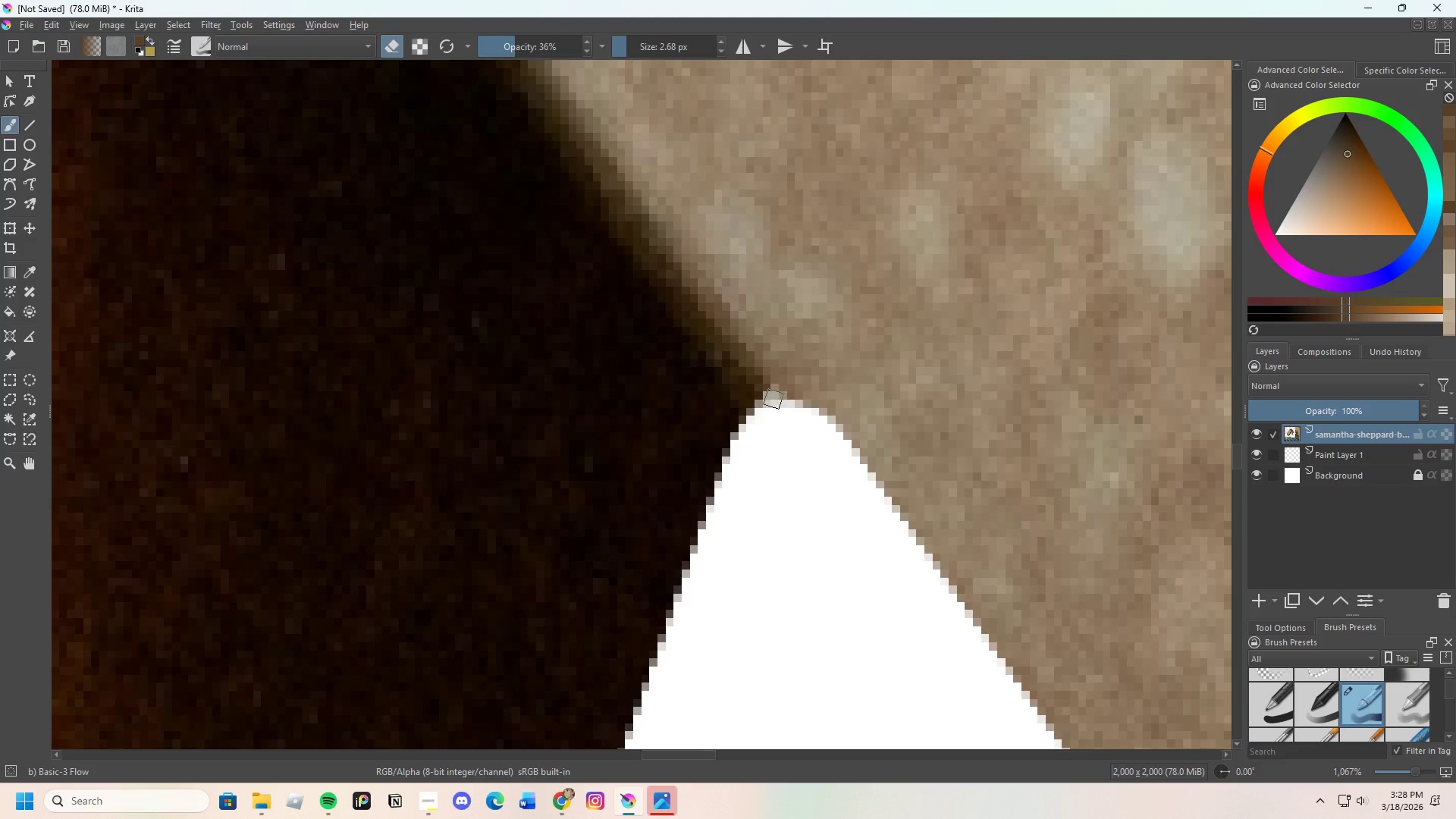 
left_click_drag(start_coordinate=[774, 399], to_coordinate=[793, 411])
 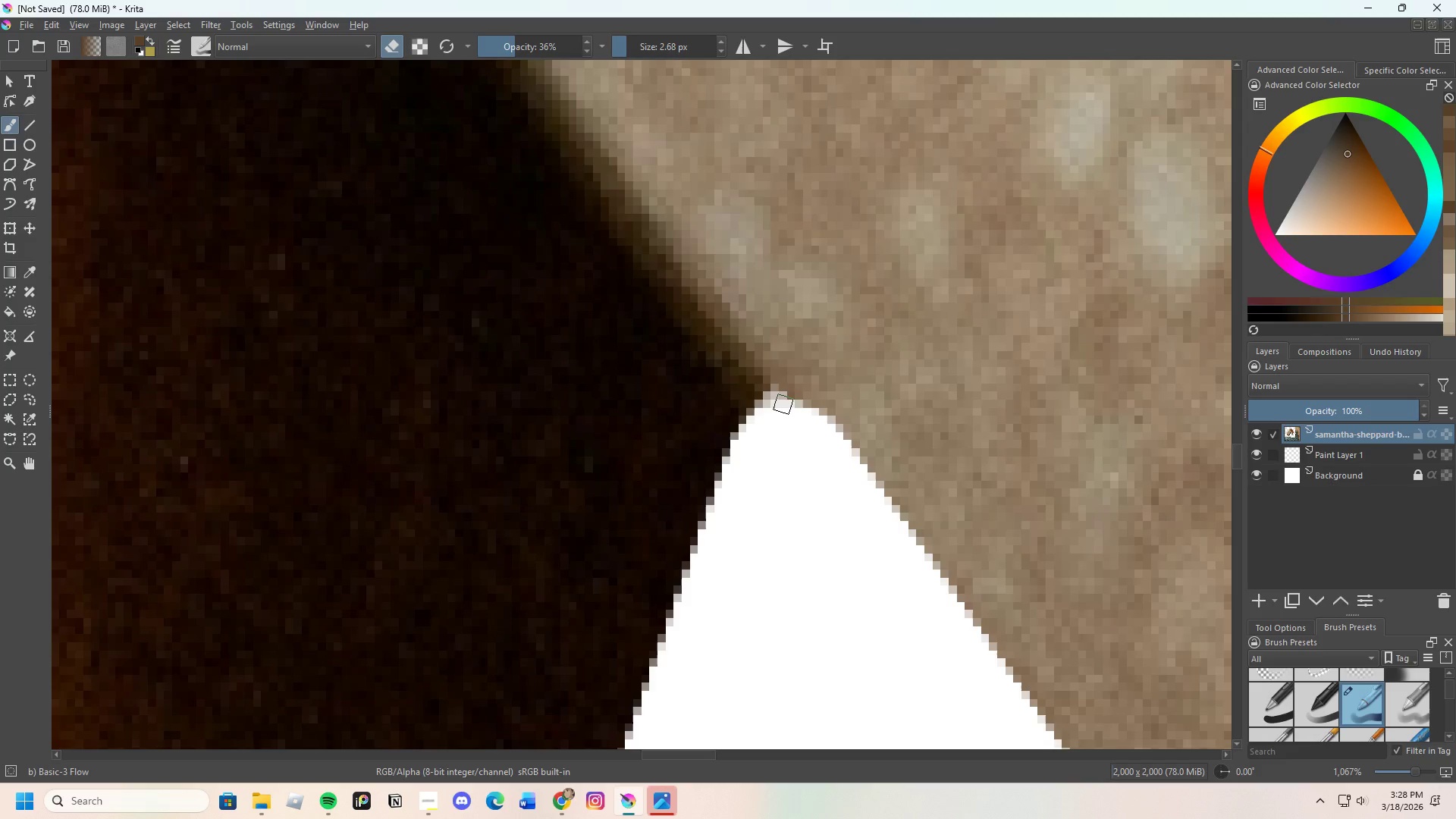 
left_click_drag(start_coordinate=[783, 404], to_coordinate=[788, 407])
 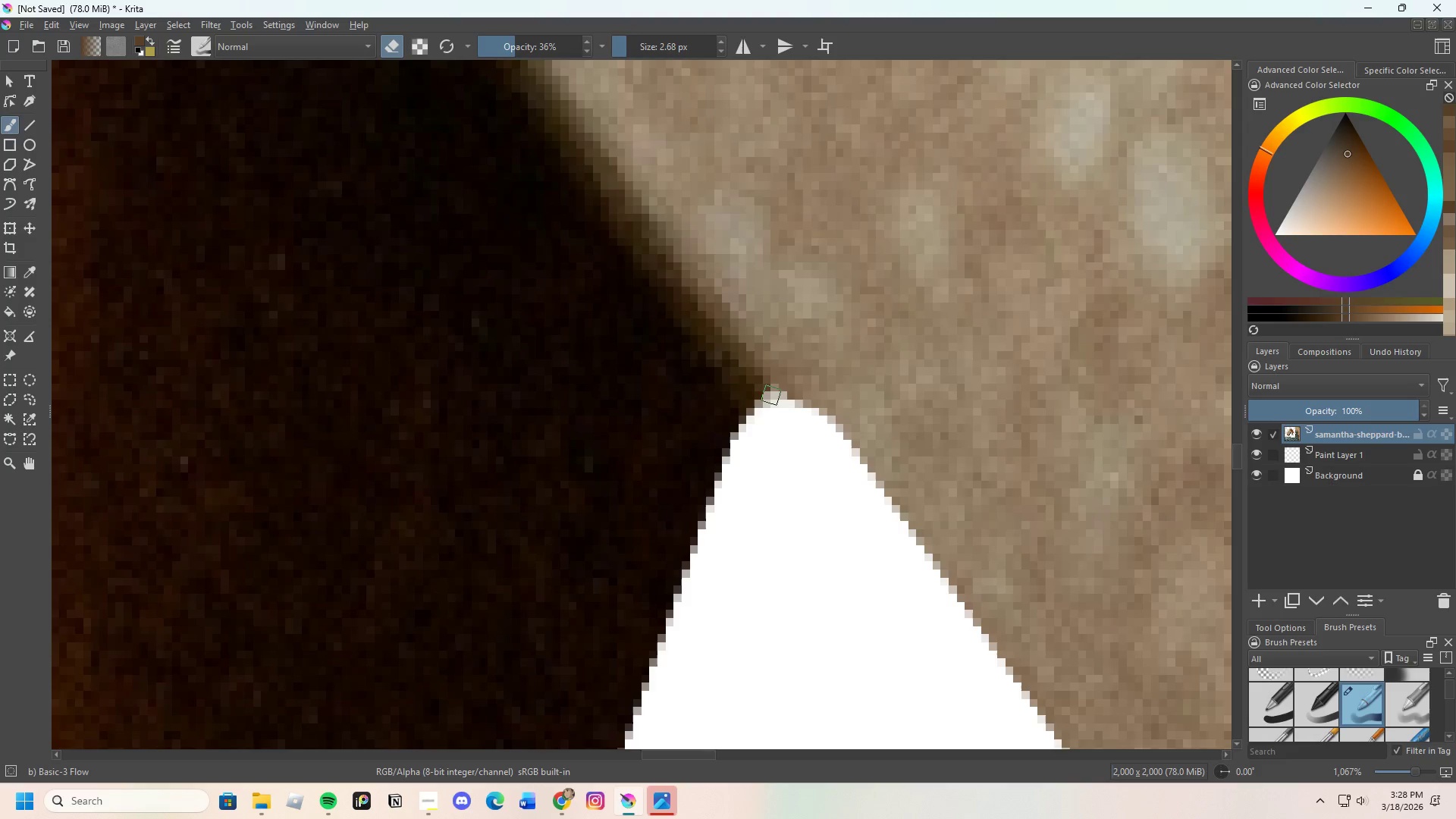 
left_click_drag(start_coordinate=[771, 395], to_coordinate=[766, 419])
 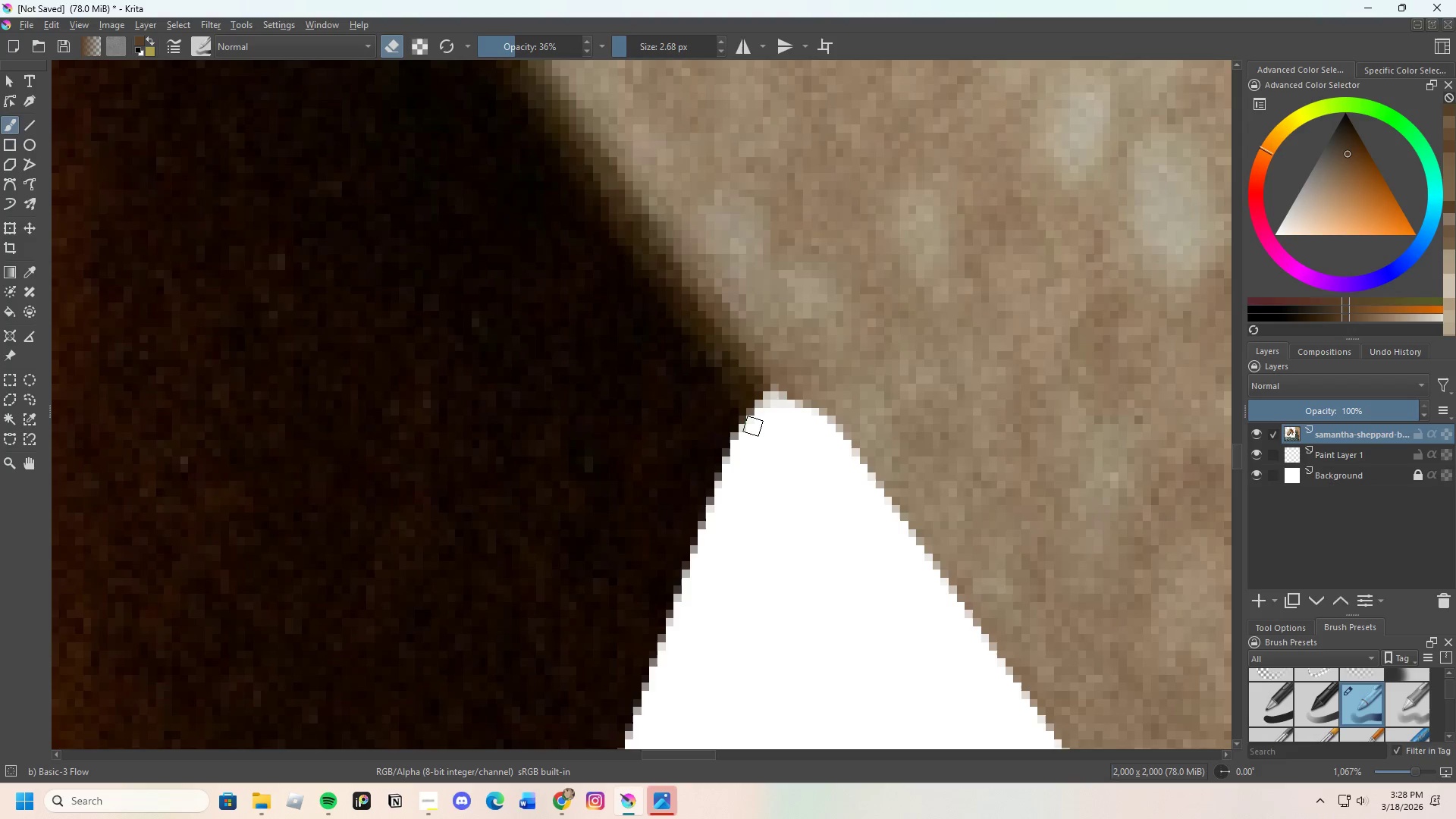 
left_click_drag(start_coordinate=[753, 426], to_coordinate=[759, 405])
 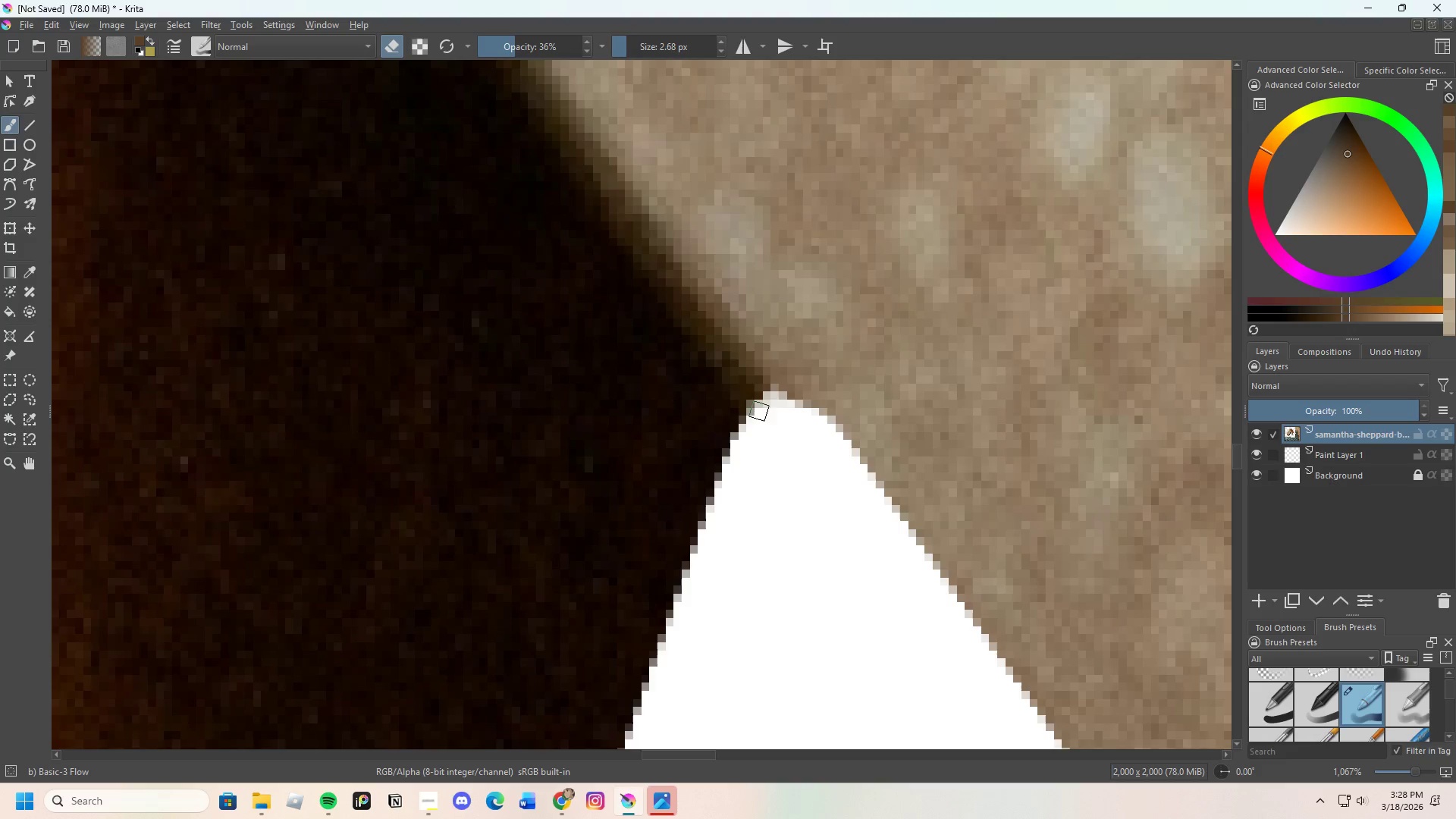 
left_click_drag(start_coordinate=[758, 428], to_coordinate=[763, 404])
 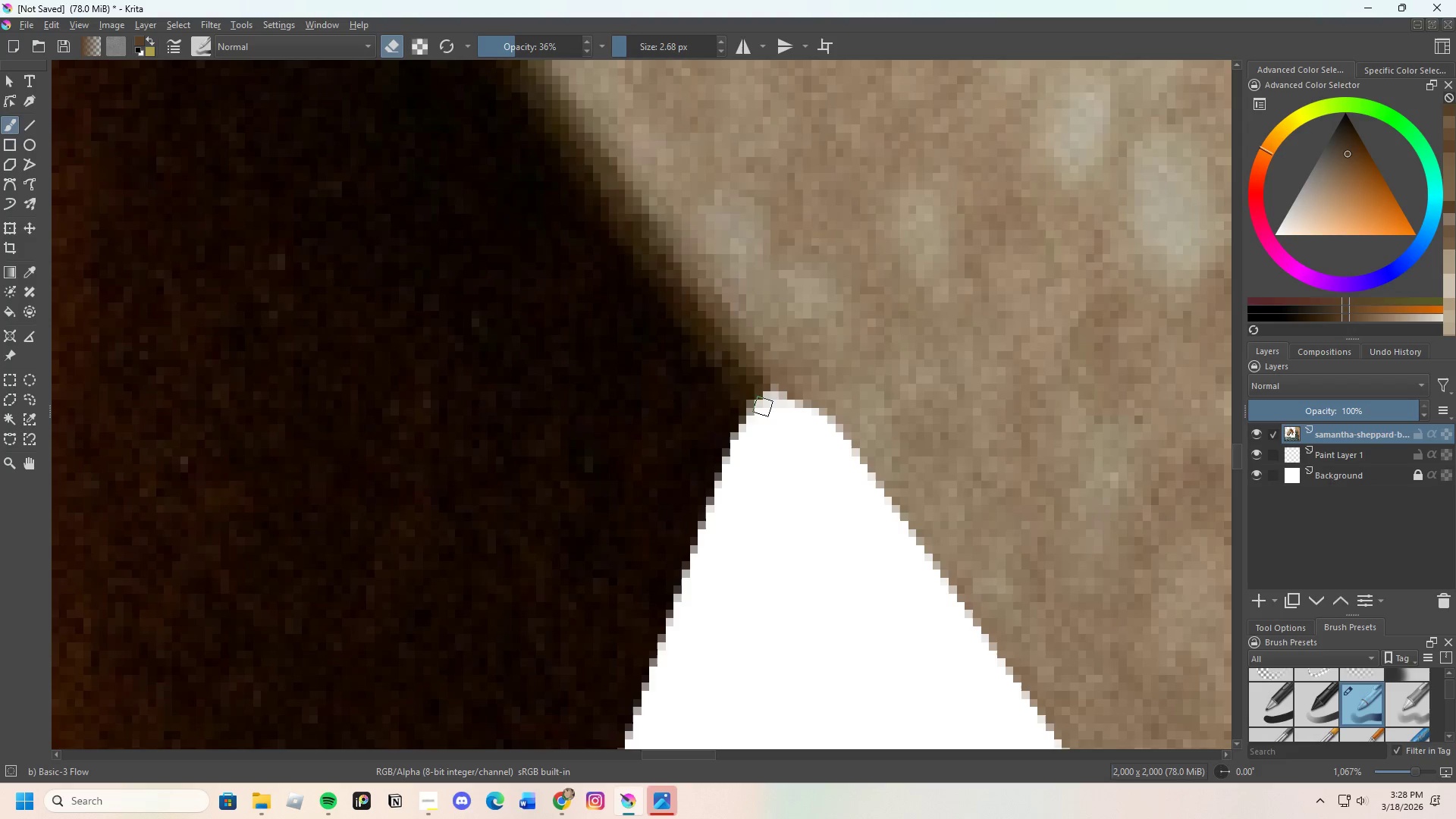 
left_click_drag(start_coordinate=[763, 408], to_coordinate=[758, 395])
 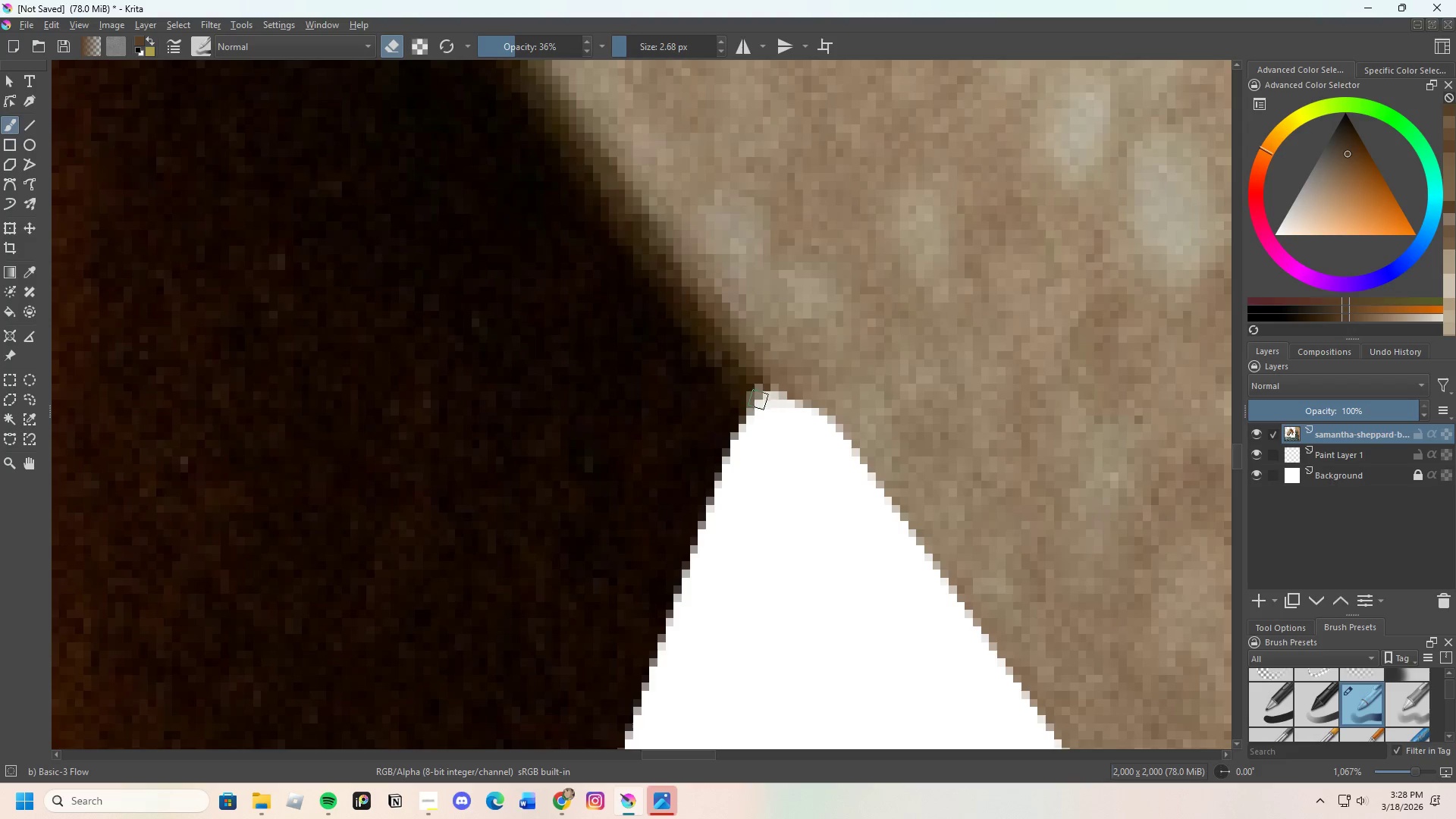 
left_click_drag(start_coordinate=[758, 403], to_coordinate=[758, 425])
 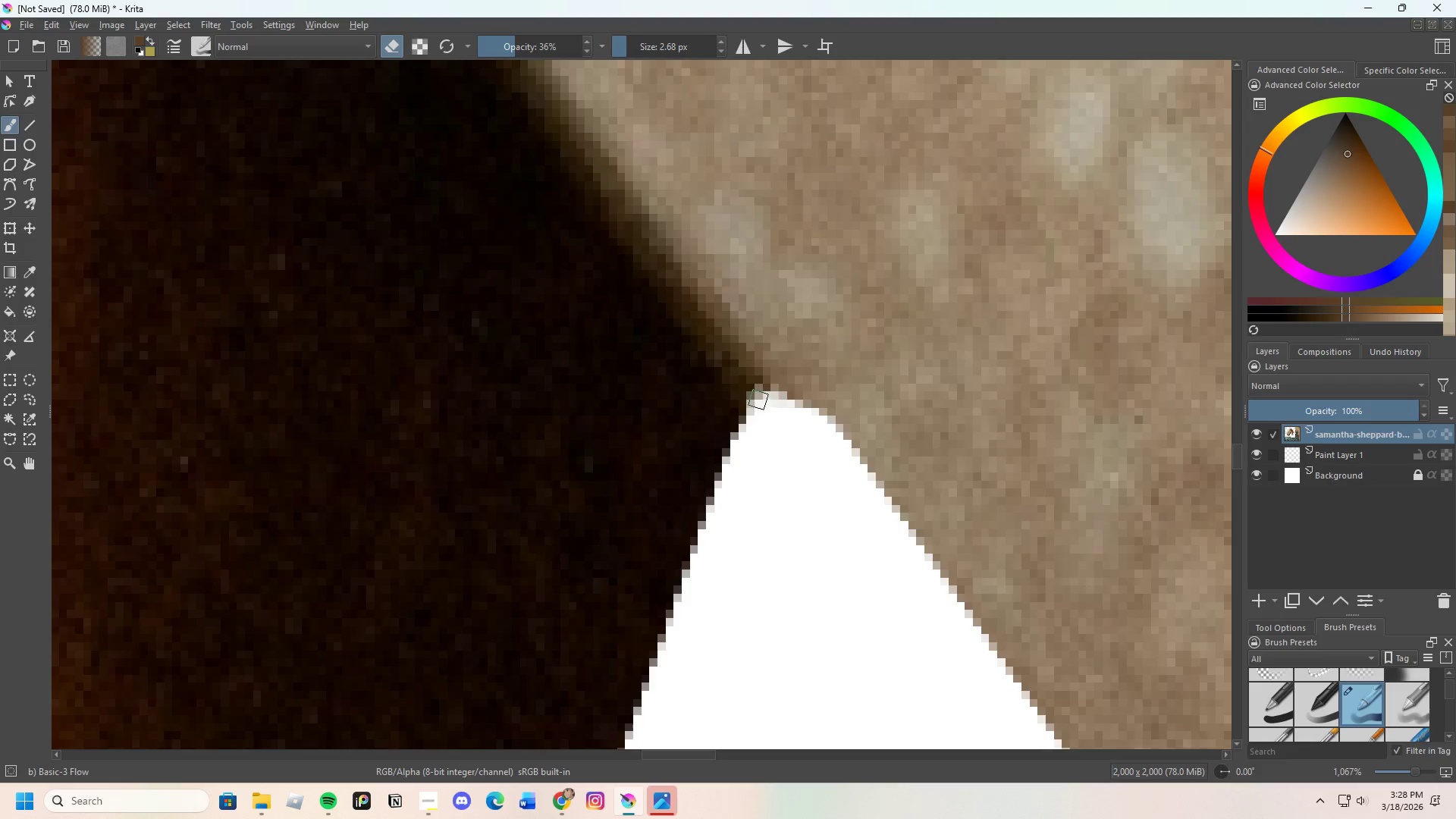 
double_click([762, 396])
 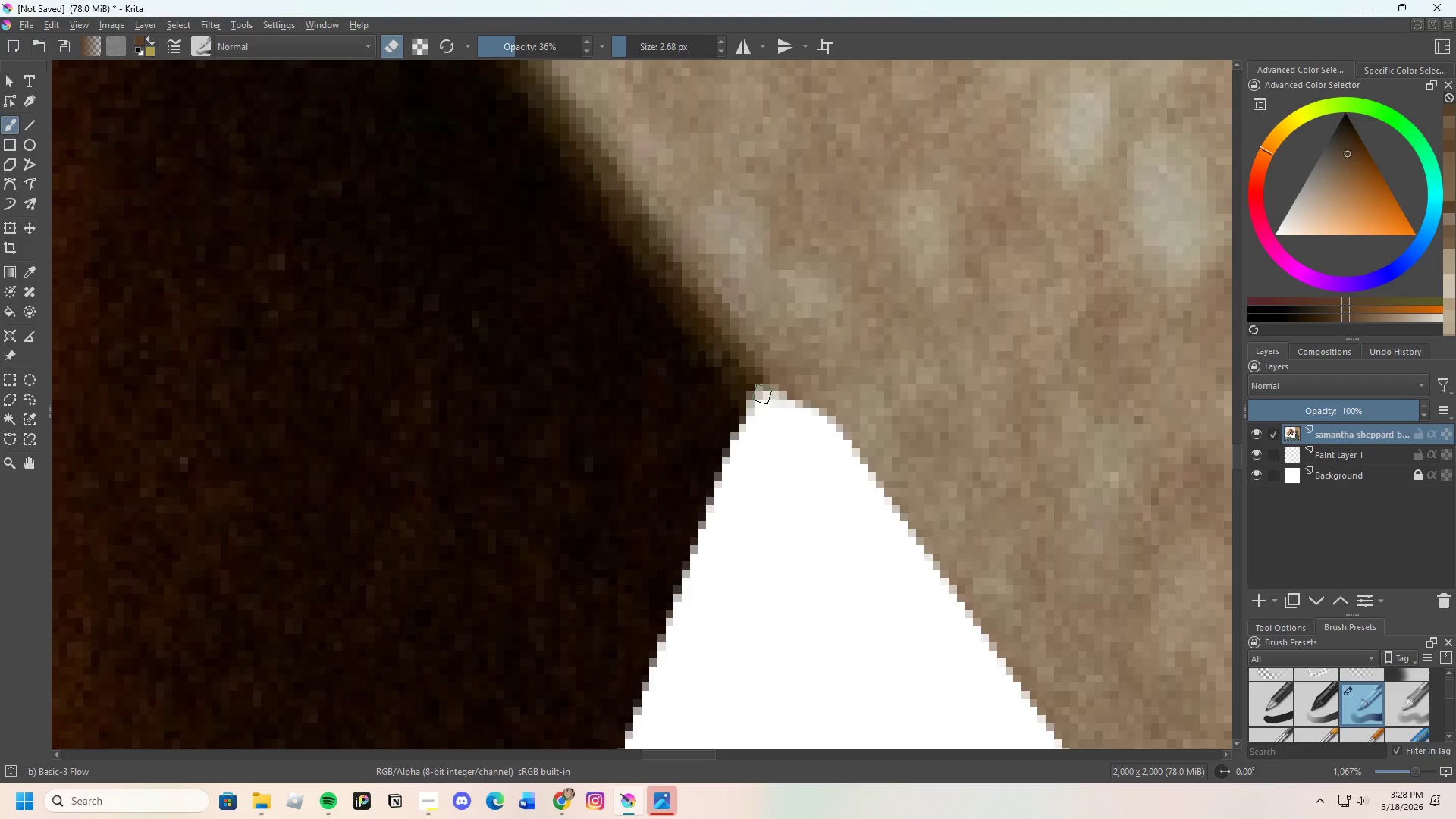 
left_click_drag(start_coordinate=[762, 399], to_coordinate=[758, 432])
 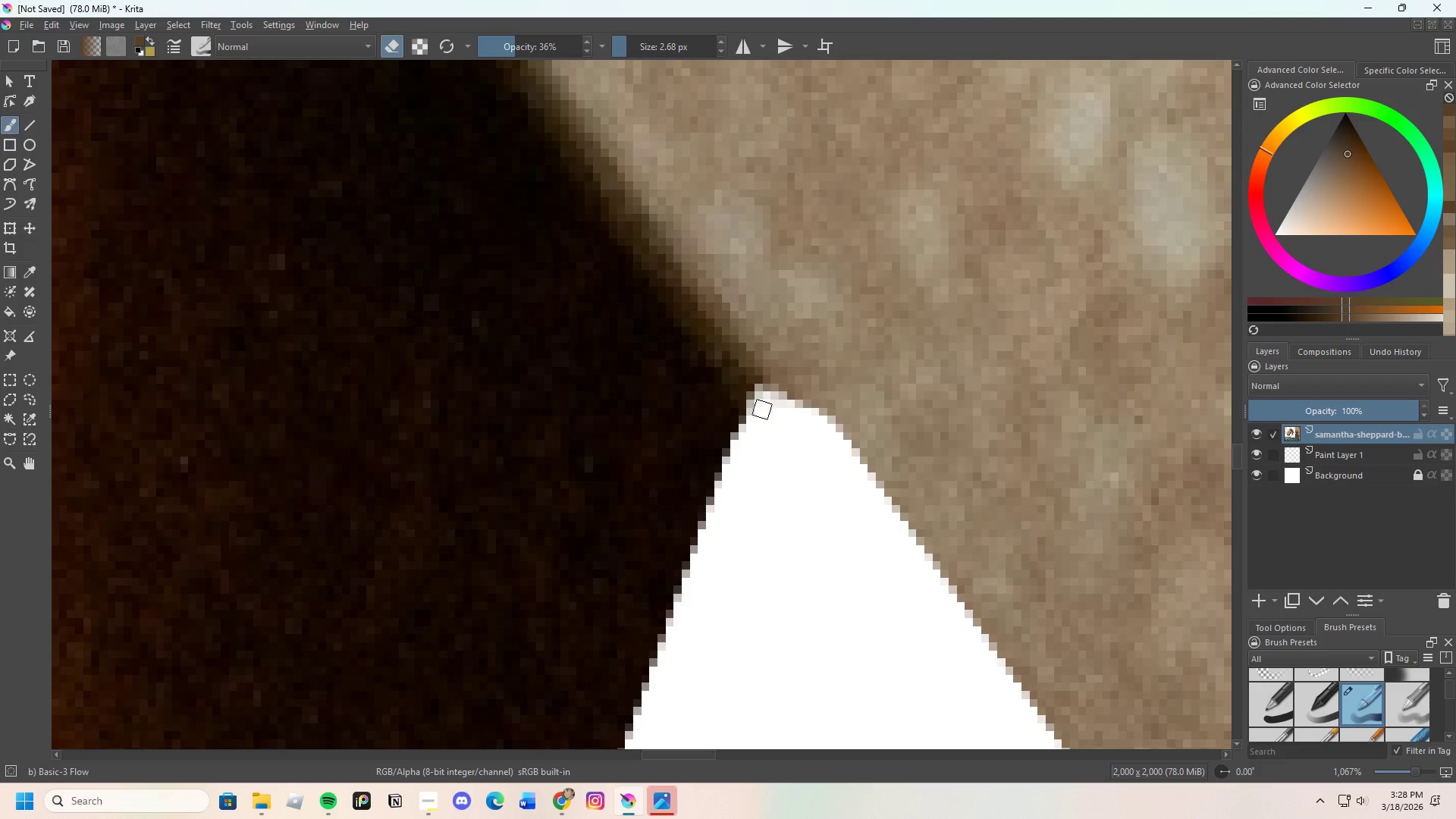 
left_click_drag(start_coordinate=[762, 410], to_coordinate=[752, 435])
 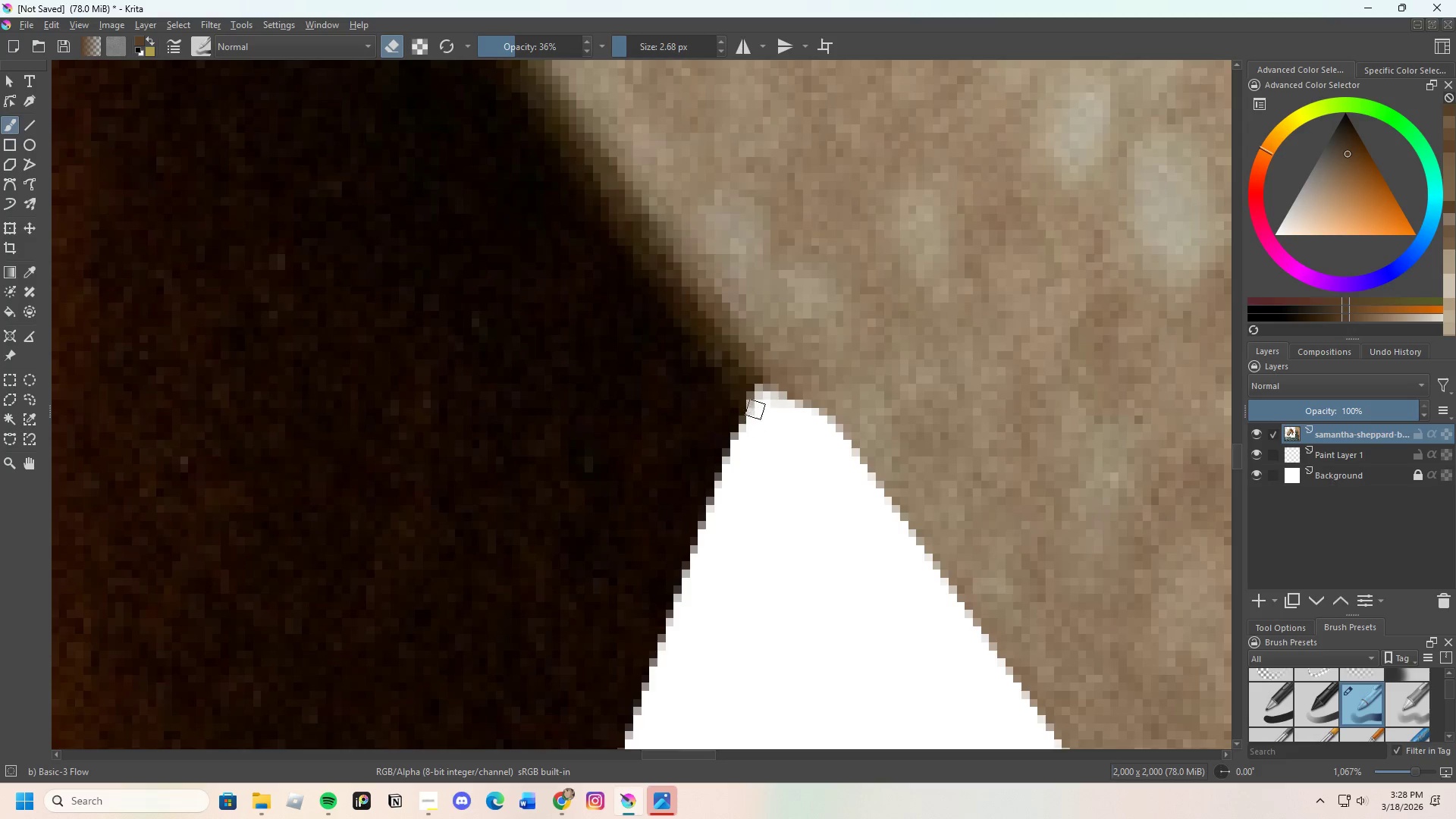 
left_click_drag(start_coordinate=[755, 415], to_coordinate=[761, 427])
 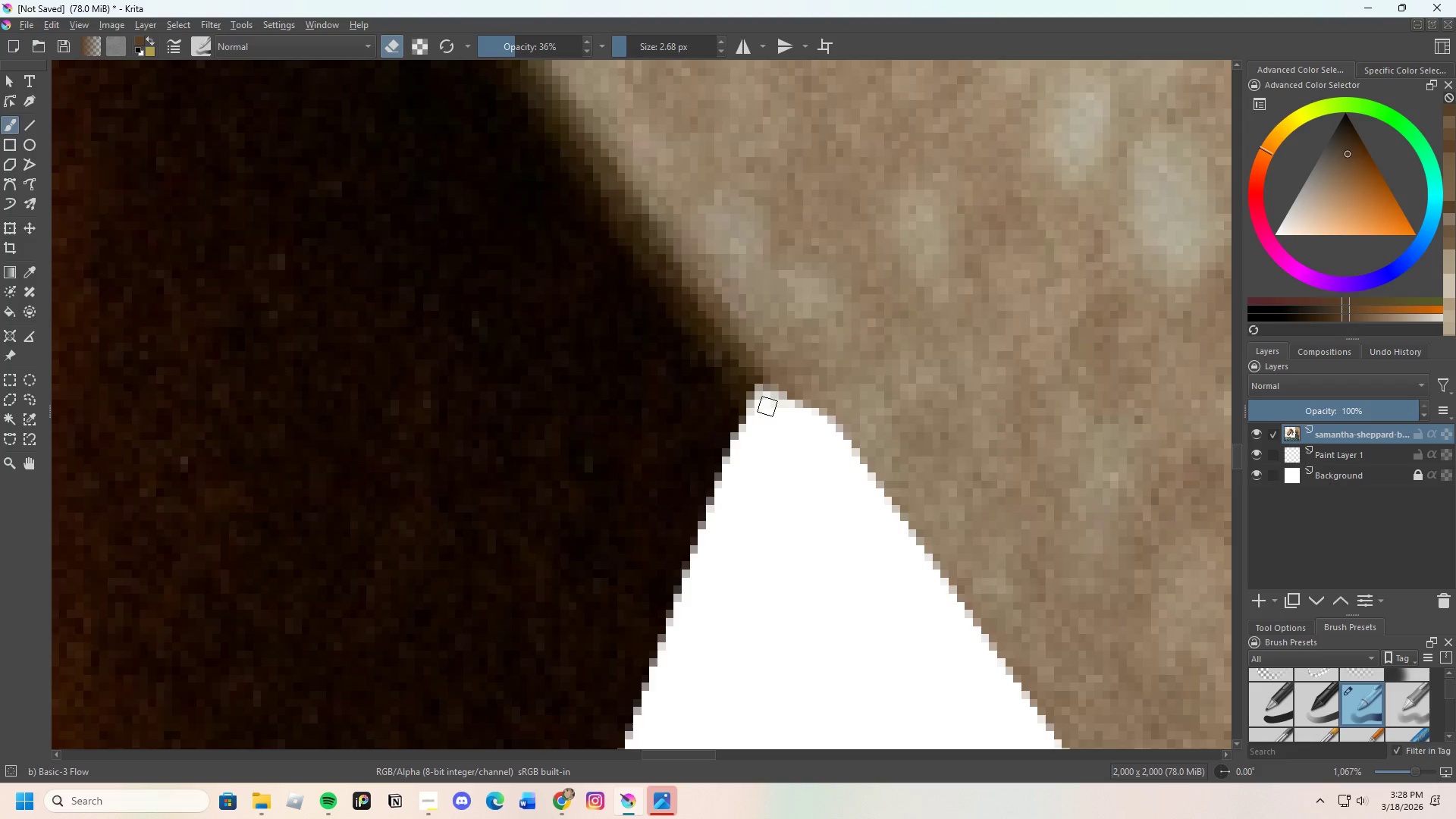 
left_click_drag(start_coordinate=[767, 406], to_coordinate=[780, 416])
 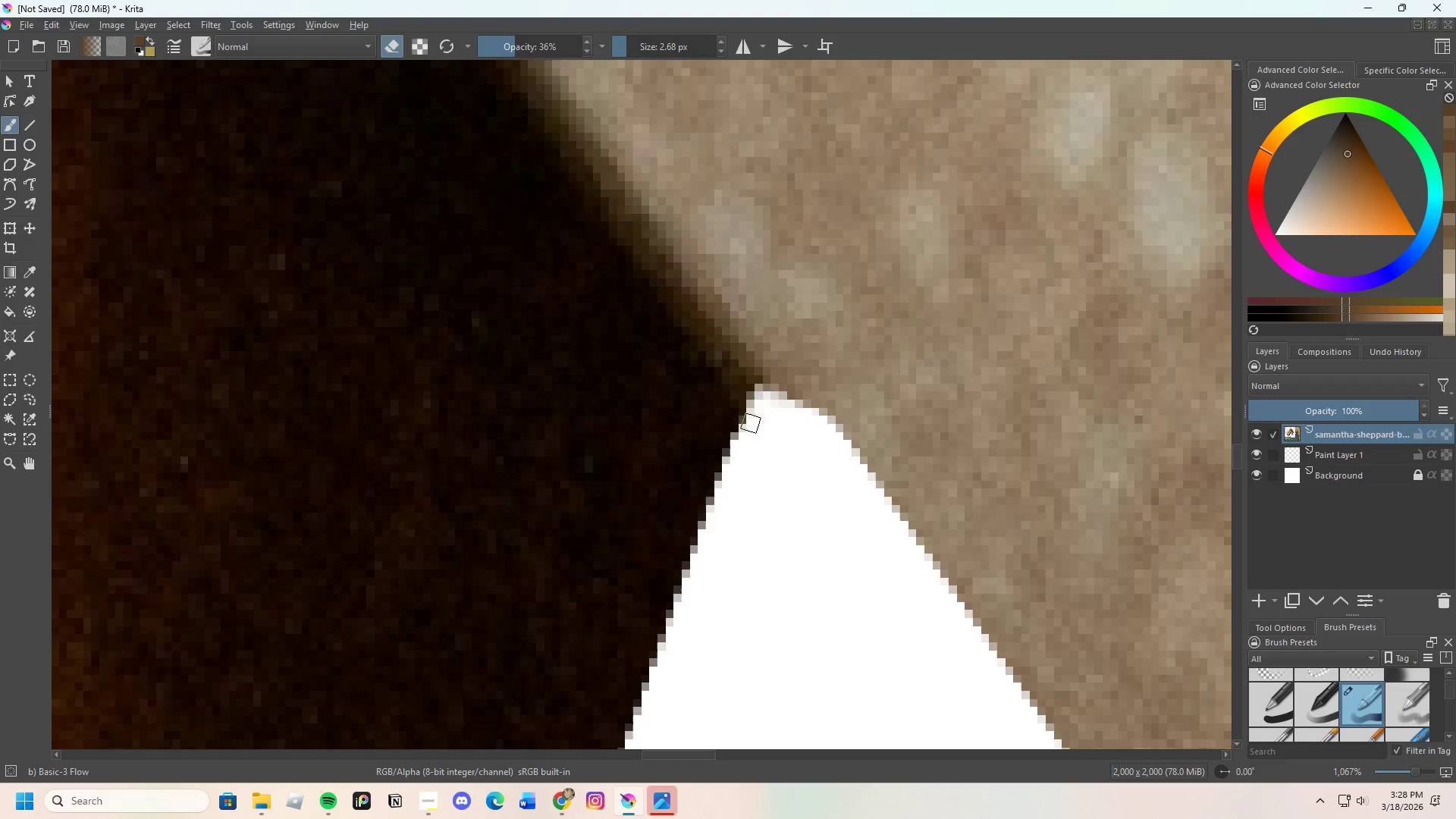 
scroll: coordinate [739, 428], scroll_direction: down, amount: 7.0
 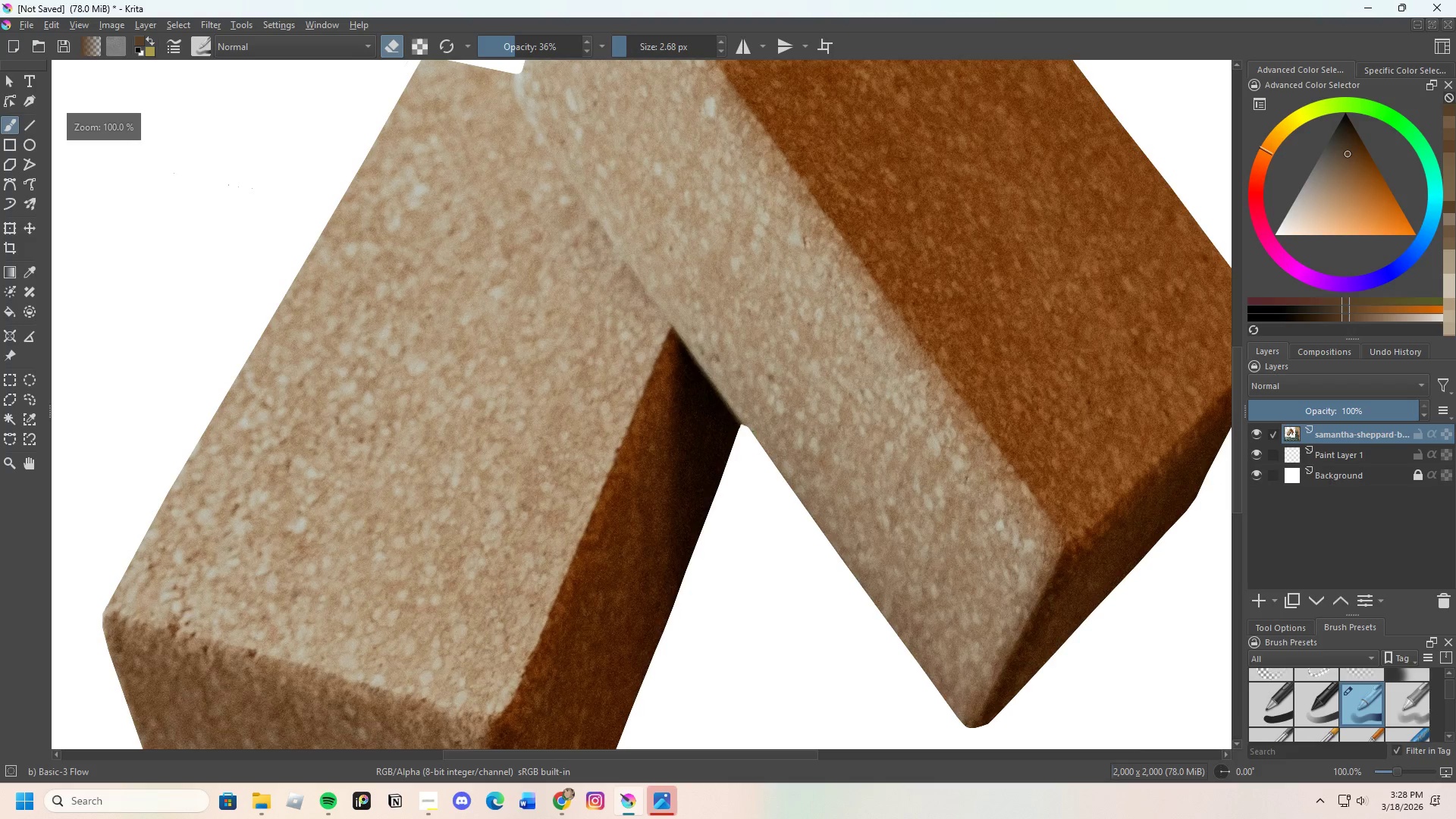 
scroll: coordinate [717, 413], scroll_direction: up, amount: 4.0
 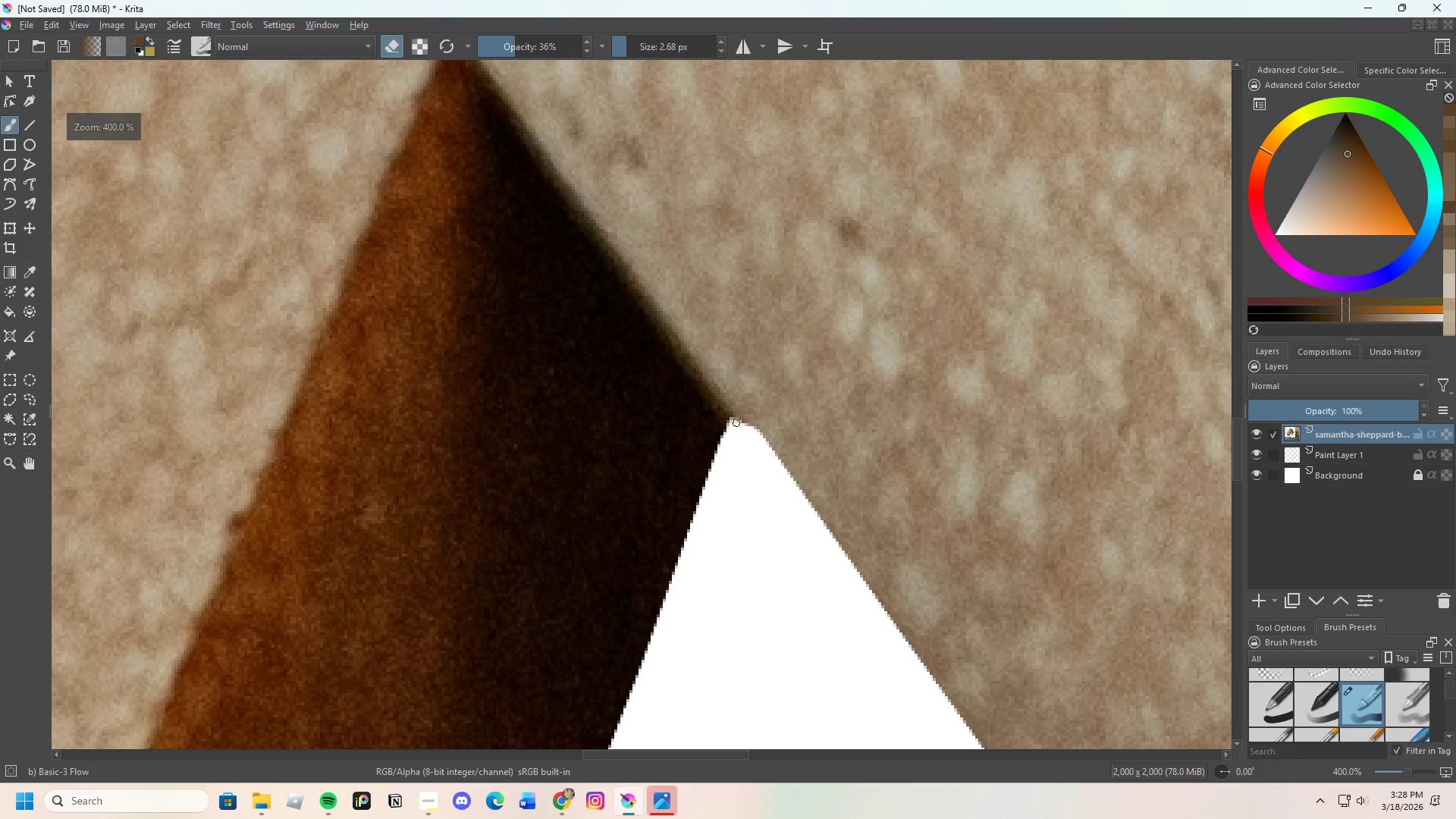 
scroll: coordinate [764, 441], scroll_direction: down, amount: 5.0
 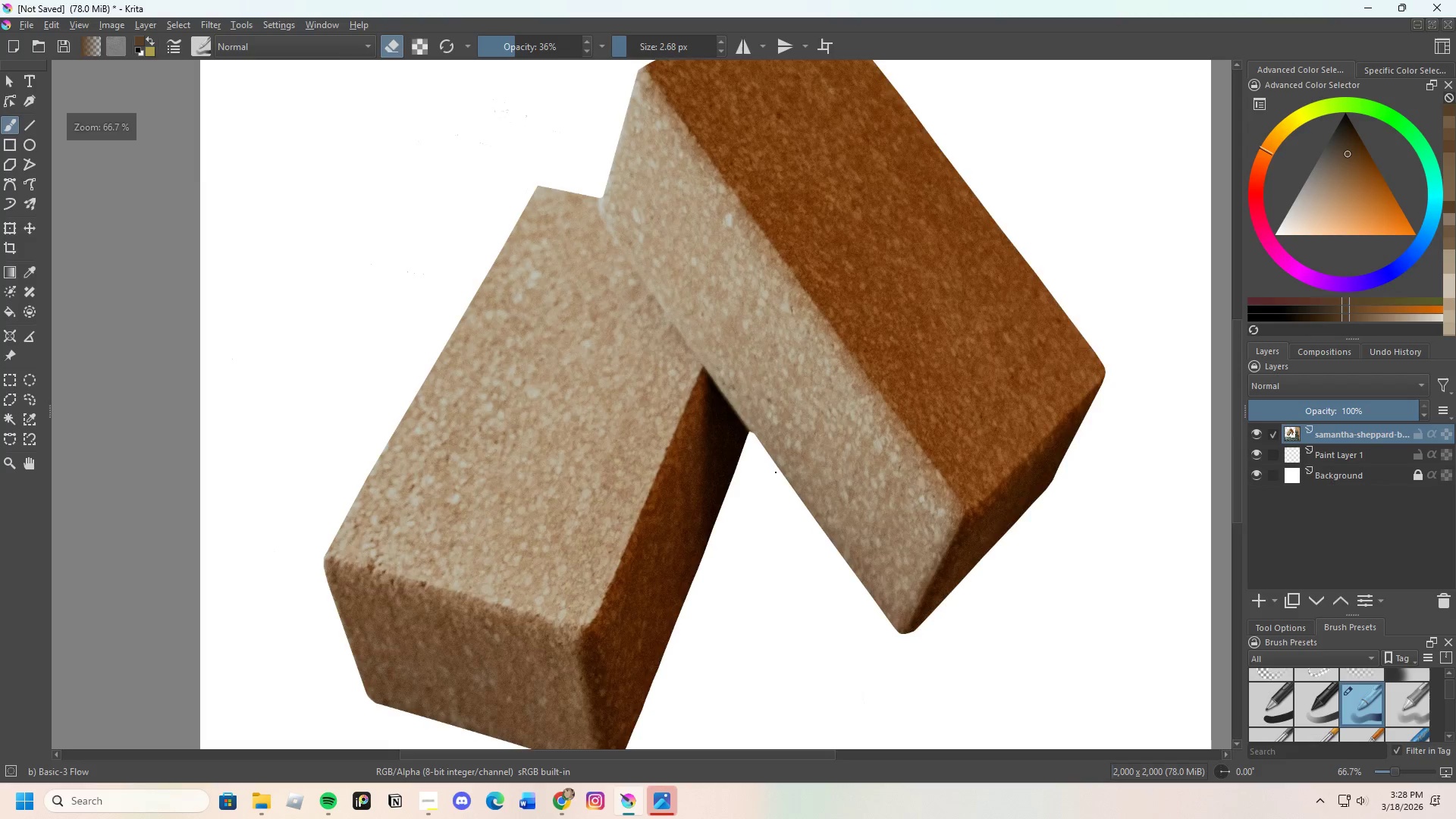 
scroll: coordinate [733, 406], scroll_direction: up, amount: 7.0
 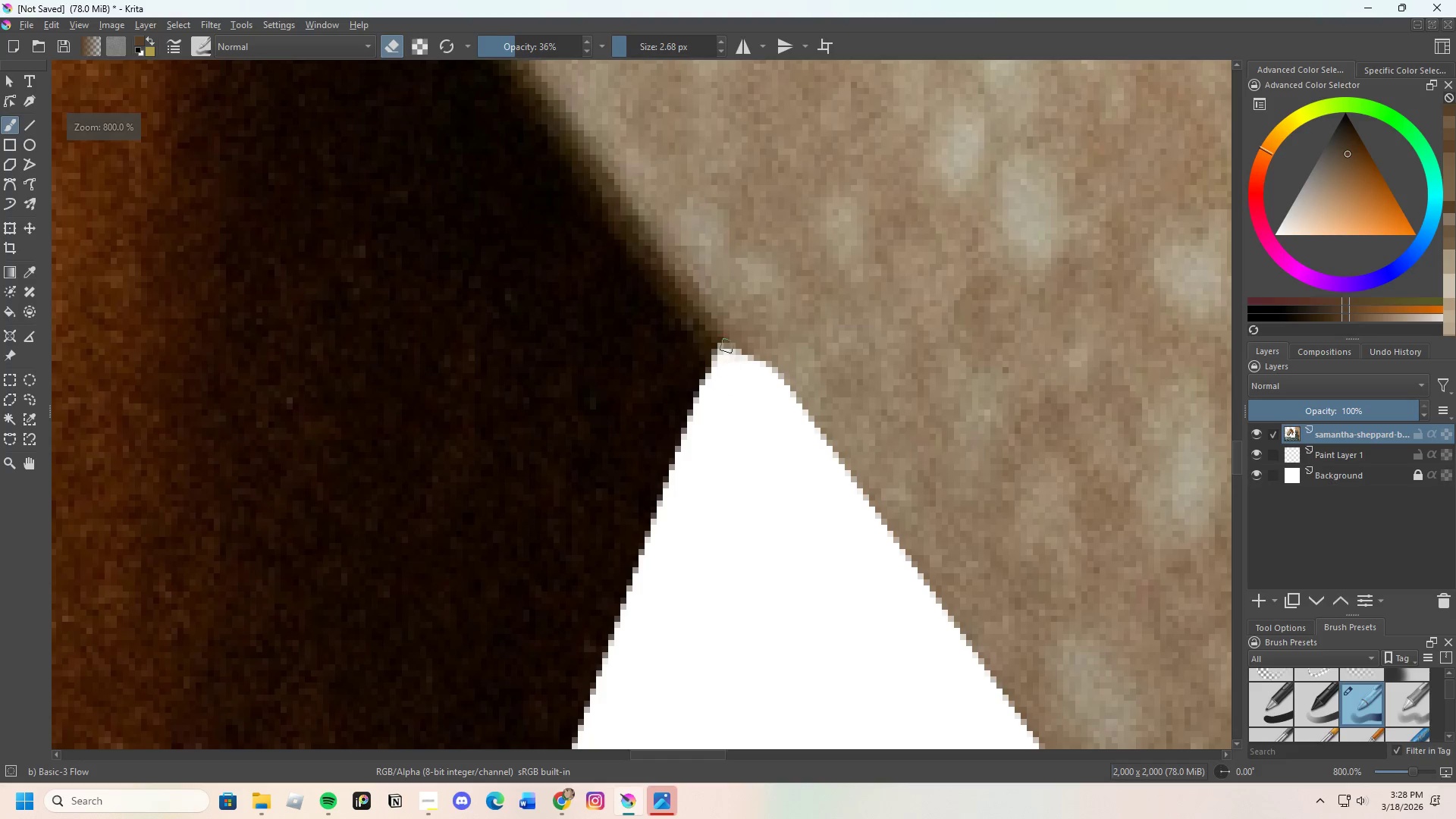 
scroll: coordinate [696, 407], scroll_direction: down, amount: 7.0
 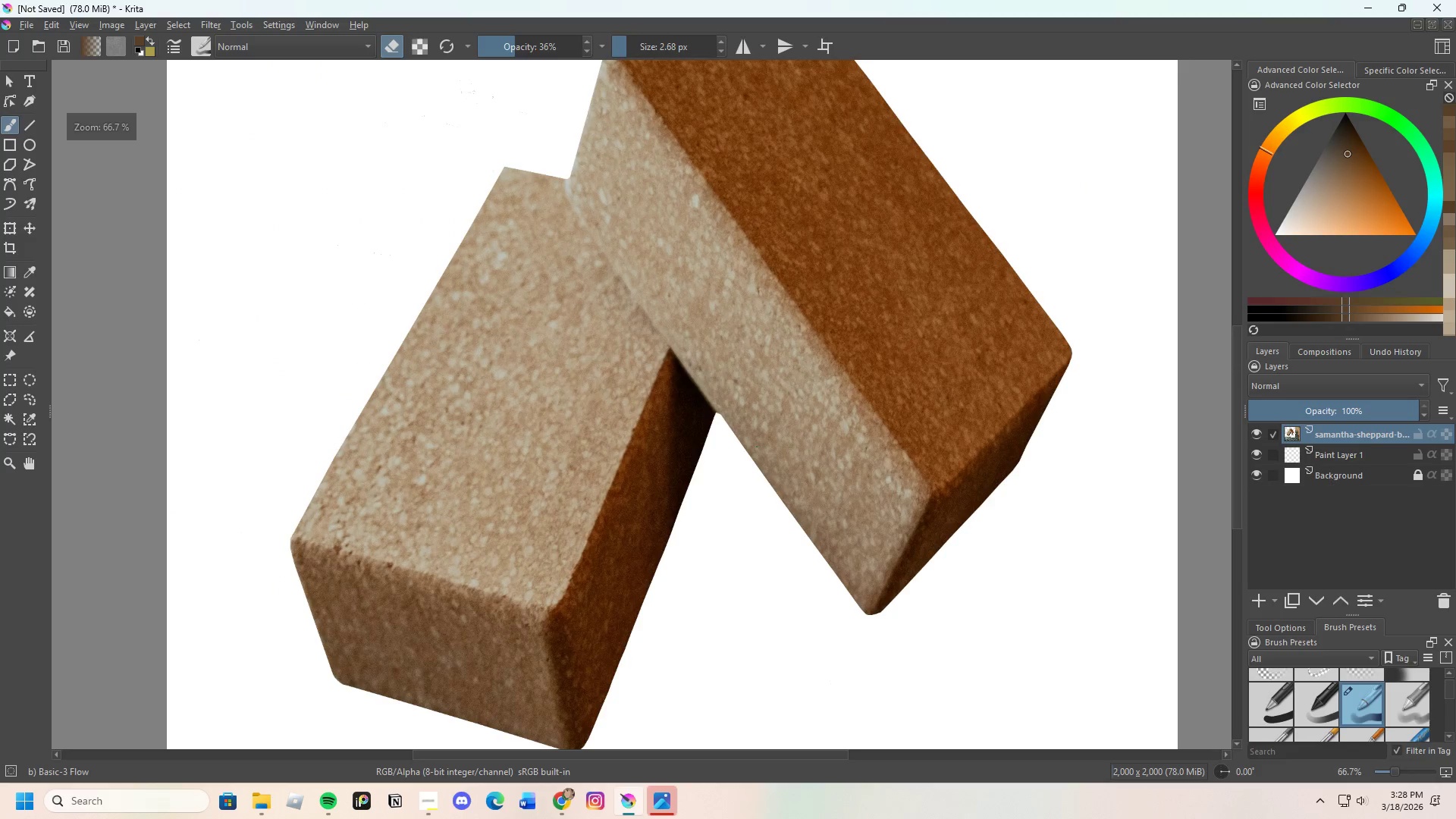 
scroll: coordinate [759, 447], scroll_direction: up, amount: 2.0
 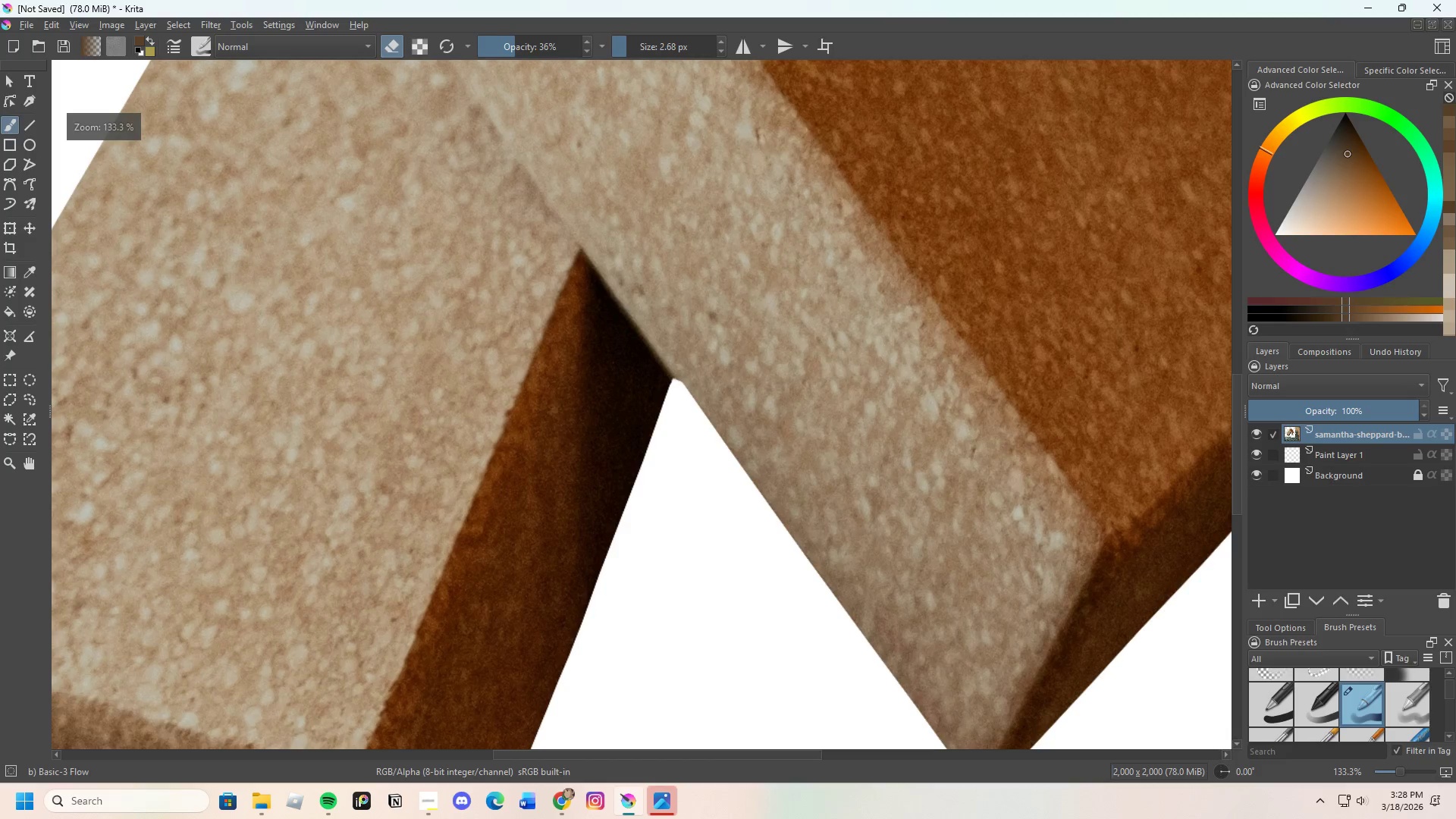 
scroll: coordinate [672, 342], scroll_direction: down, amount: 4.0
 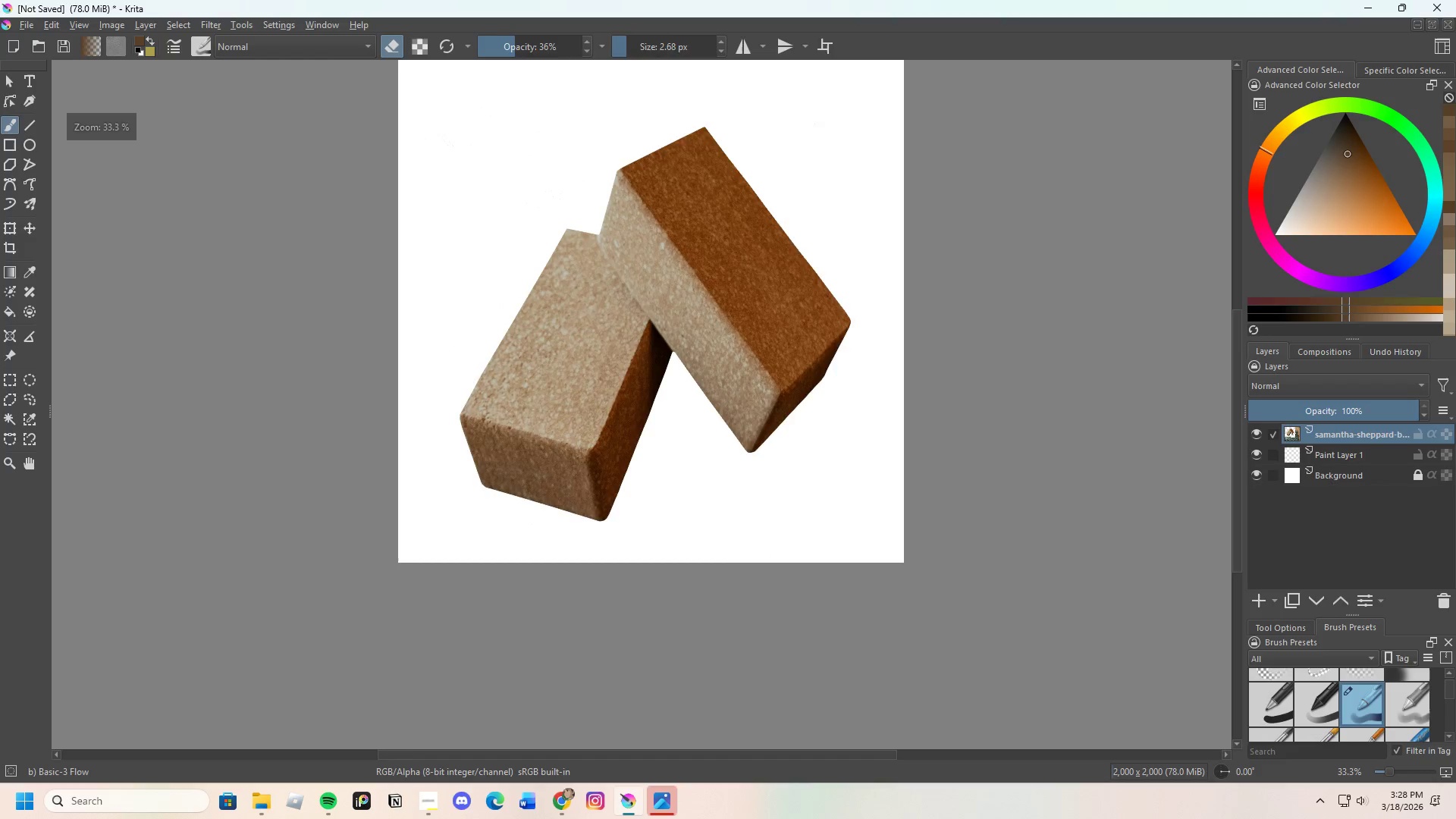 
scroll: coordinate [559, 347], scroll_direction: up, amount: 9.0
 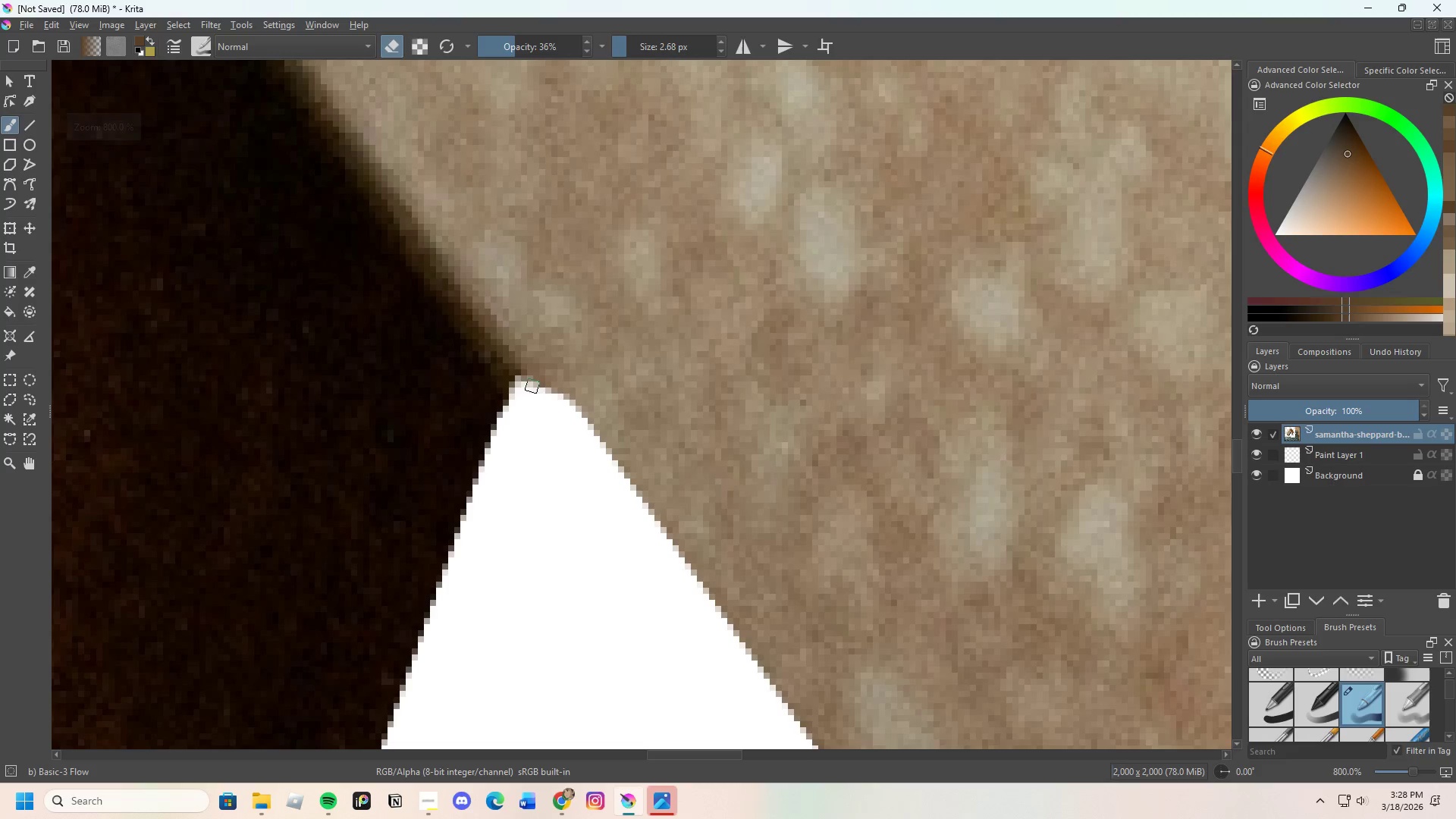 
scroll: coordinate [620, 405], scroll_direction: down, amount: 10.0
 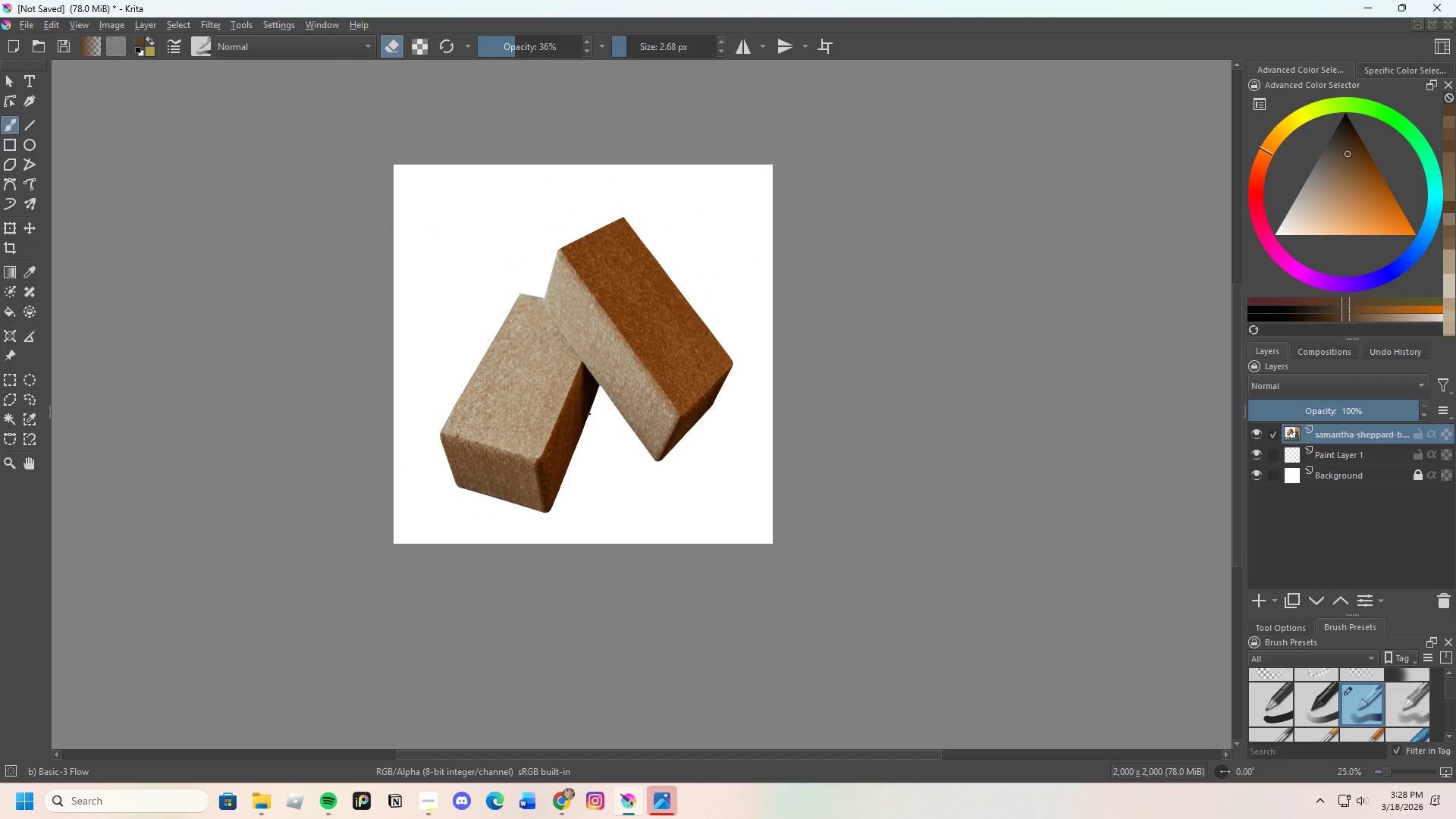 
scroll: coordinate [548, 240], scroll_direction: up, amount: 6.0
 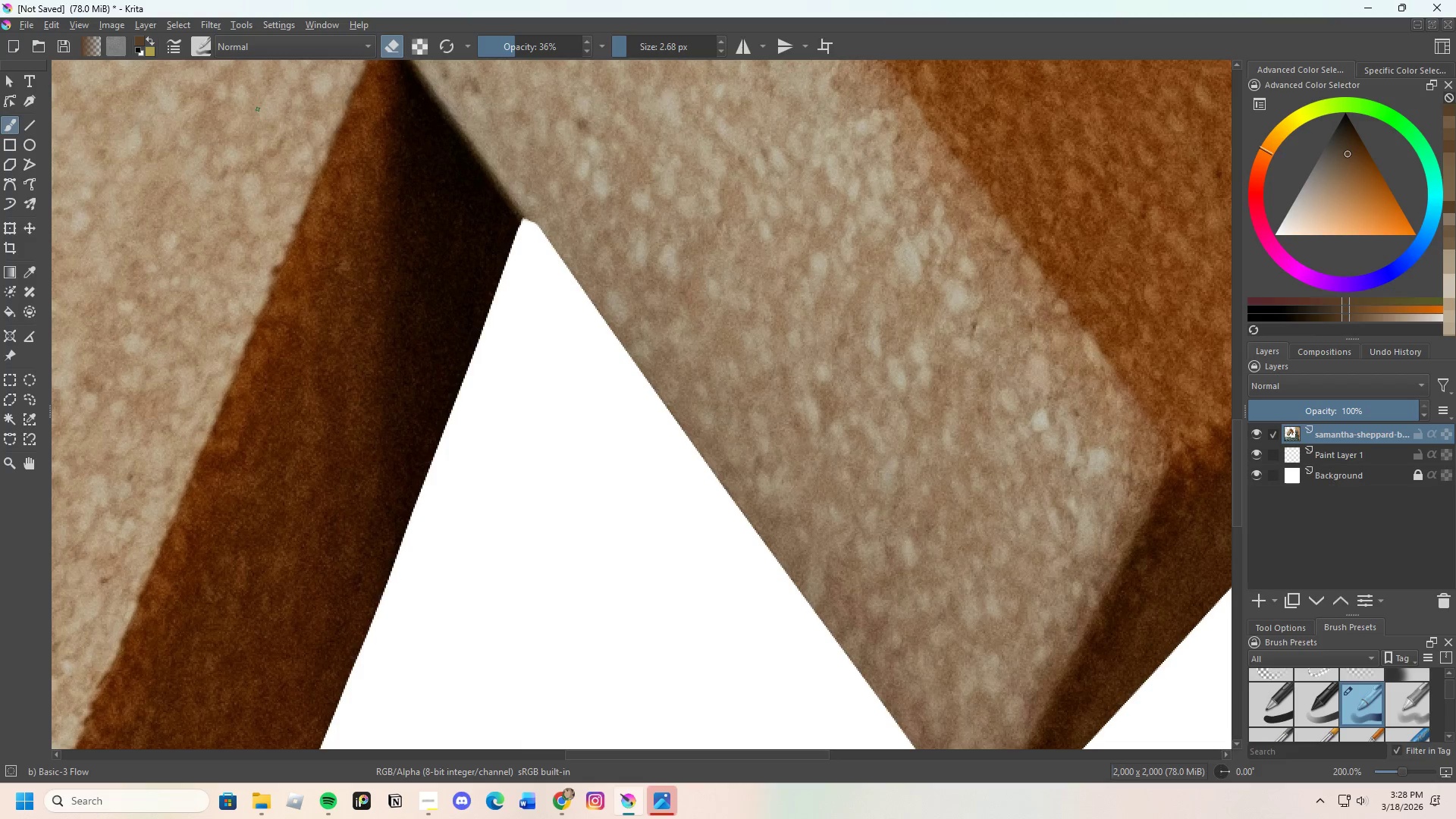 
key(E)
 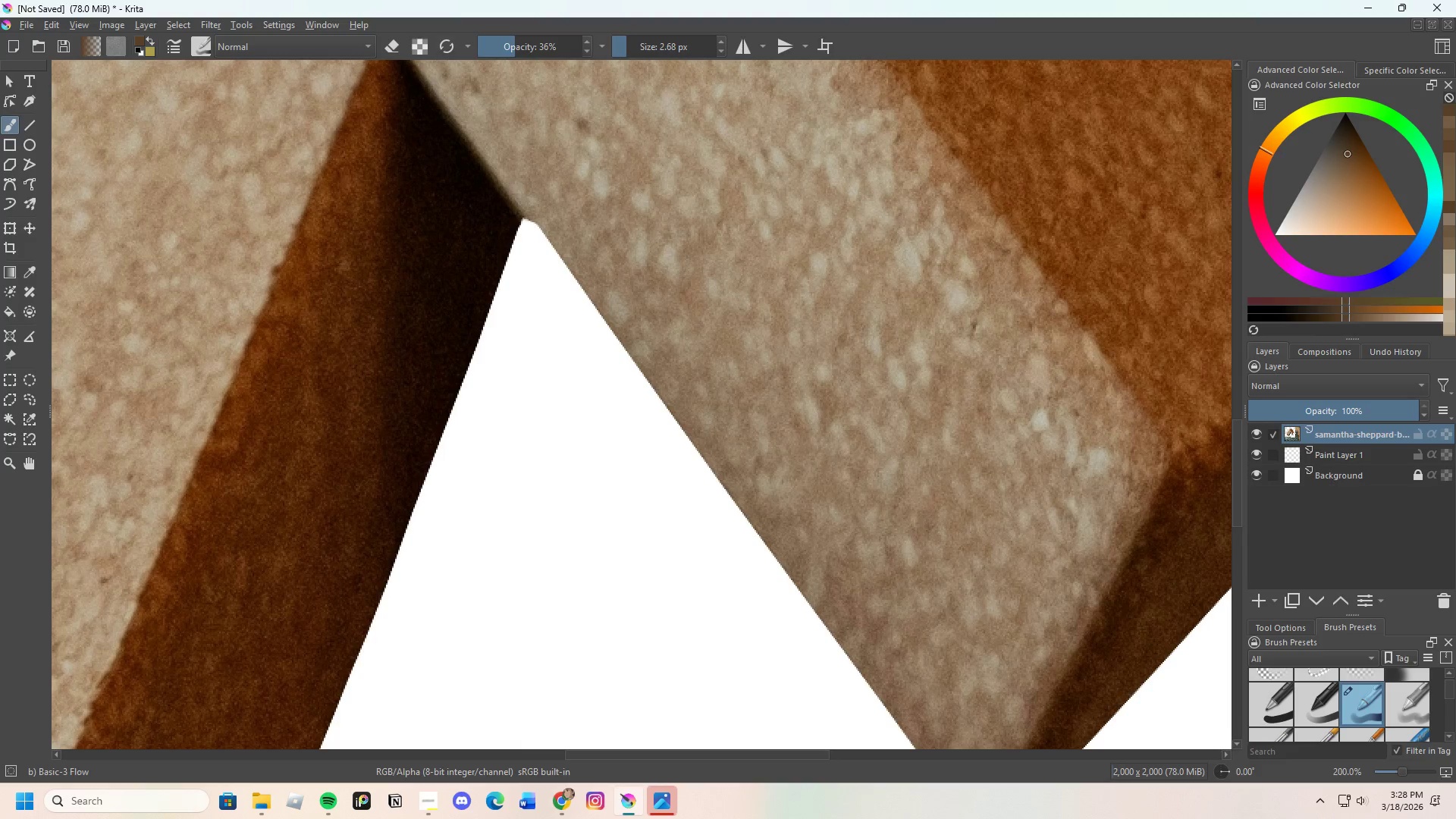 
hold_key(key=ControlLeft, duration=1.5)
 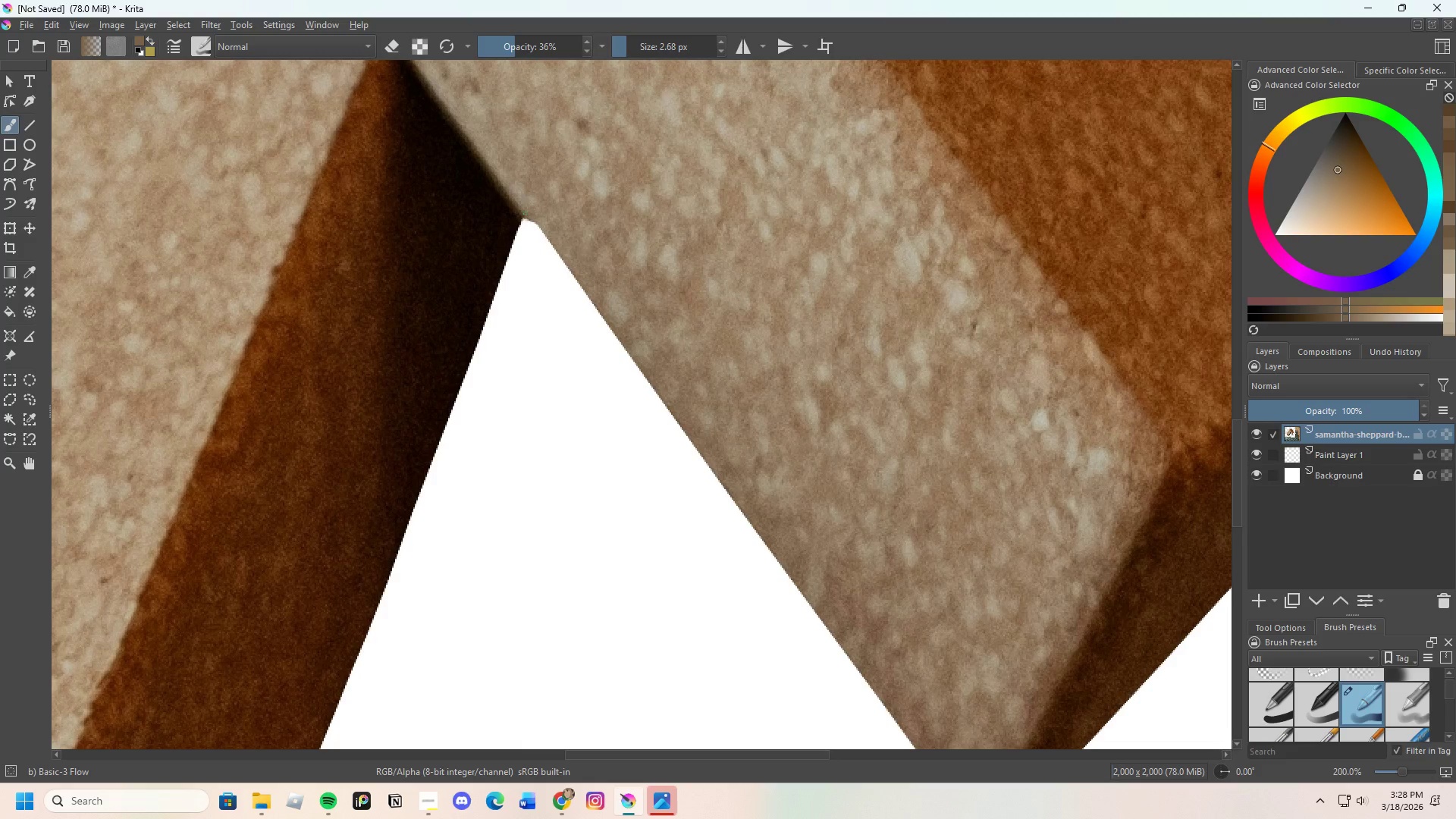 
hold_key(key=ControlLeft, duration=0.61)
 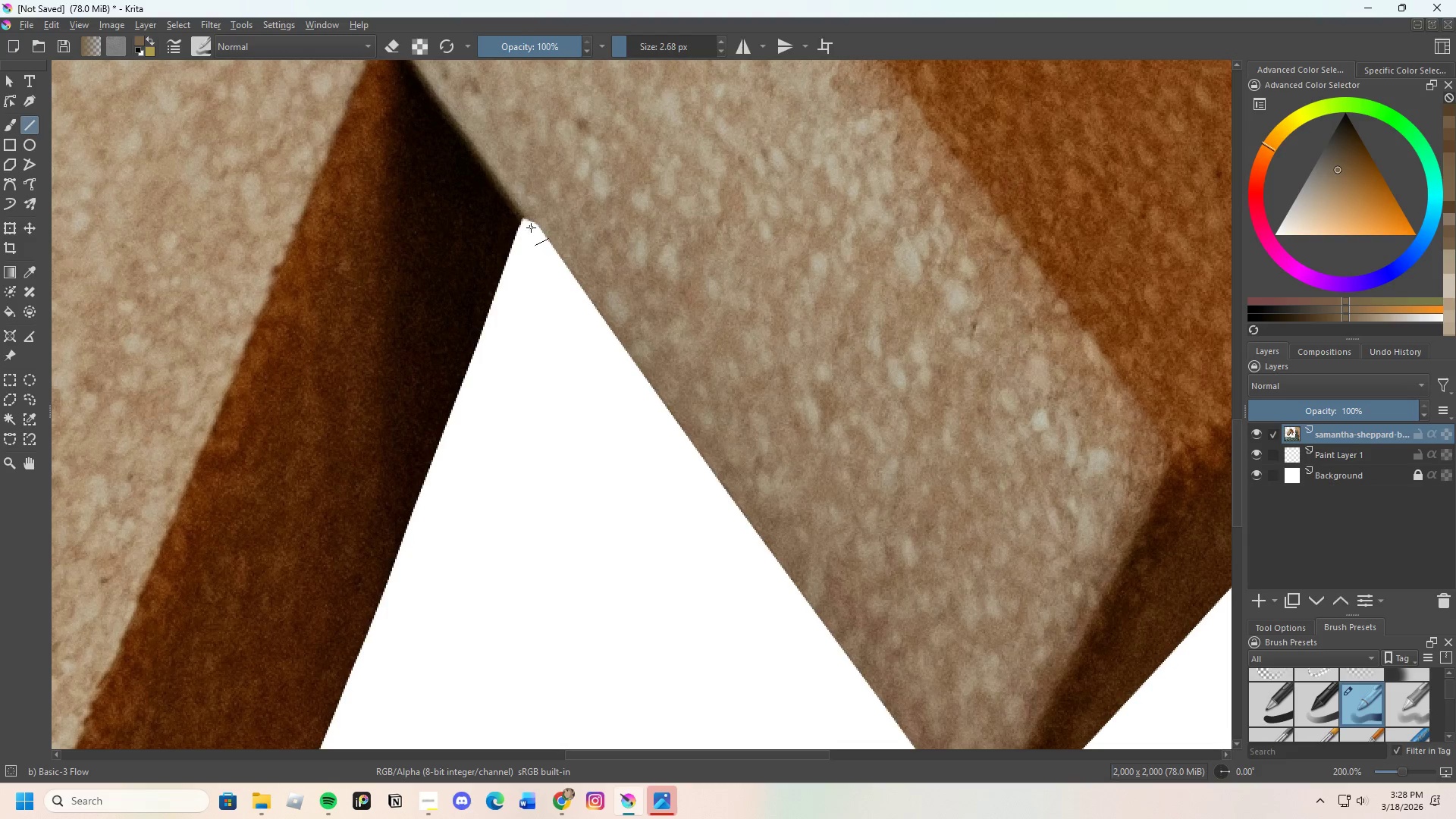 
left_click_drag(start_coordinate=[525, 214], to_coordinate=[852, 660])
 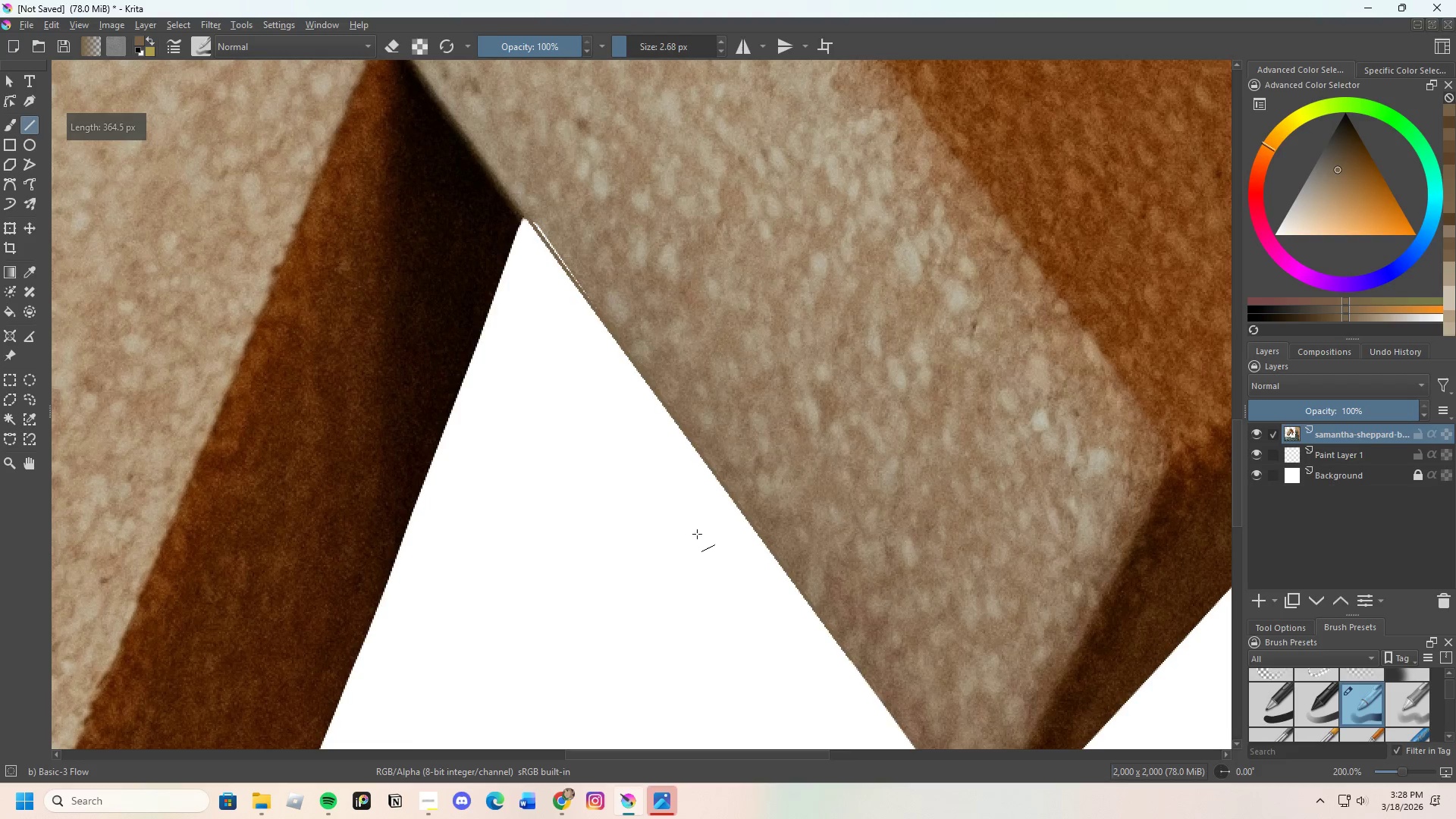 
scroll: coordinate [689, 523], scroll_direction: down, amount: 1.0
 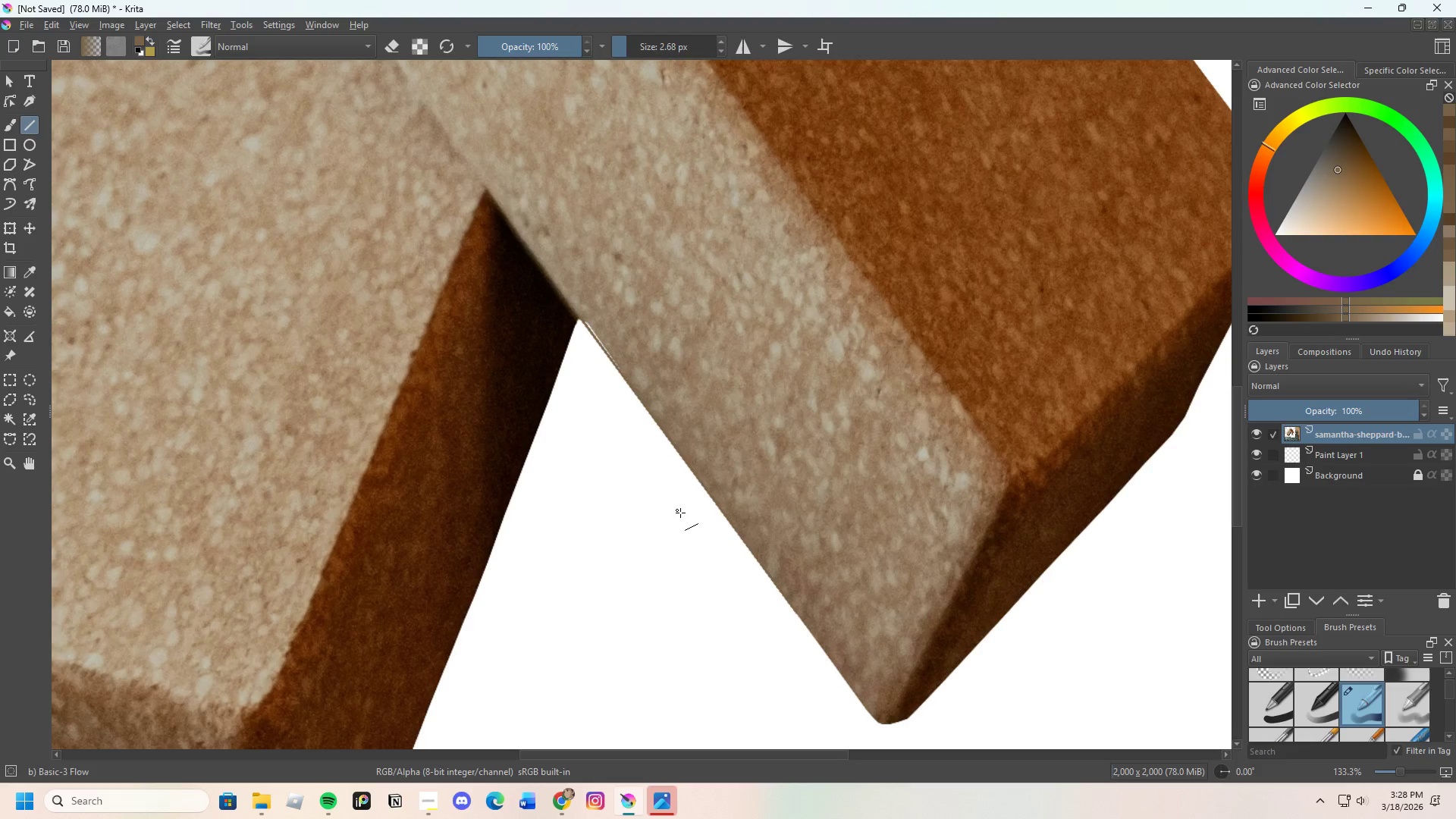 
key(Control+Z)
 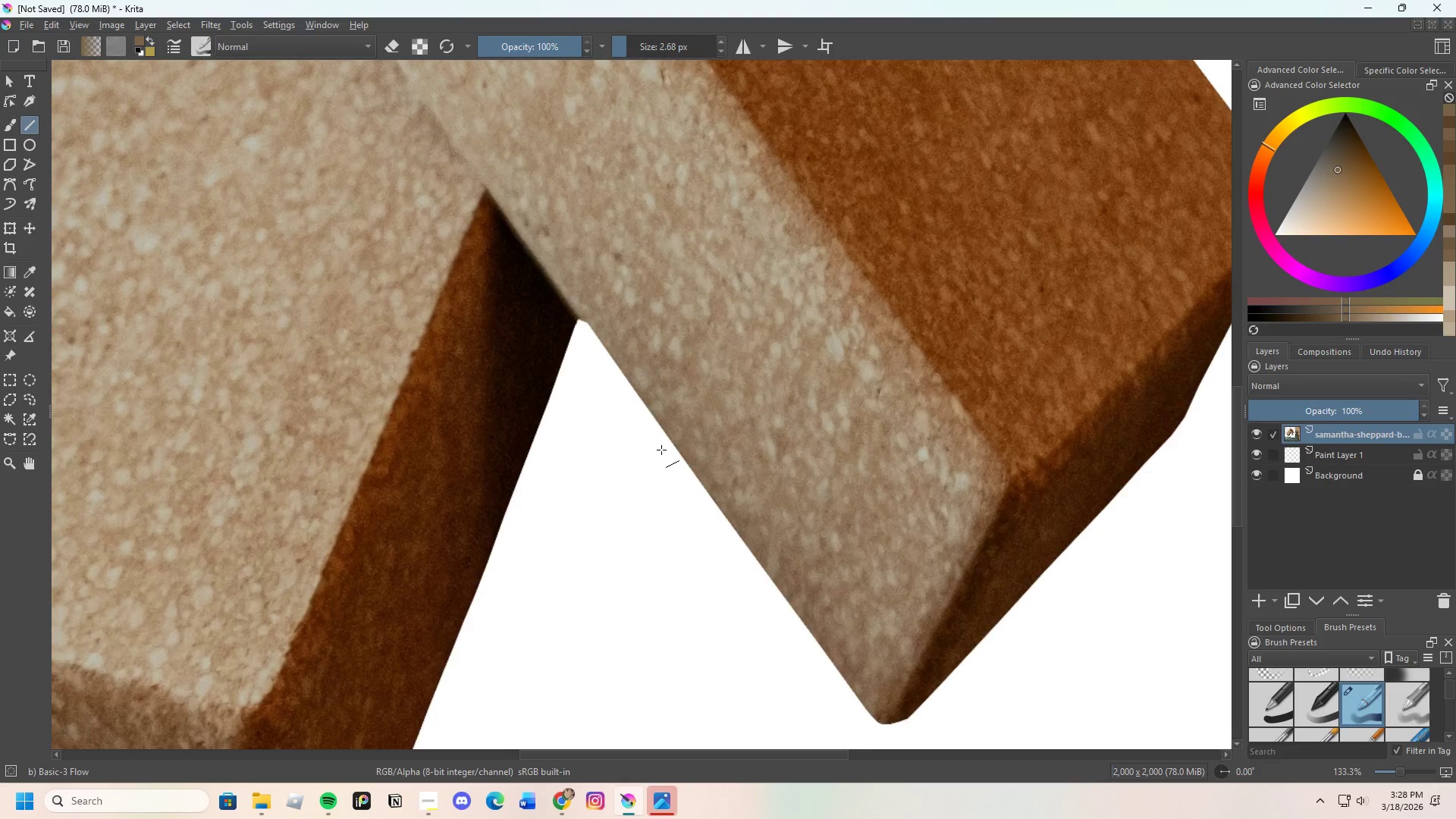 
scroll: coordinate [655, 464], scroll_direction: none, amount: 0.0
 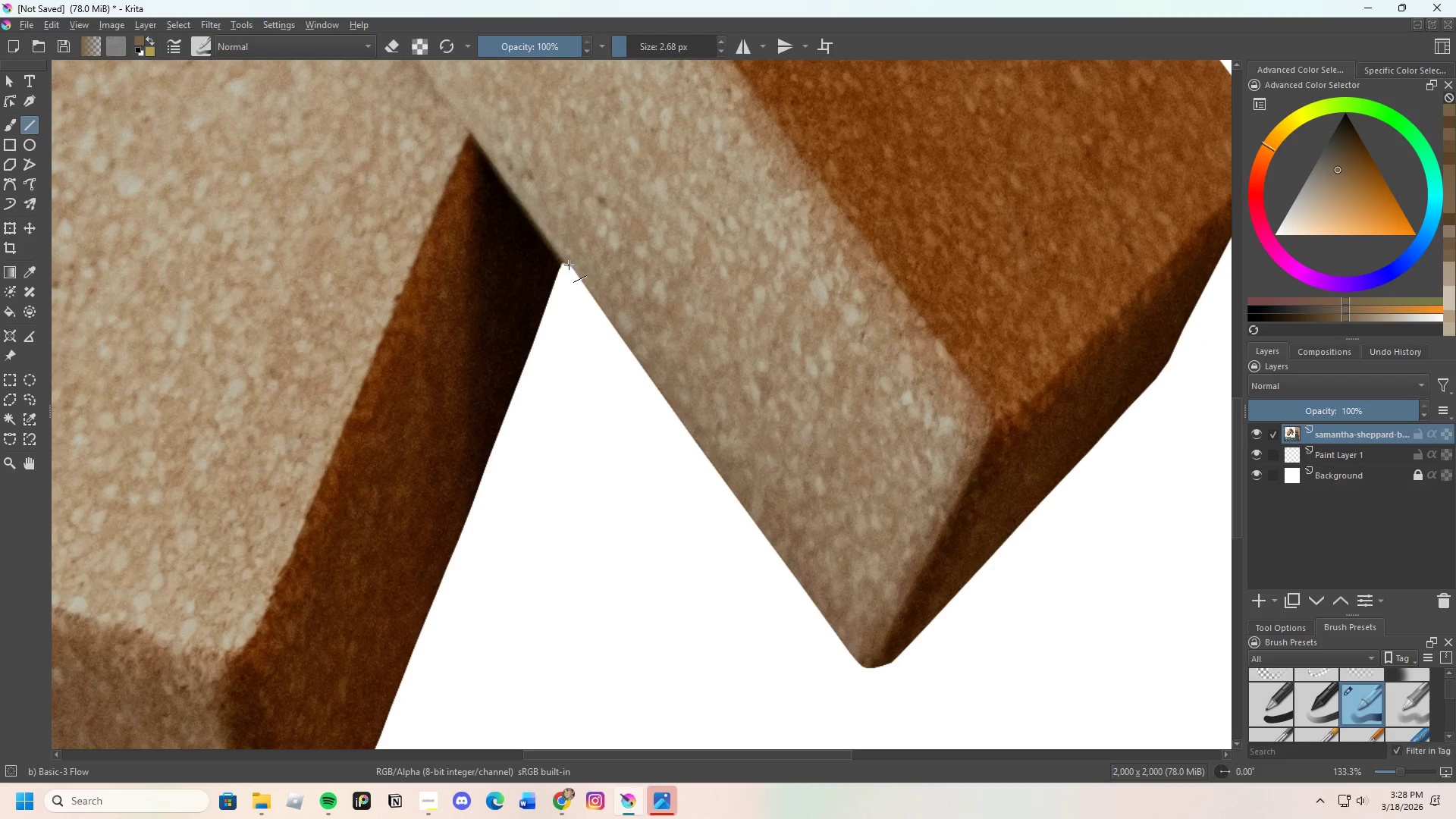 
left_click_drag(start_coordinate=[566, 262], to_coordinate=[861, 667])
 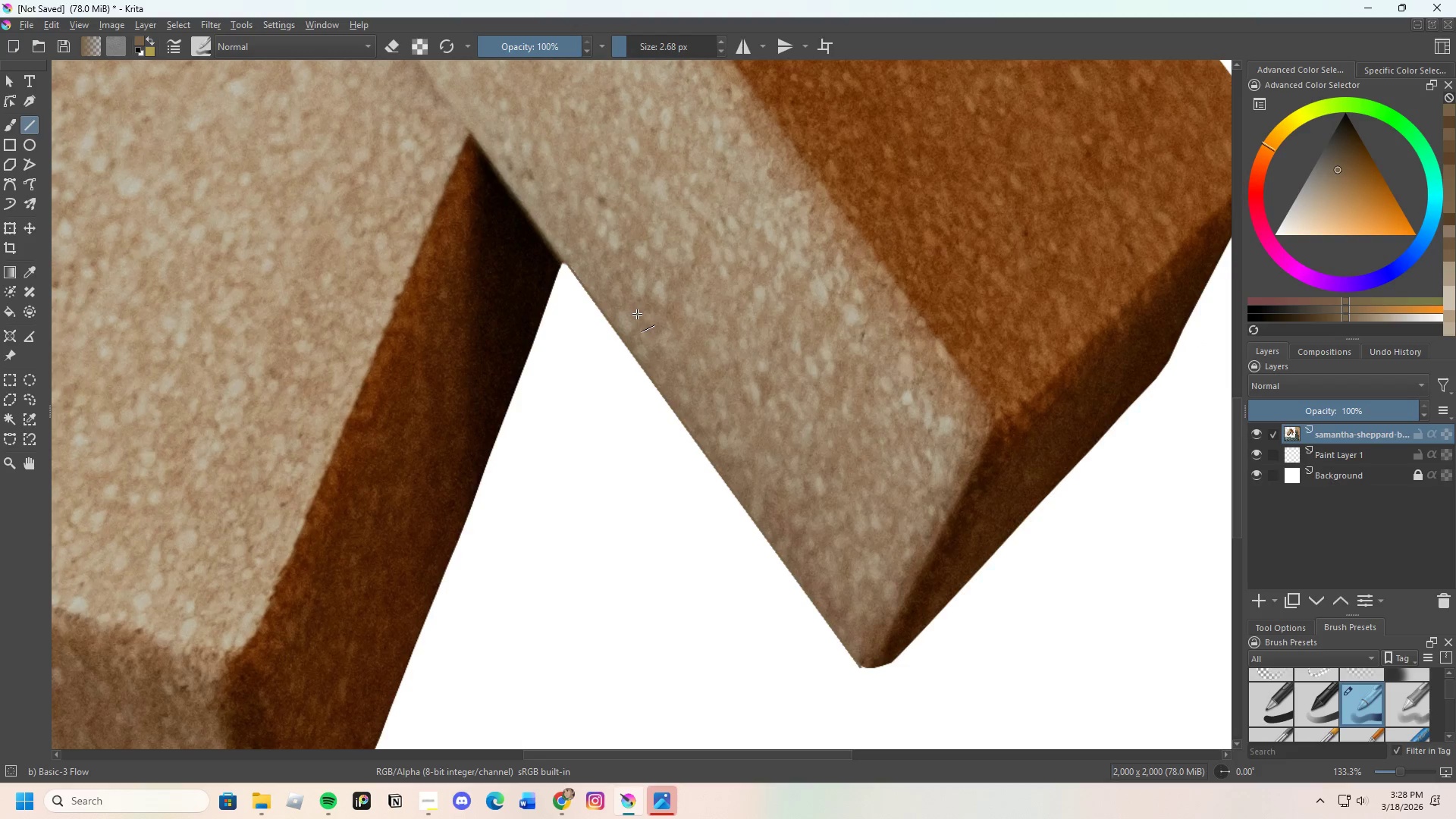 
scroll: coordinate [561, 287], scroll_direction: up, amount: 1.0
 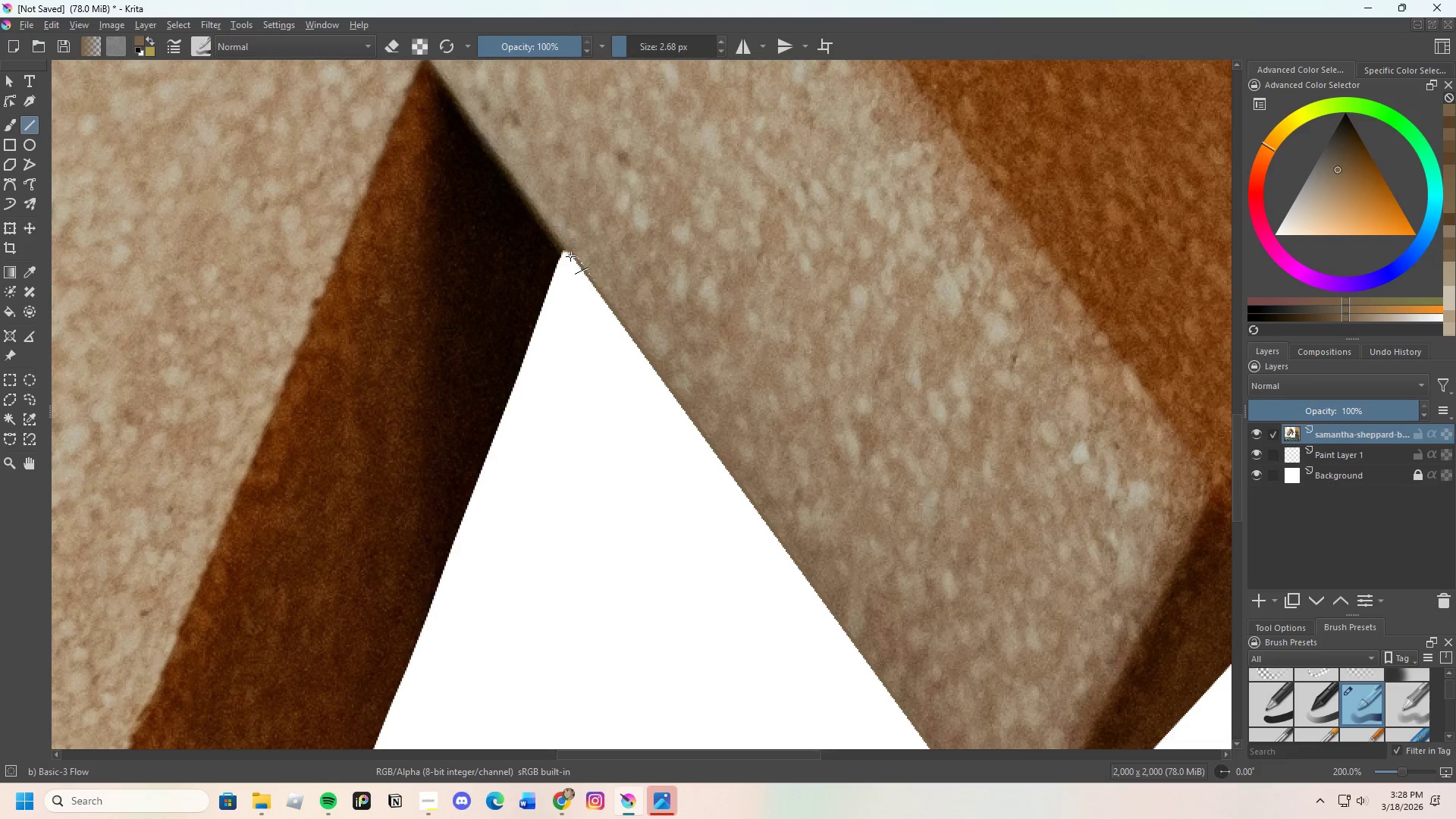 
hold_key(key=ControlLeft, duration=1.53)
 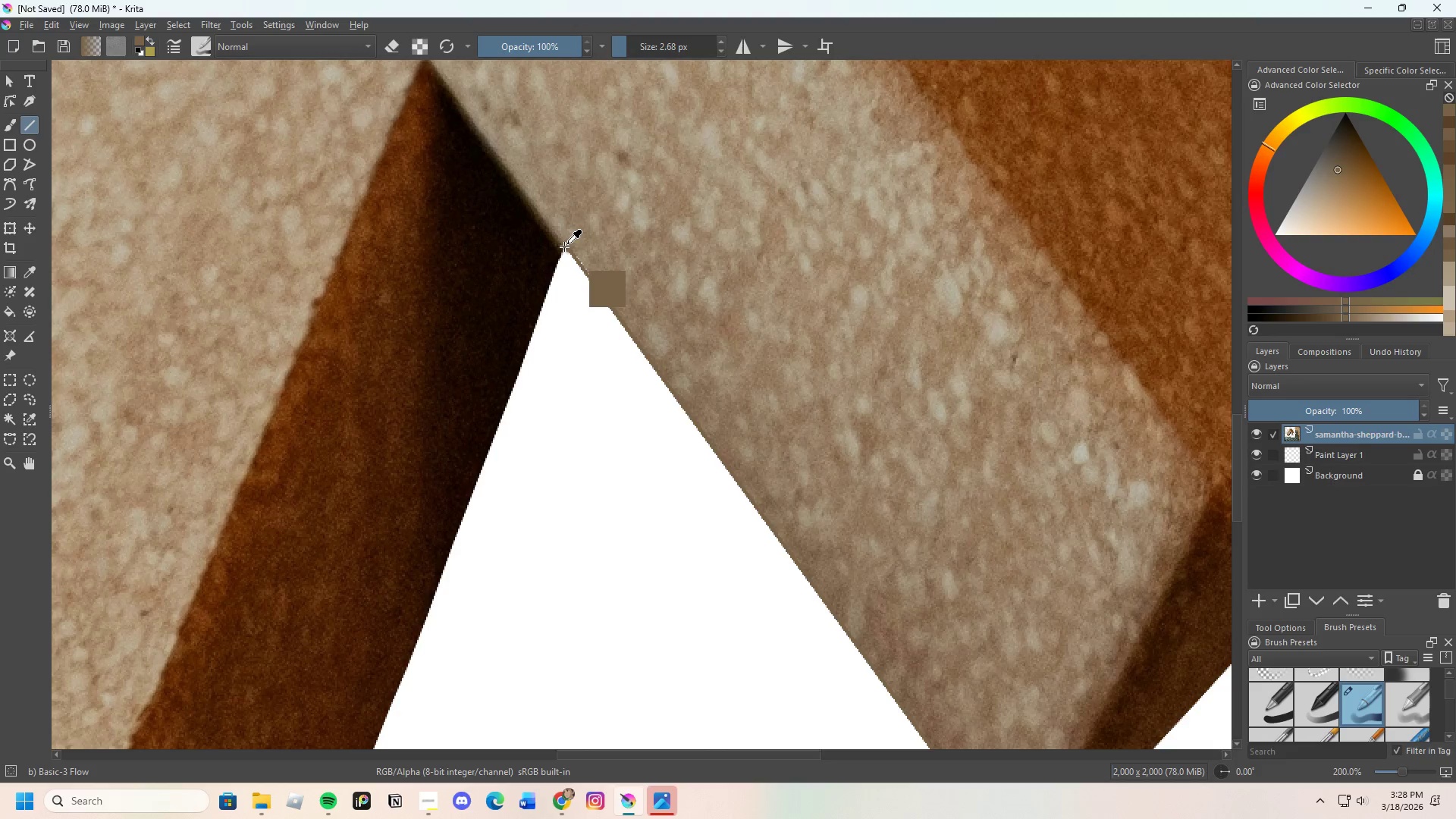 
hold_key(key=ControlLeft, duration=1.25)
left_click([565, 245])
 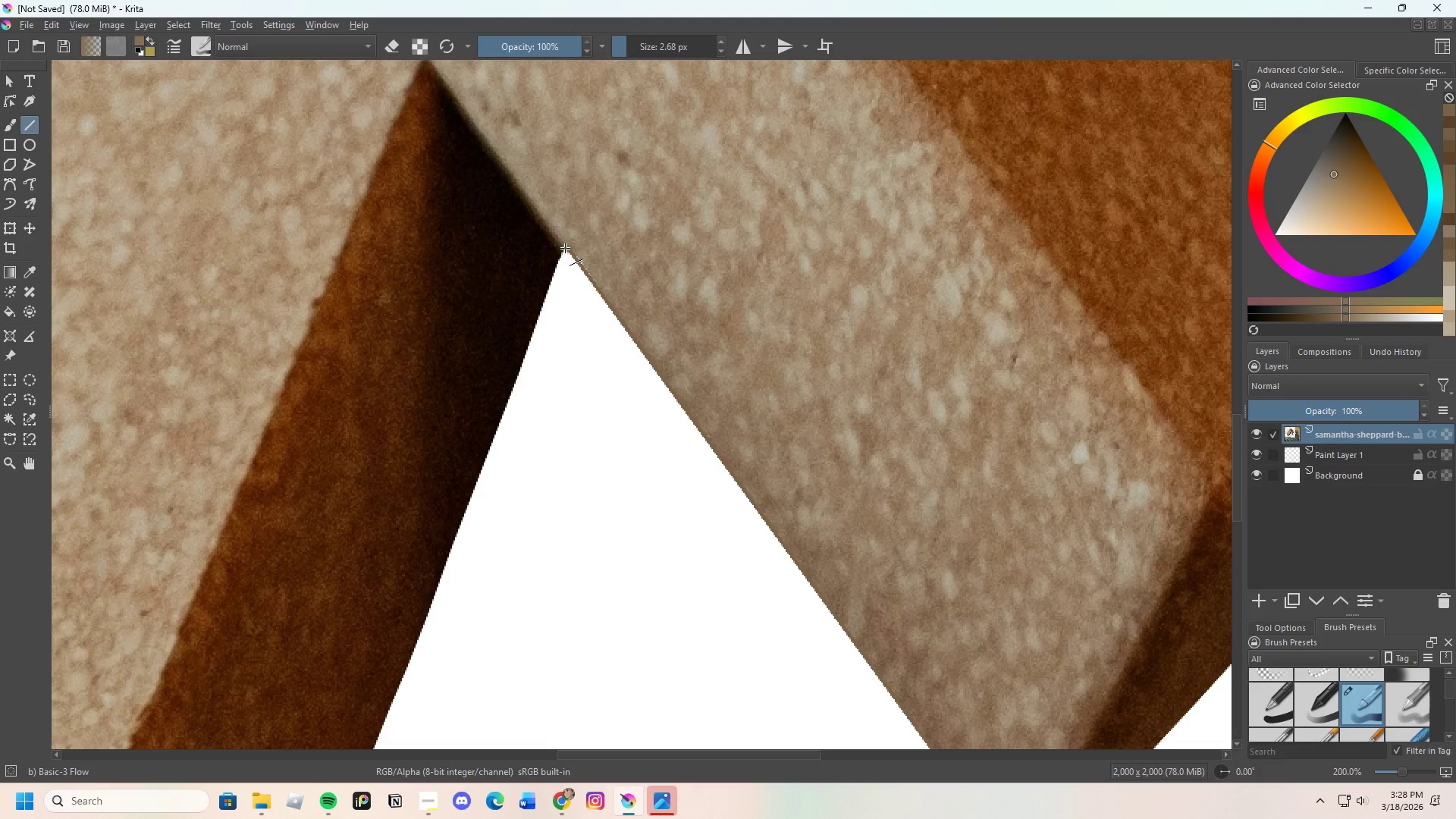 
left_click_drag(start_coordinate=[564, 247], to_coordinate=[692, 473])
 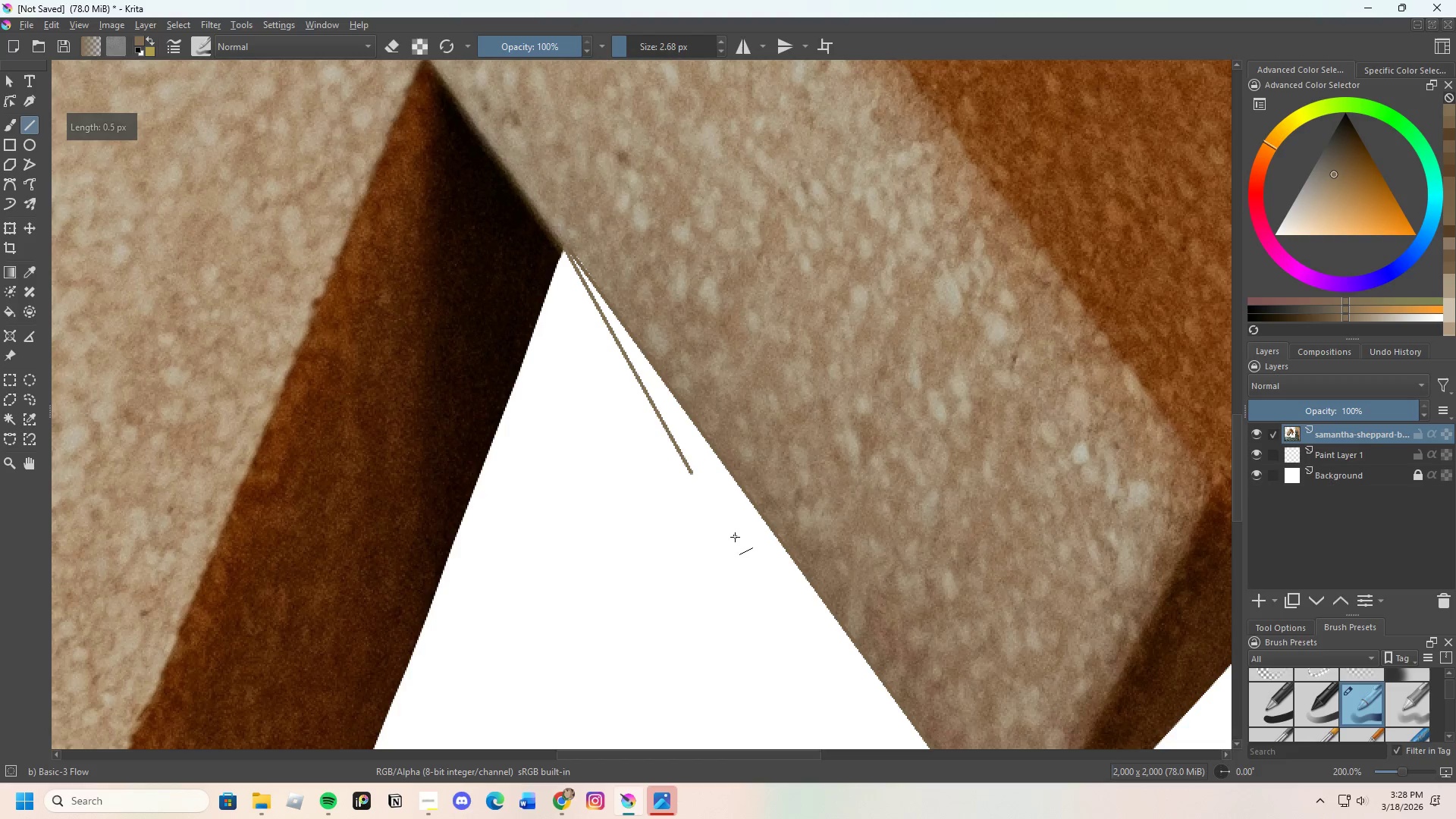 
scroll: coordinate [694, 475], scroll_direction: down, amount: 2.0
 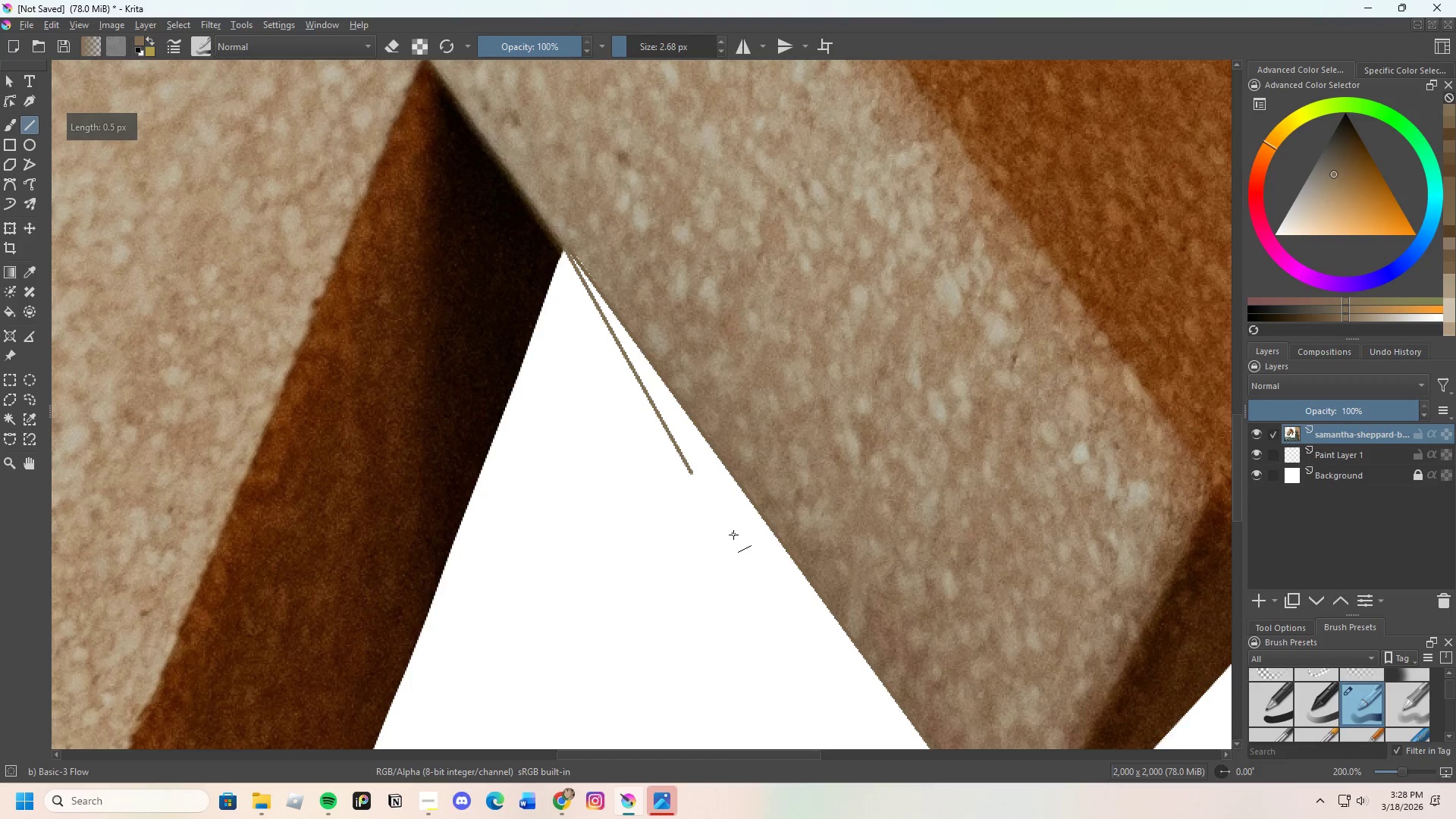 
key(Control+Z)
 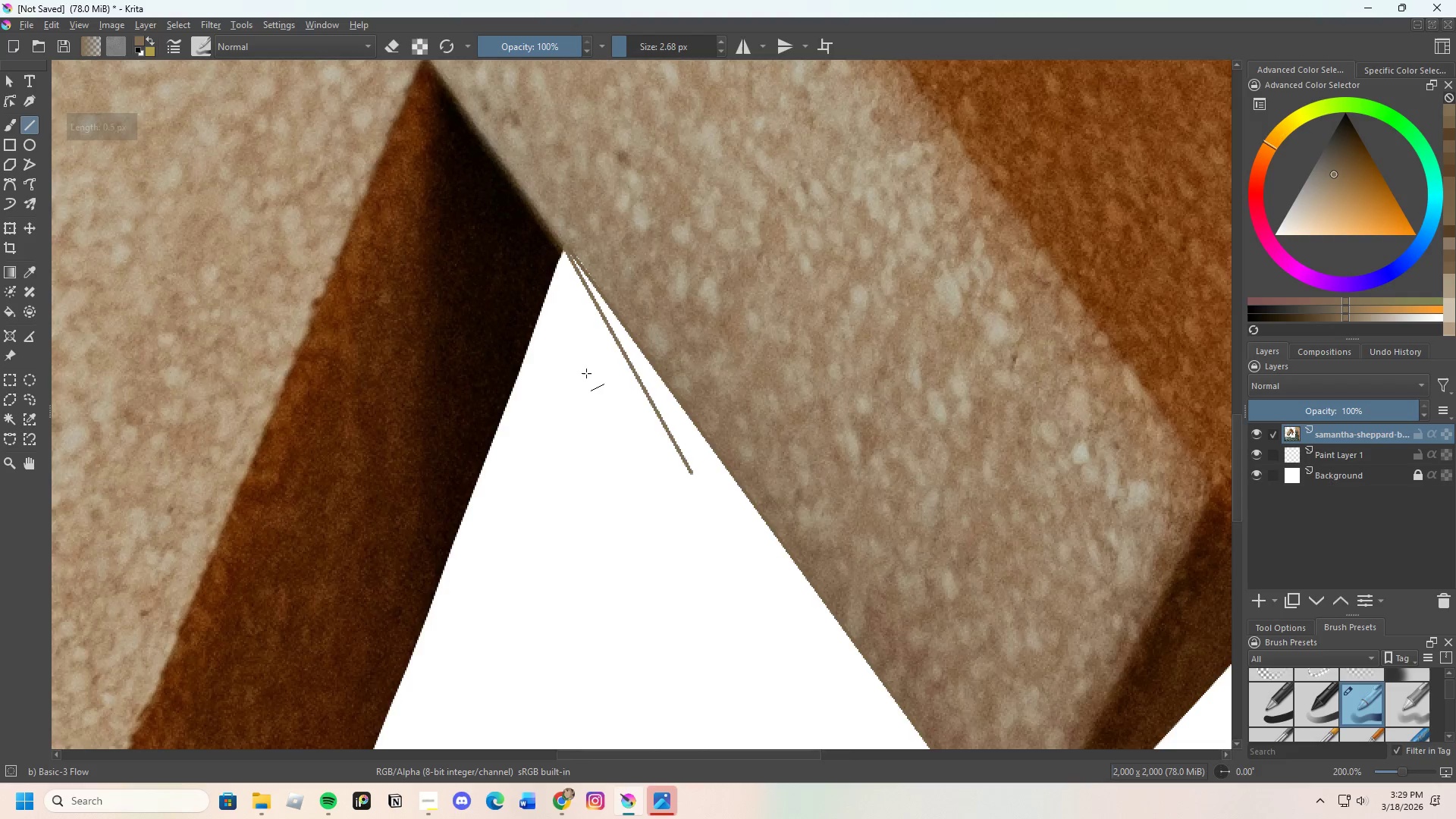 
scroll: coordinate [583, 369], scroll_direction: down, amount: 1.0
 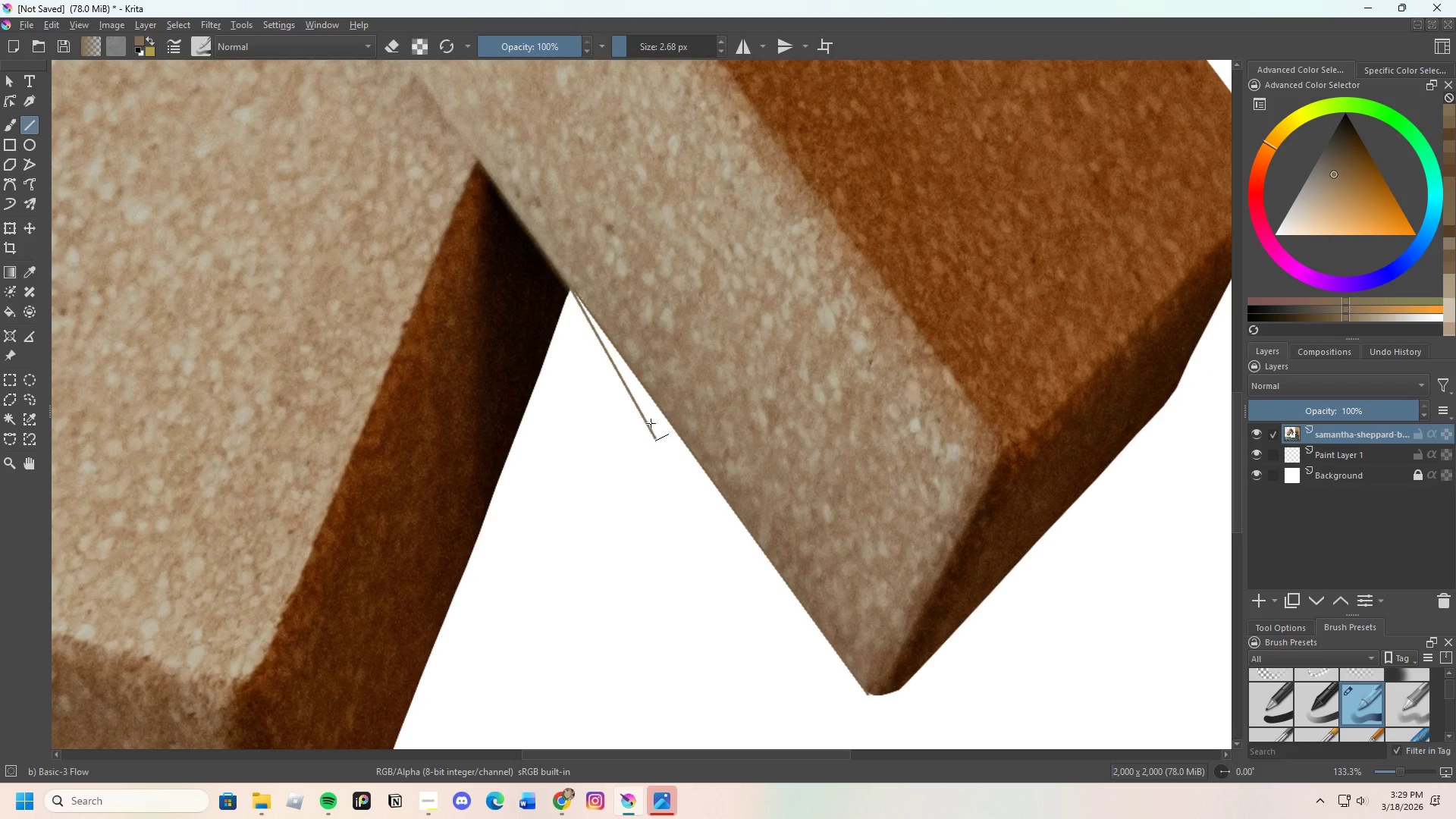 
key(Control+Z)
 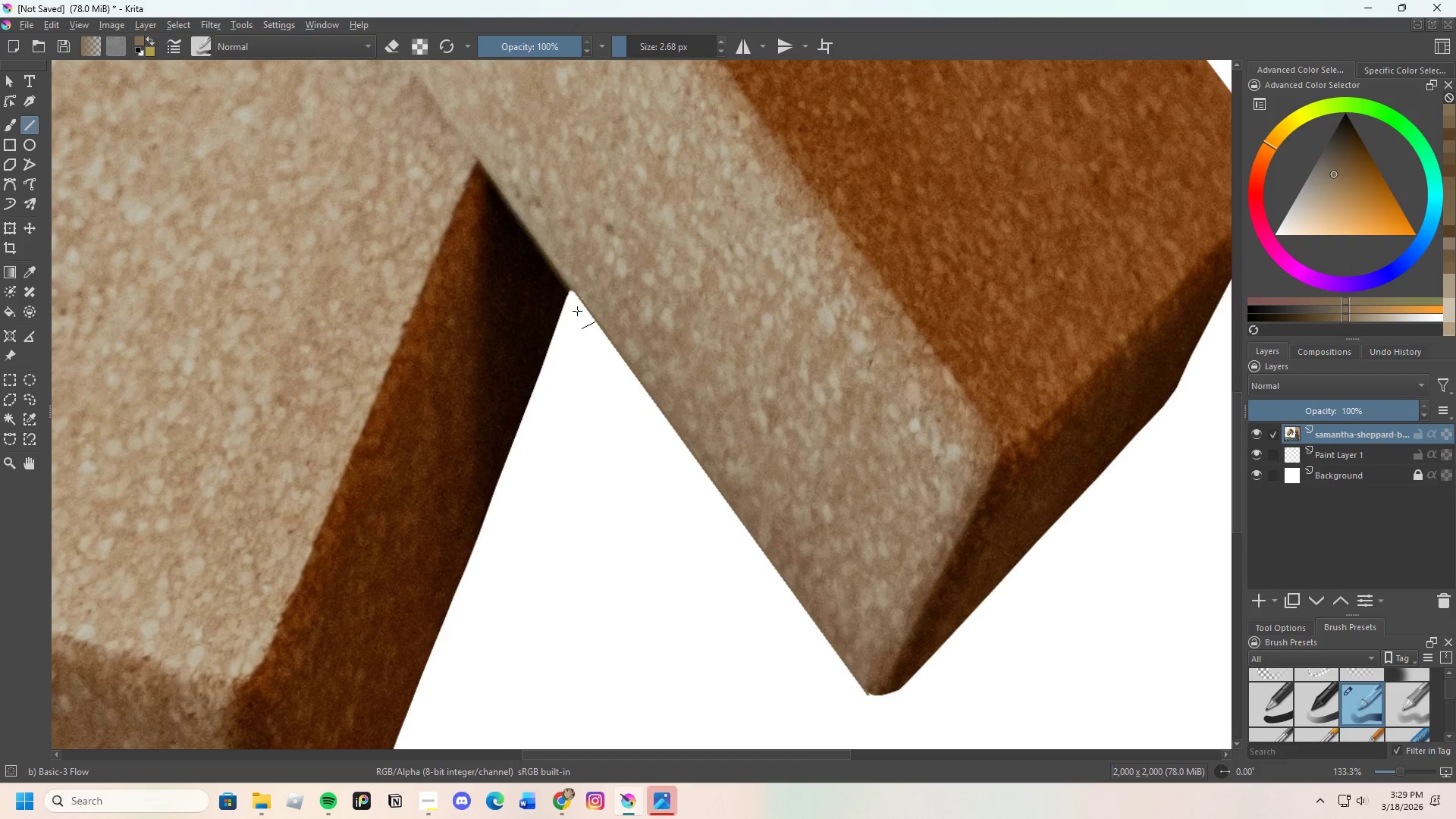 
hold_key(key=ControlLeft, duration=0.83)
 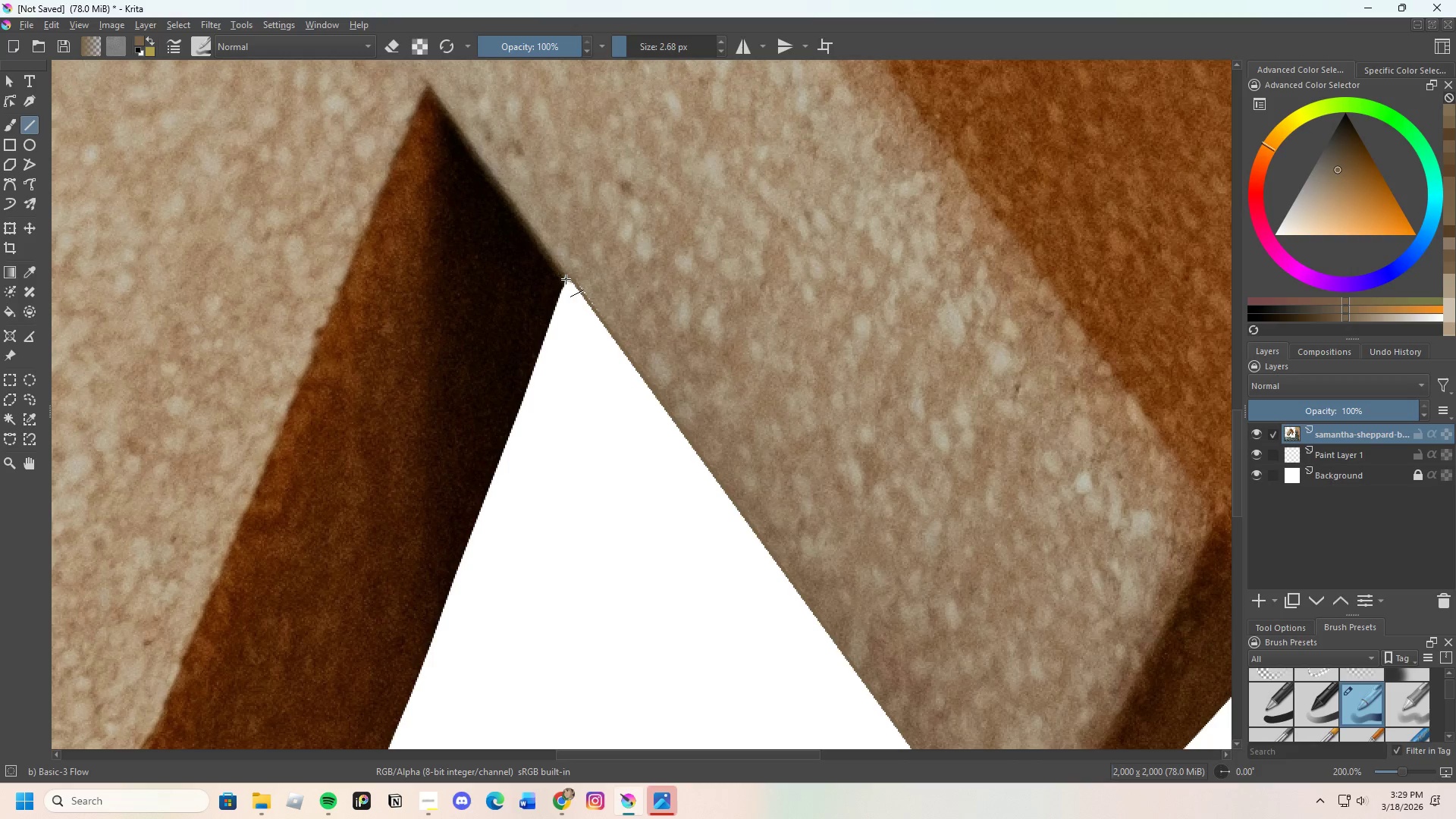 
scroll: coordinate [577, 311], scroll_direction: up, amount: 1.0
 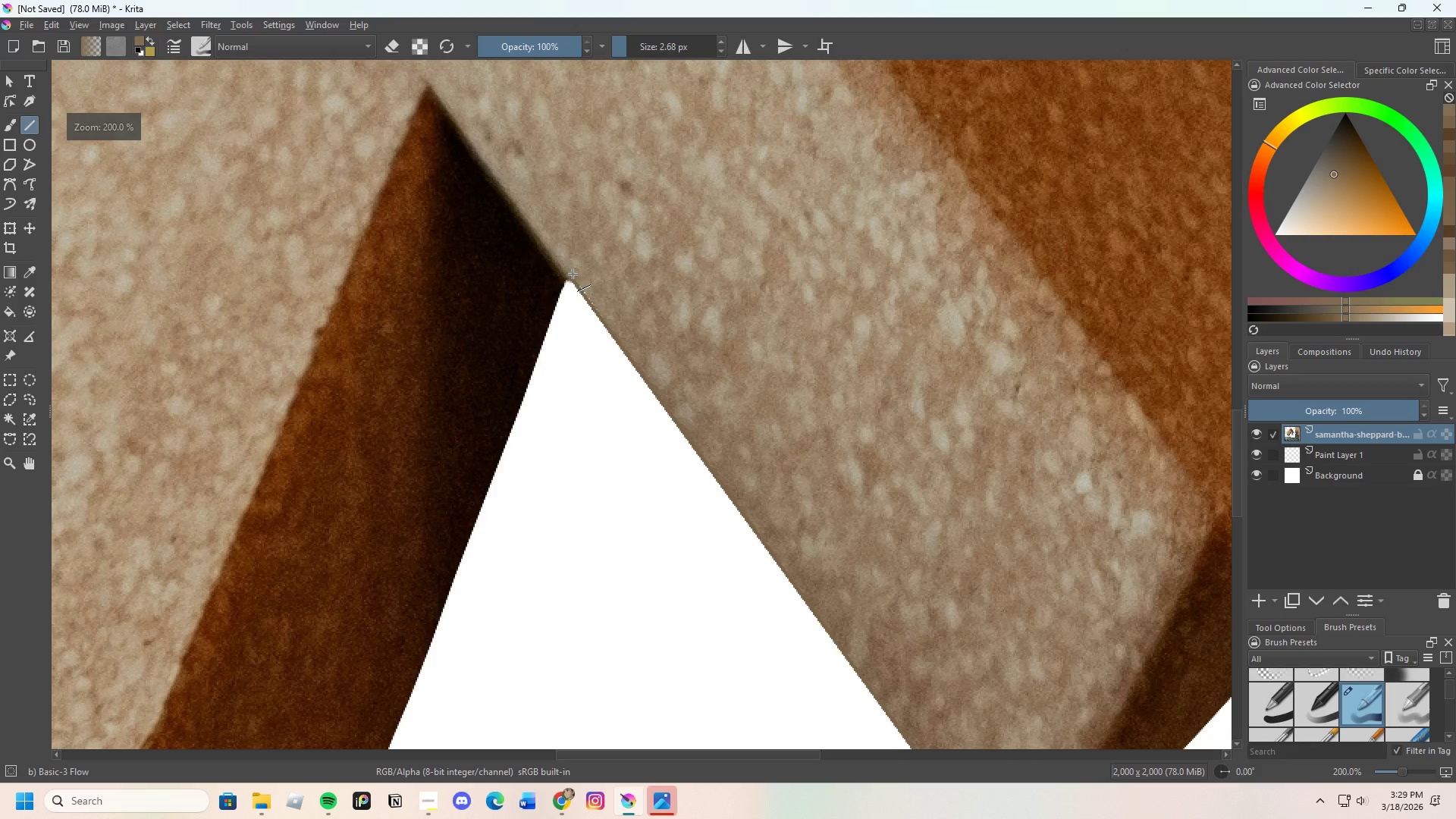 
left_click([569, 276])
 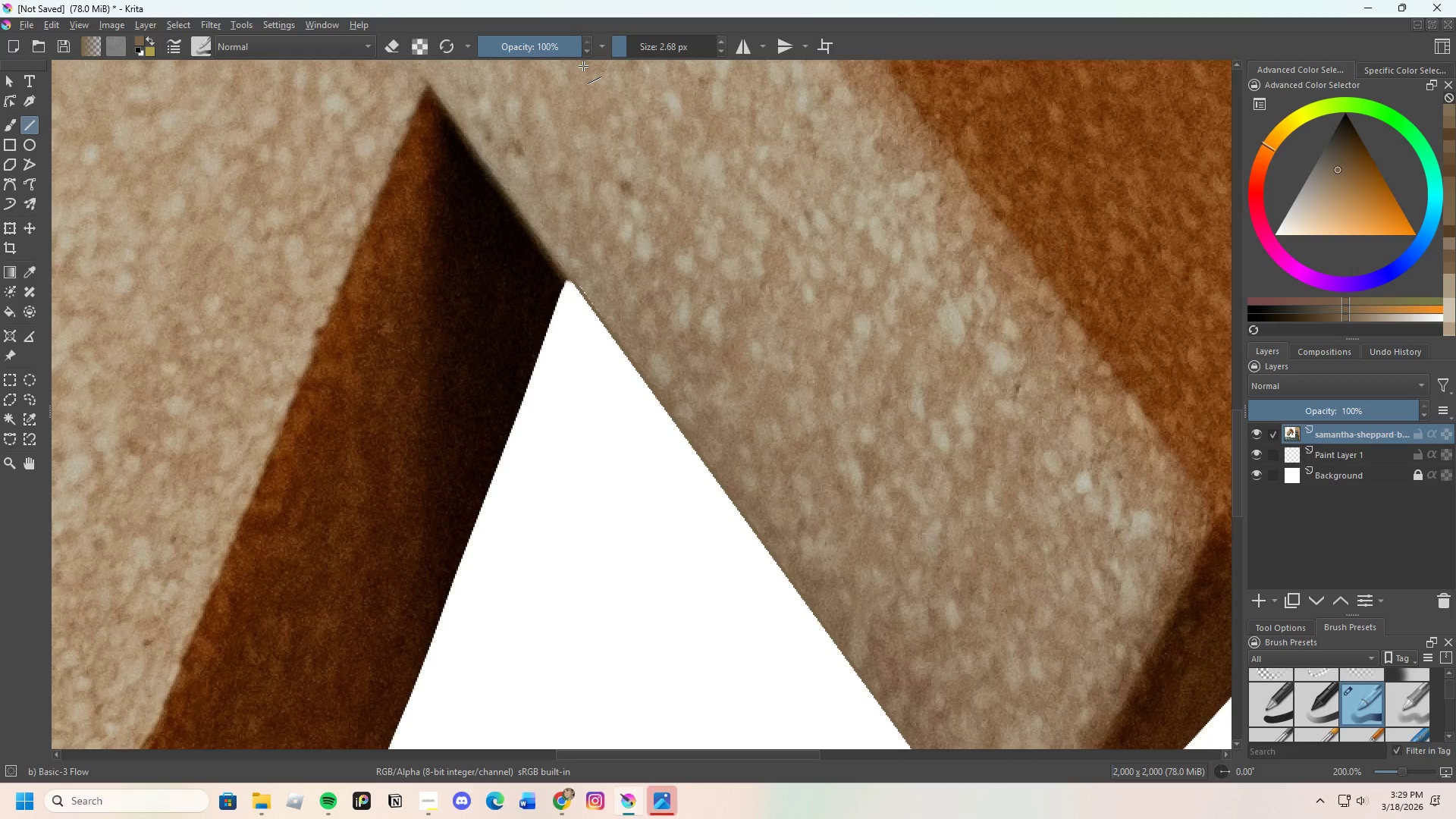 
left_click_drag(start_coordinate=[560, 48], to_coordinate=[530, 67])
 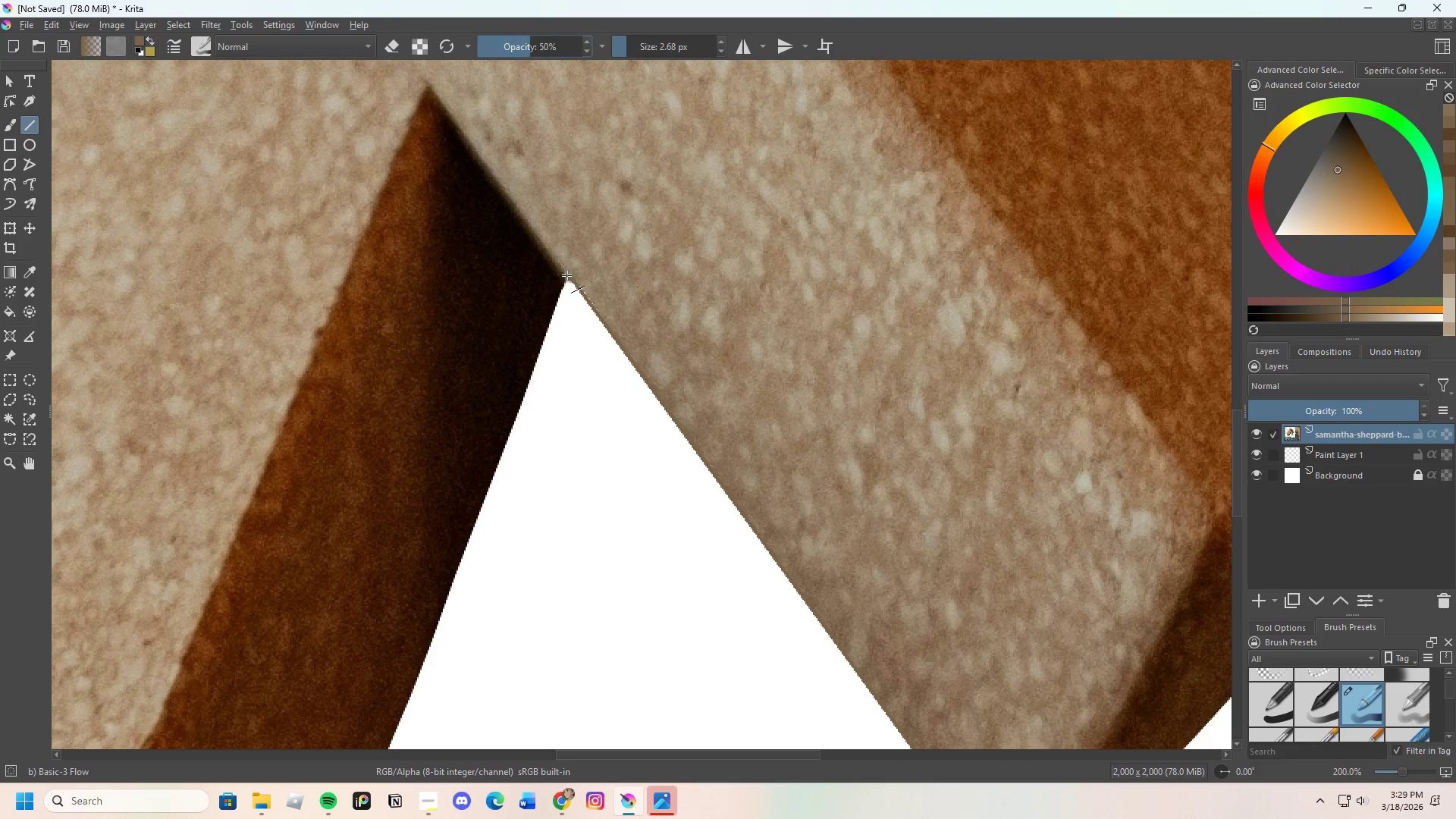 
hold_key(key=ControlLeft, duration=1.41)
left_click([563, 268])
 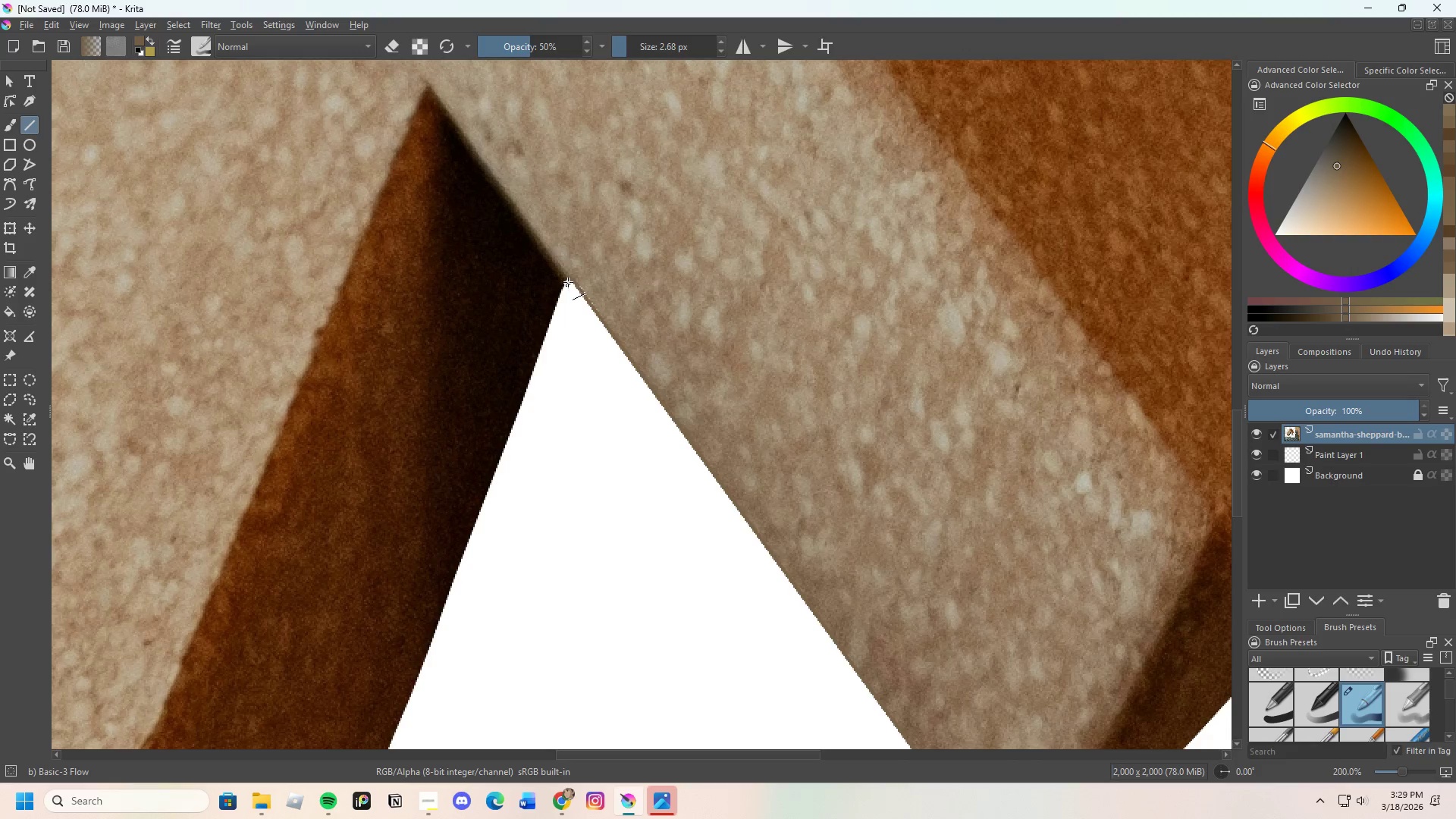 
hold_key(key=ControlLeft, duration=0.67)
left_click([567, 265])
 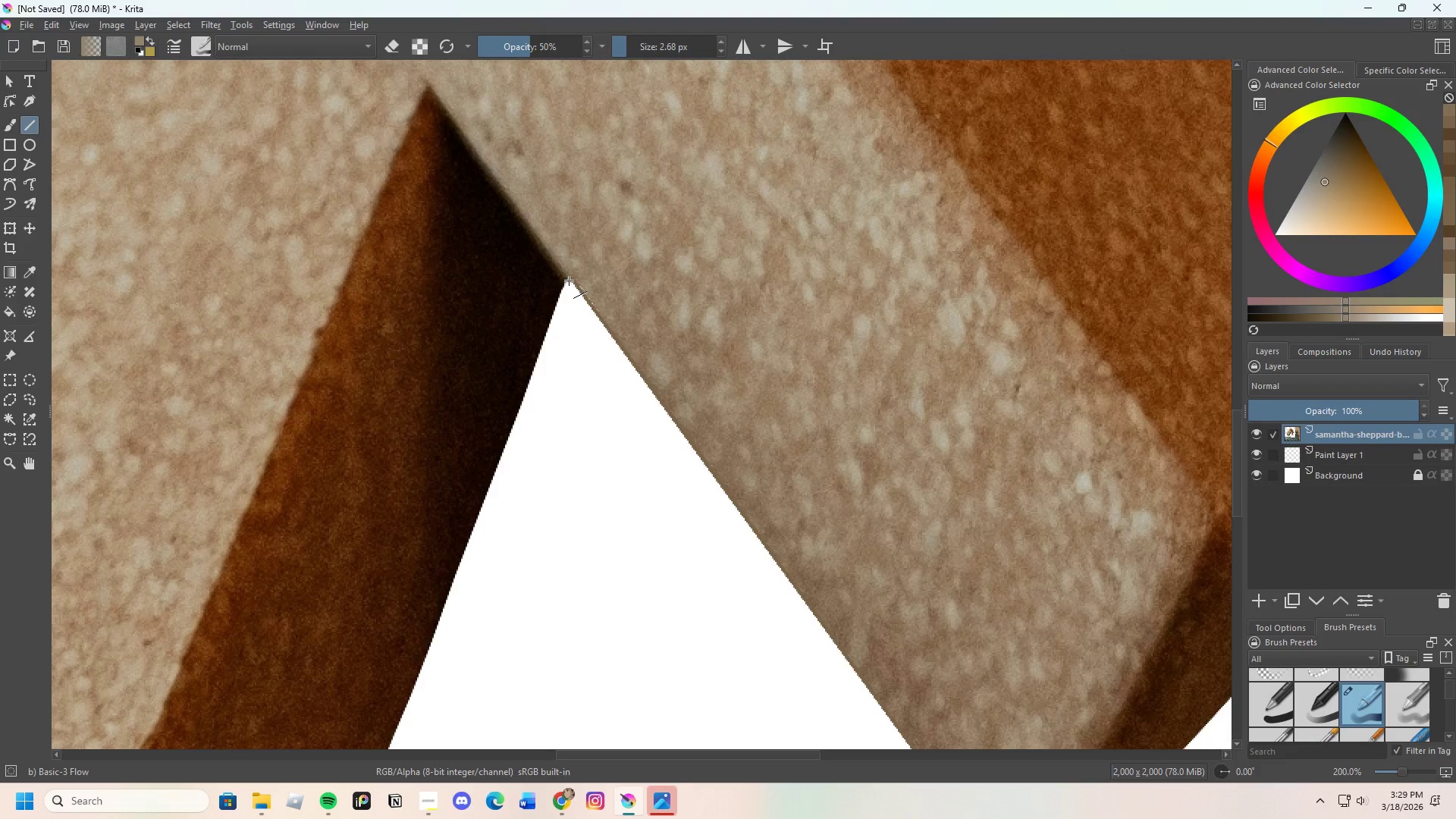 
left_click_drag(start_coordinate=[568, 278], to_coordinate=[819, 624])
 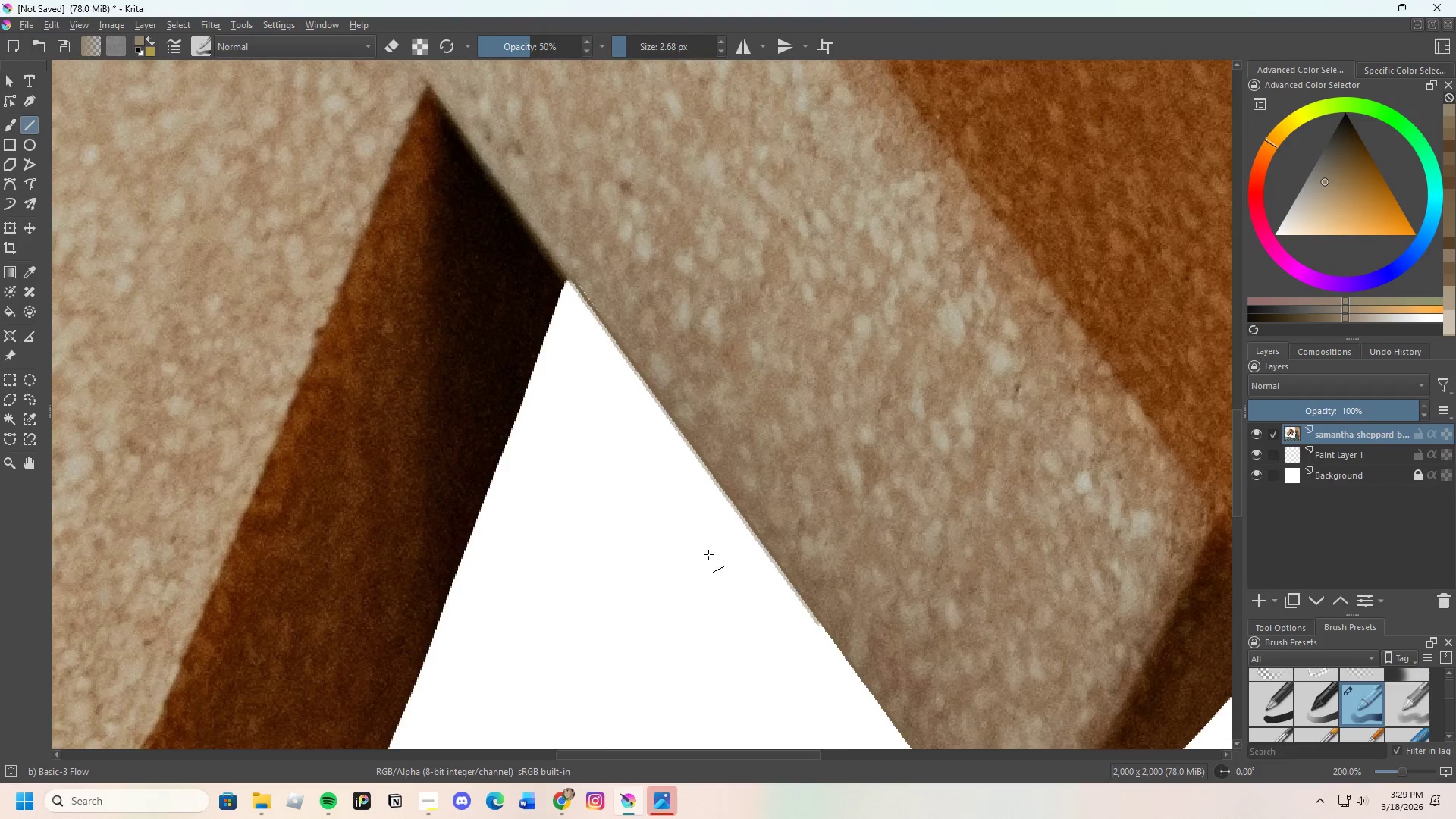 
scroll: coordinate [701, 536], scroll_direction: down, amount: 2.0
 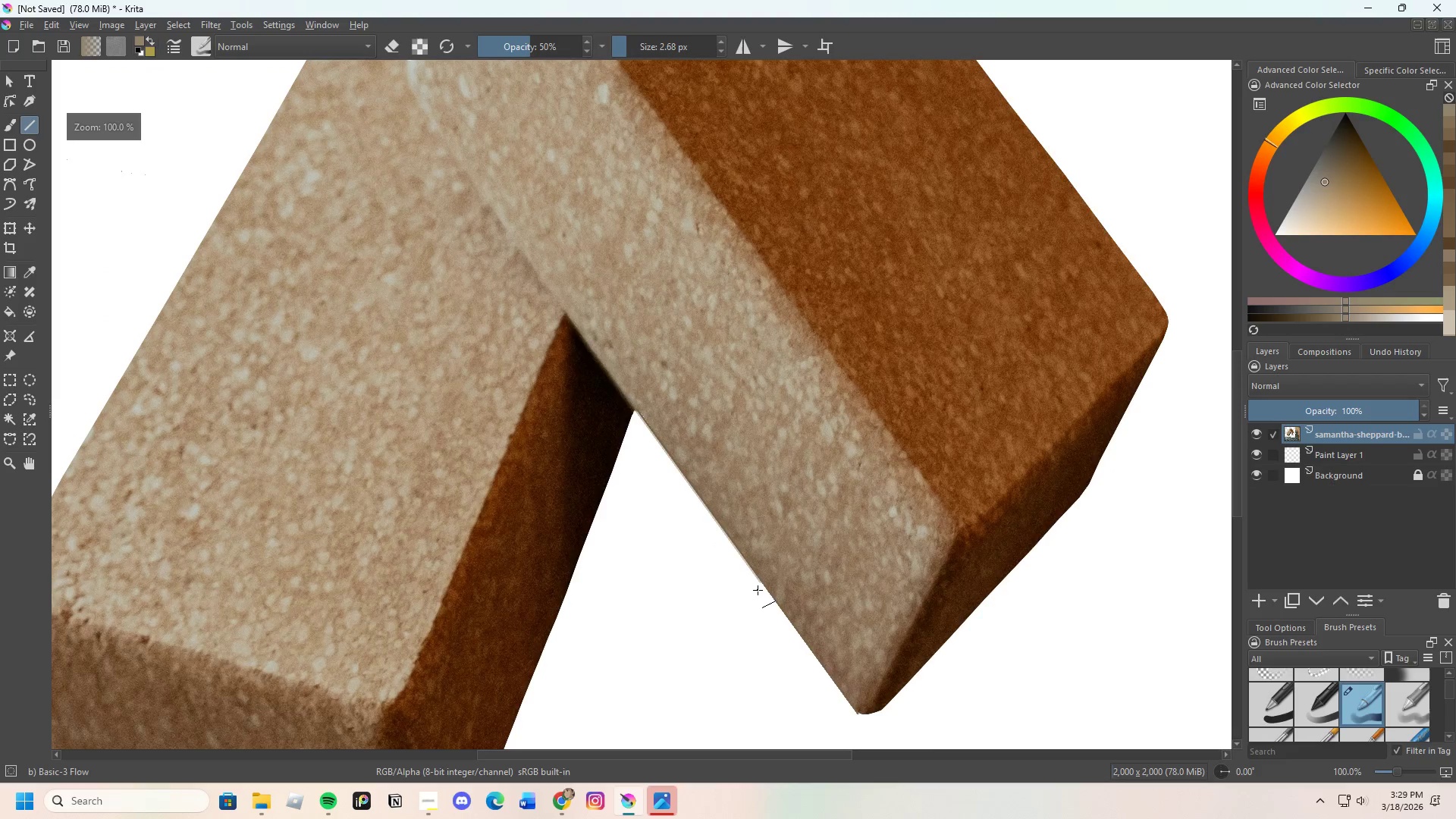 
scroll: coordinate [758, 588], scroll_direction: up, amount: 2.0
 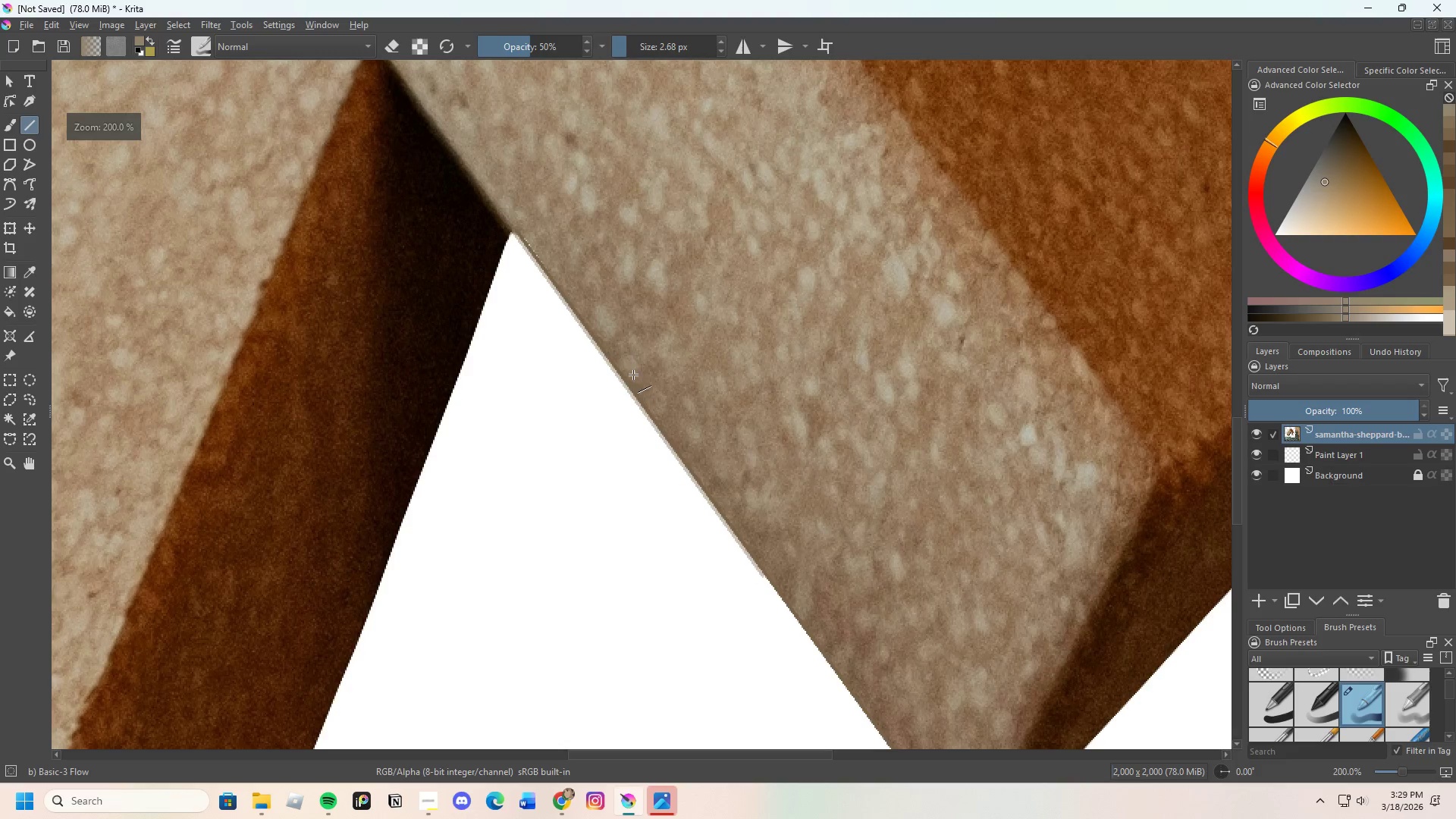 
hold_key(key=ControlLeft, duration=1.38)
left_click([512, 225])
 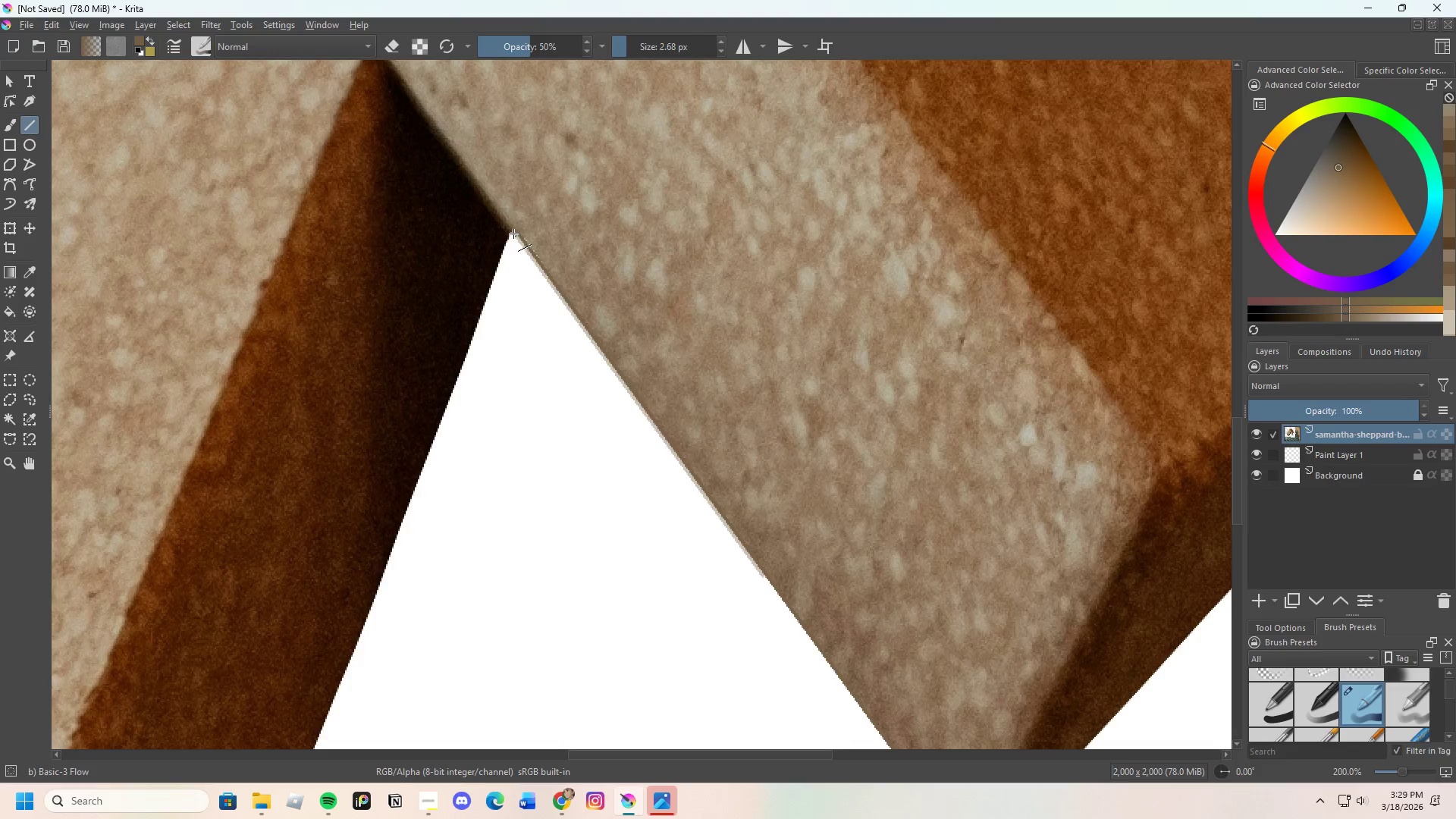 
left_click_drag(start_coordinate=[513, 232], to_coordinate=[854, 700])
 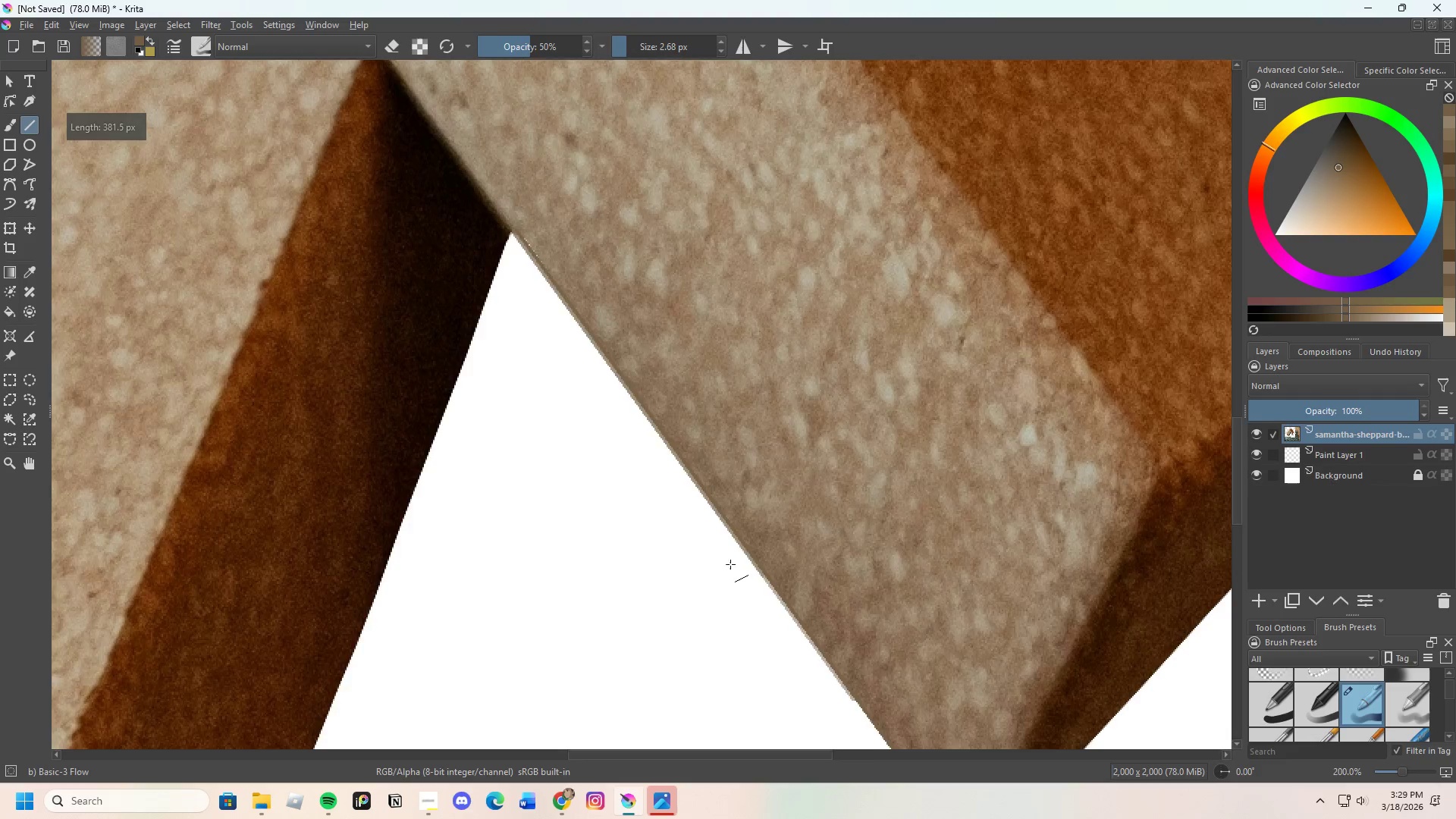 
scroll: coordinate [706, 520], scroll_direction: down, amount: 3.0
 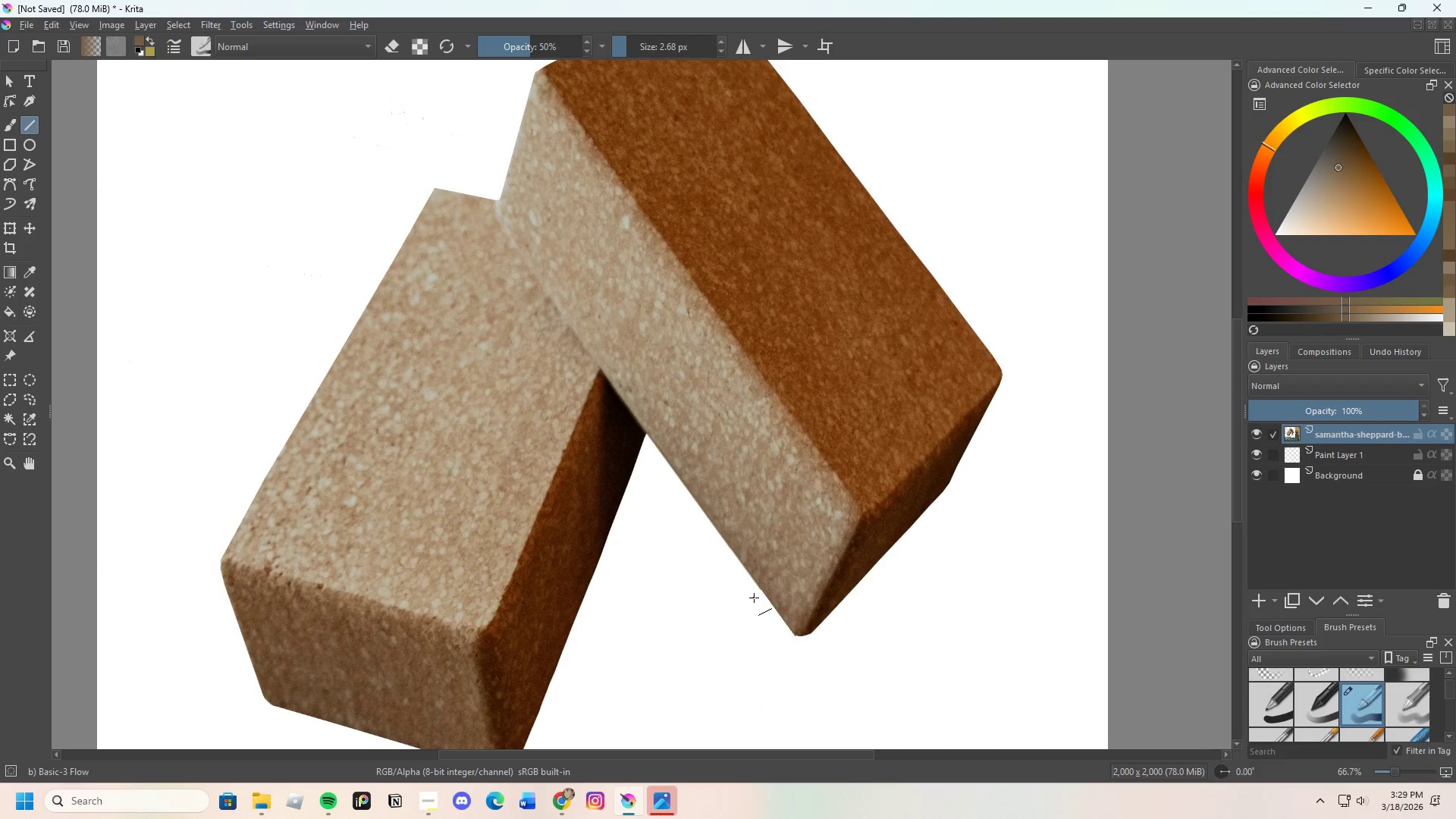 
scroll: coordinate [752, 597], scroll_direction: up, amount: 2.0
 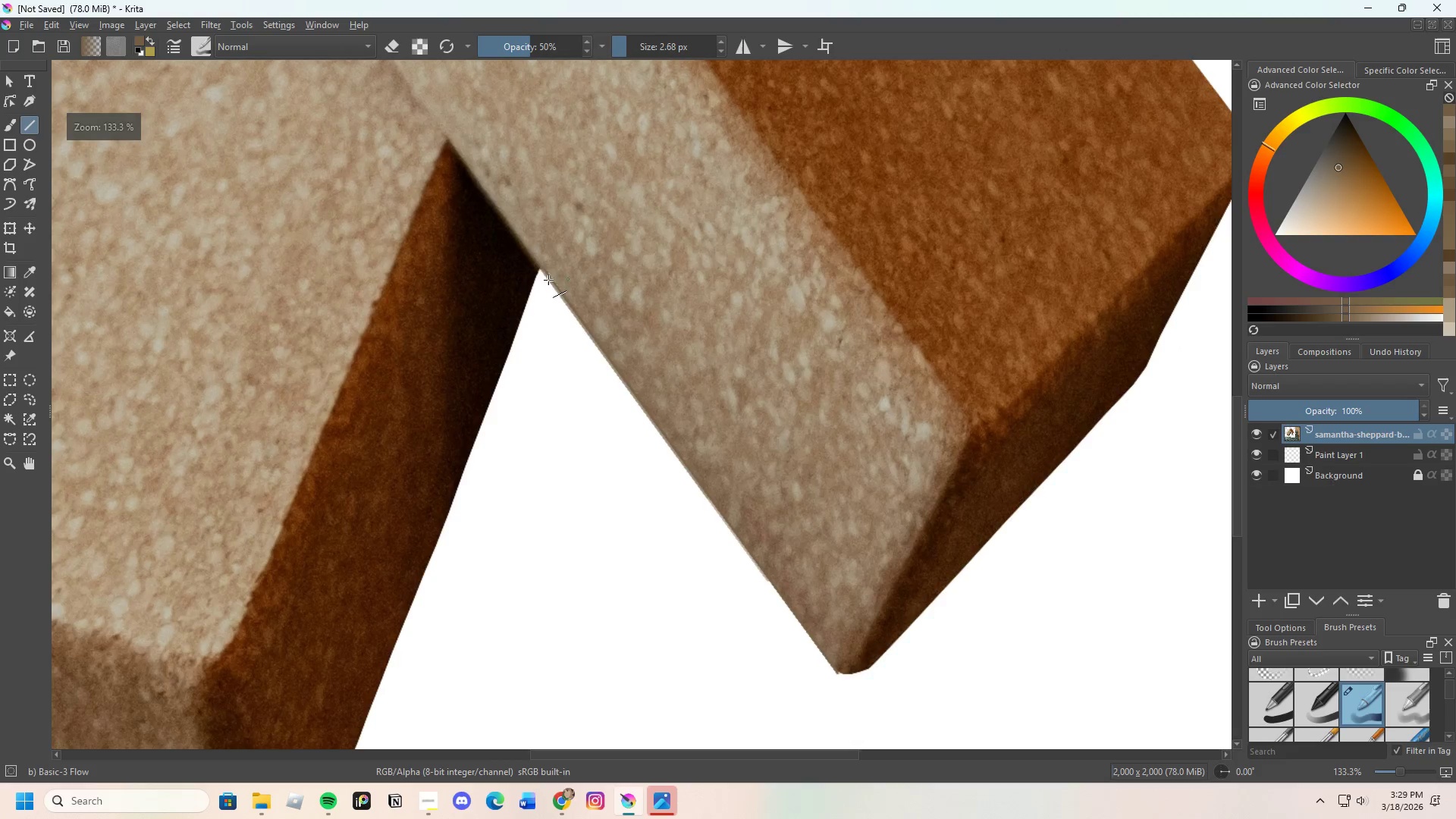 
hold_key(key=ControlLeft, duration=0.78)
 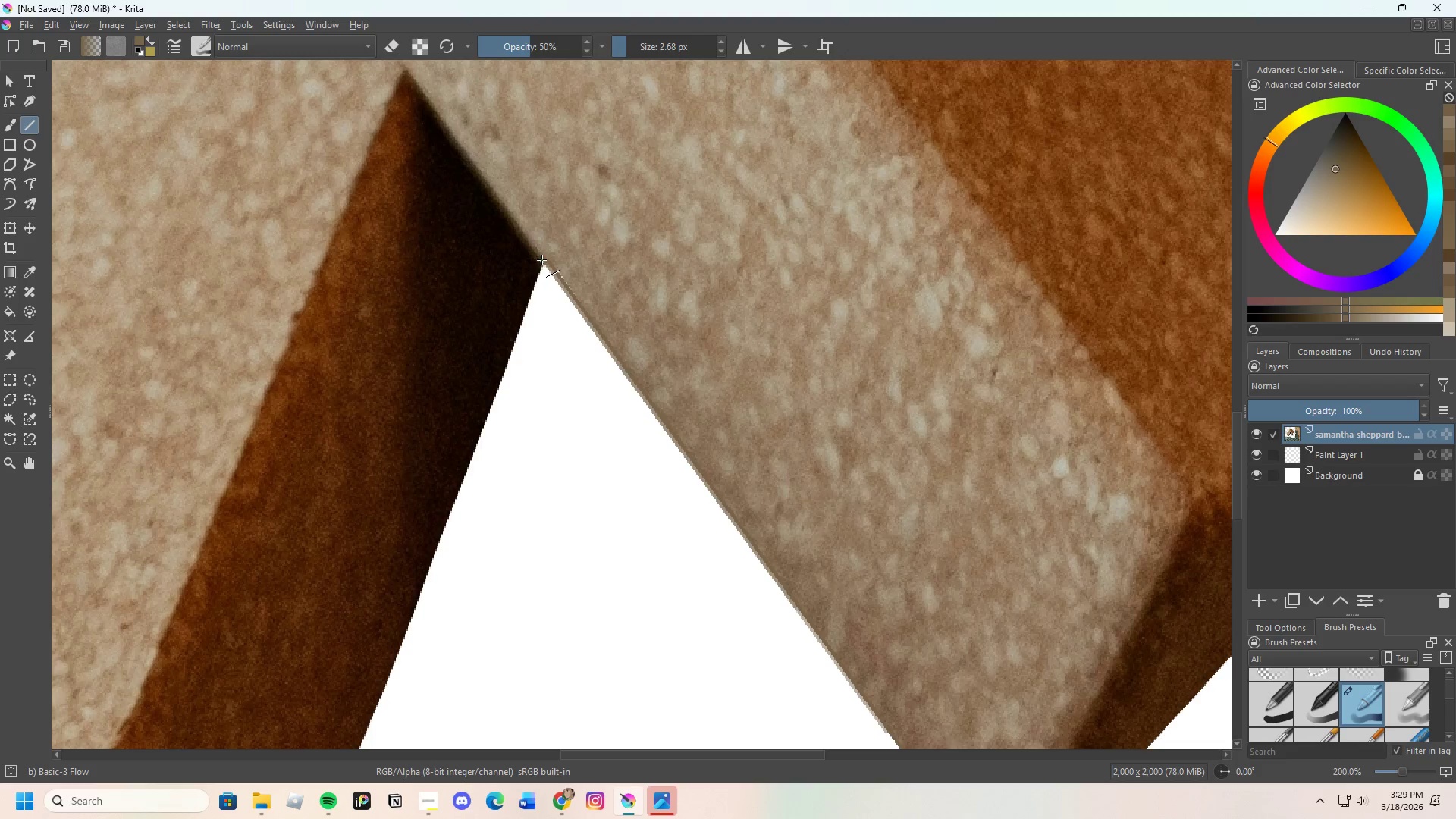 
scroll: coordinate [532, 279], scroll_direction: up, amount: 1.0
 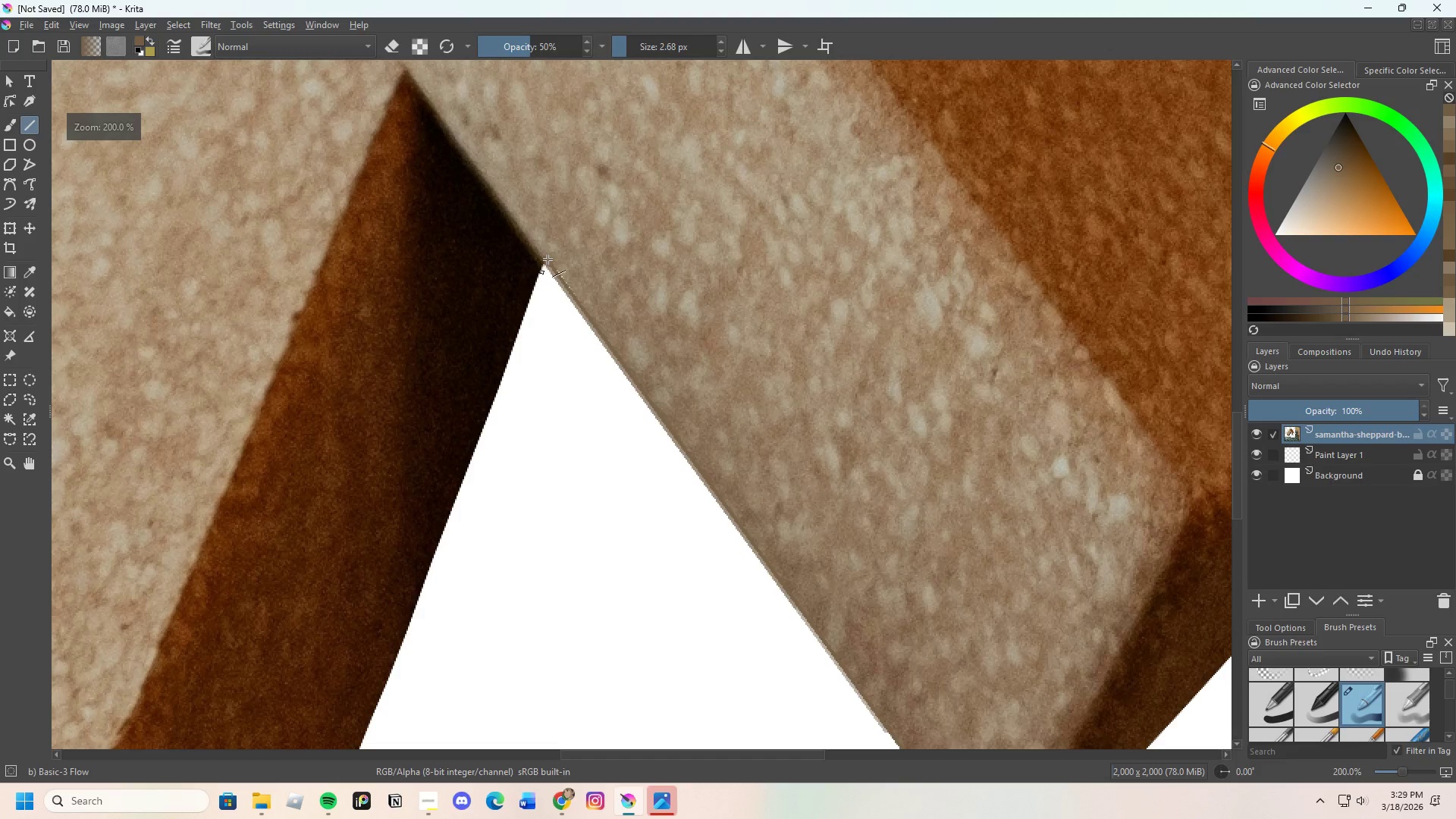 
left_click([543, 256])
 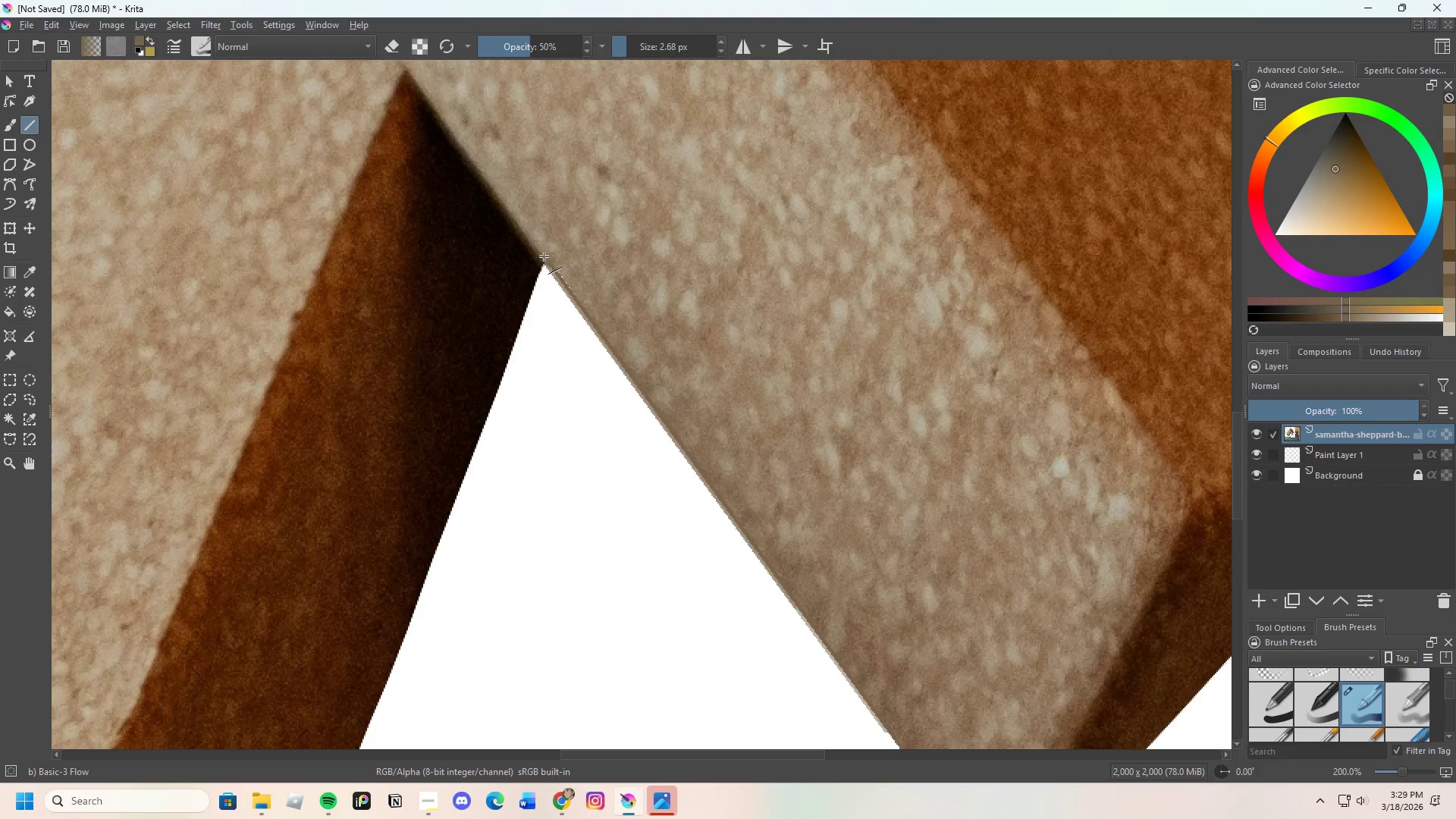 
hold_key(key=ControlLeft, duration=6.73)
left_click_drag(start_coordinate=[541, 259], to_coordinate=[832, 660])
 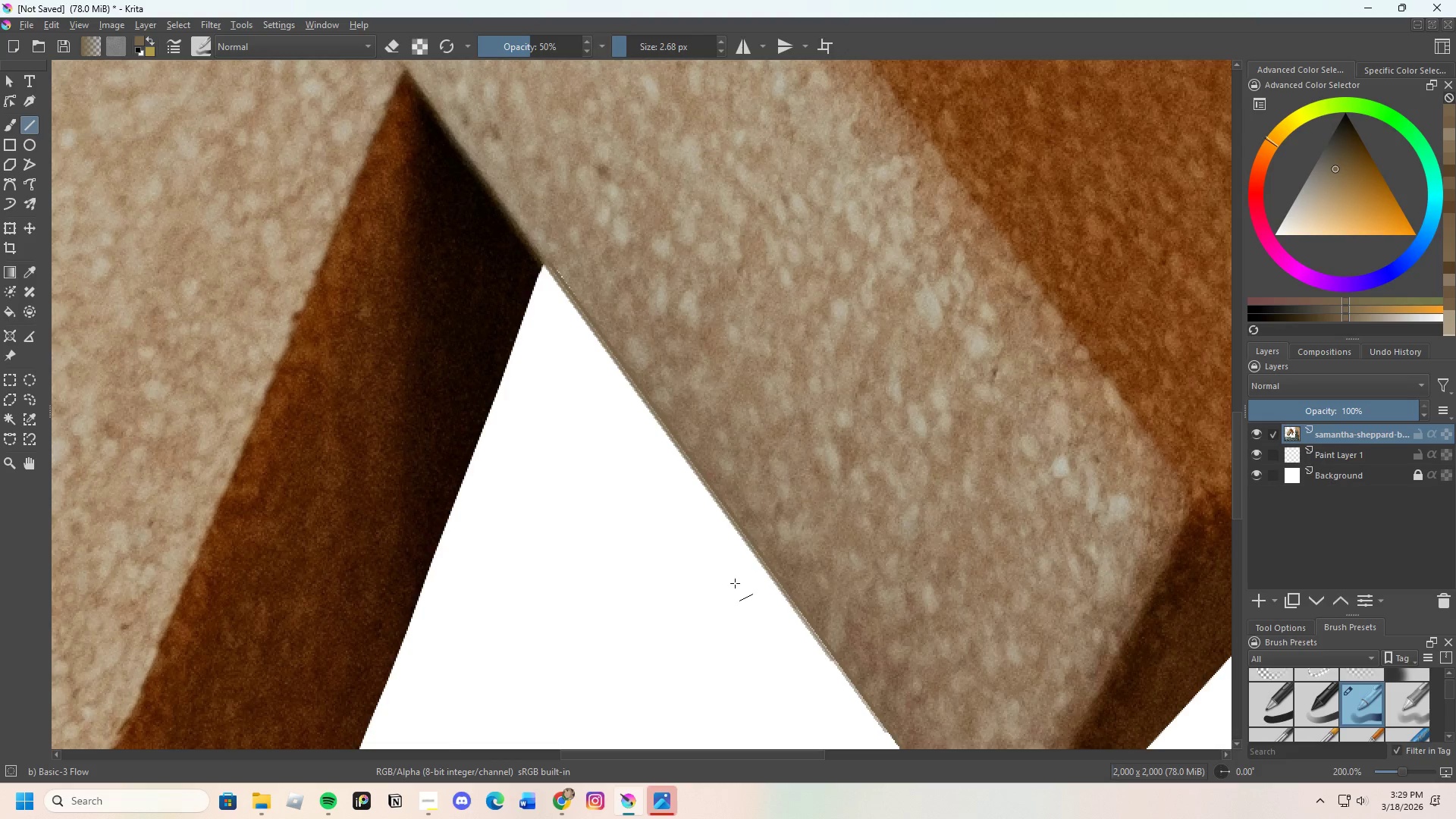 
scroll: coordinate [762, 582], scroll_direction: down, amount: 1.0
 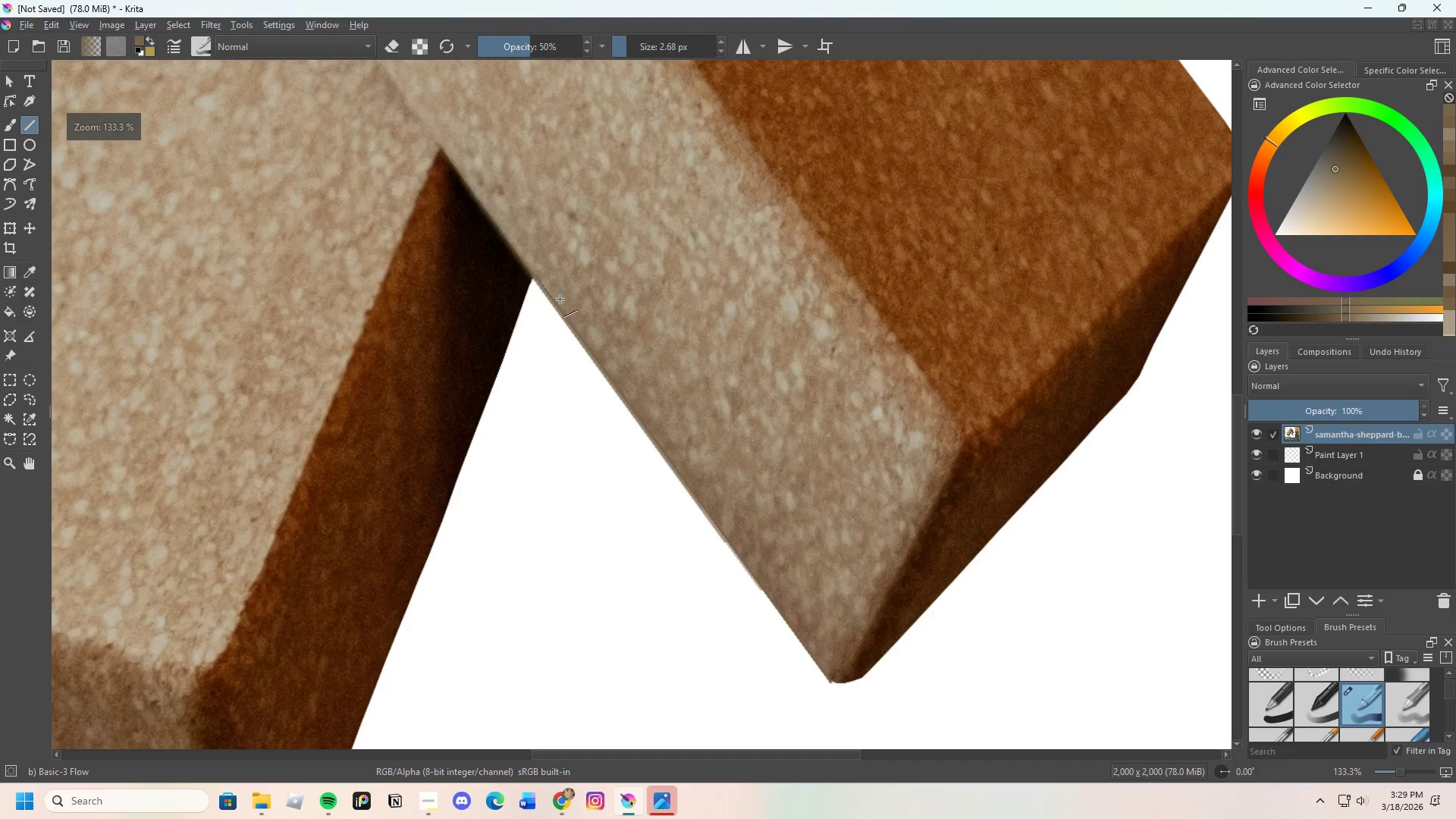 
hold_key(key=ControlLeft, duration=0.66)
 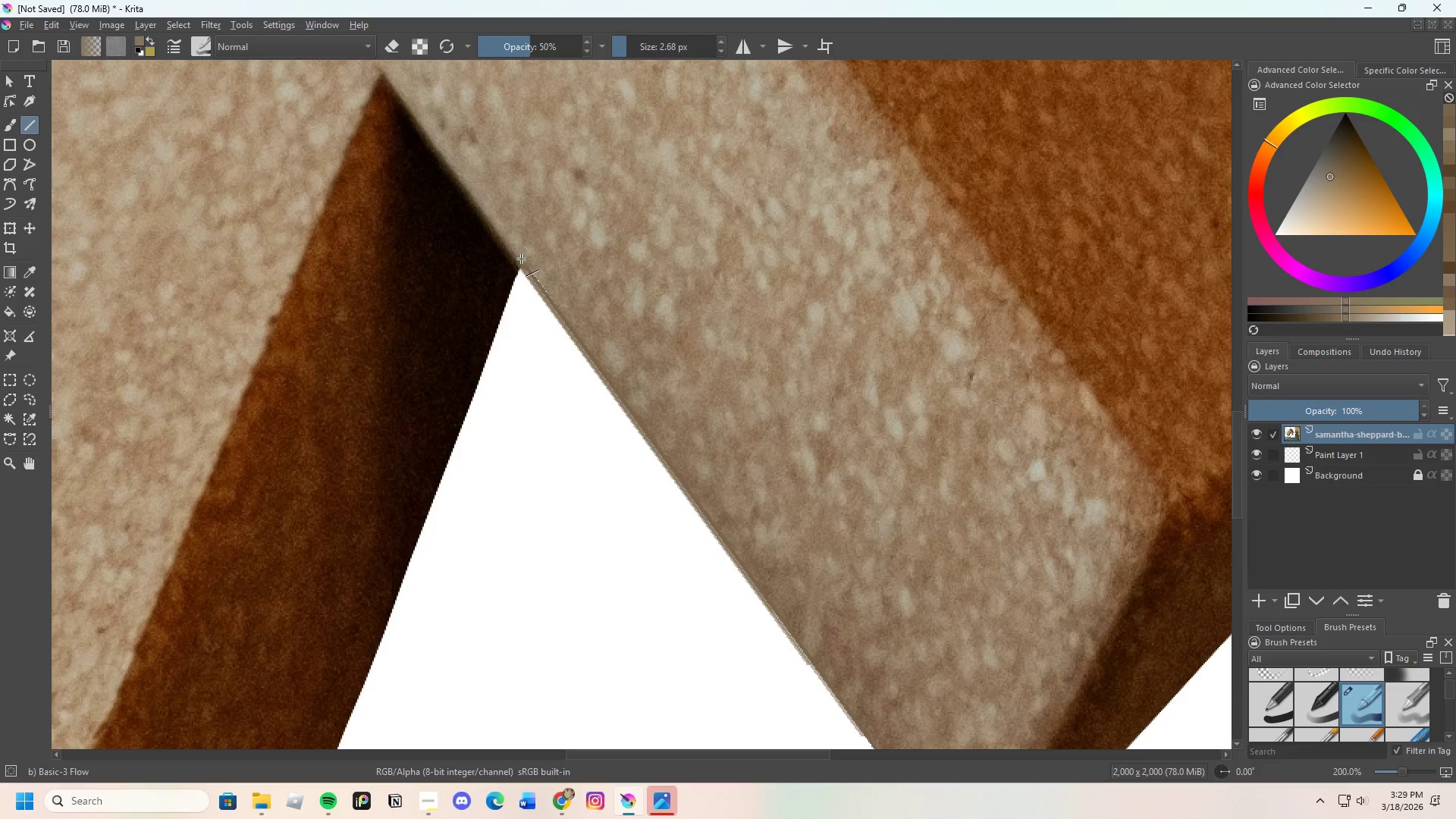 
scroll: coordinate [560, 299], scroll_direction: up, amount: 1.0
 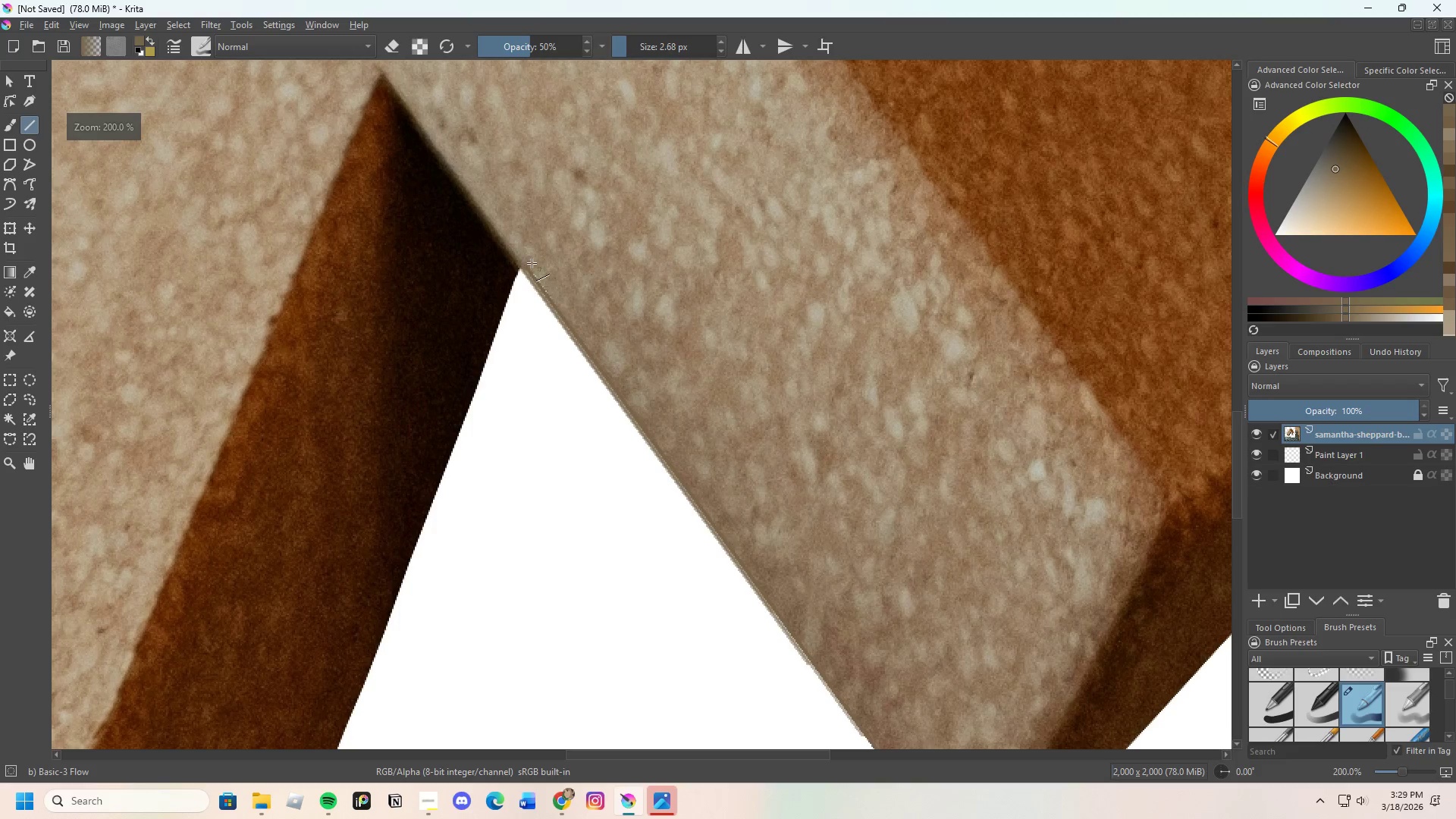 
left_click([522, 258])
 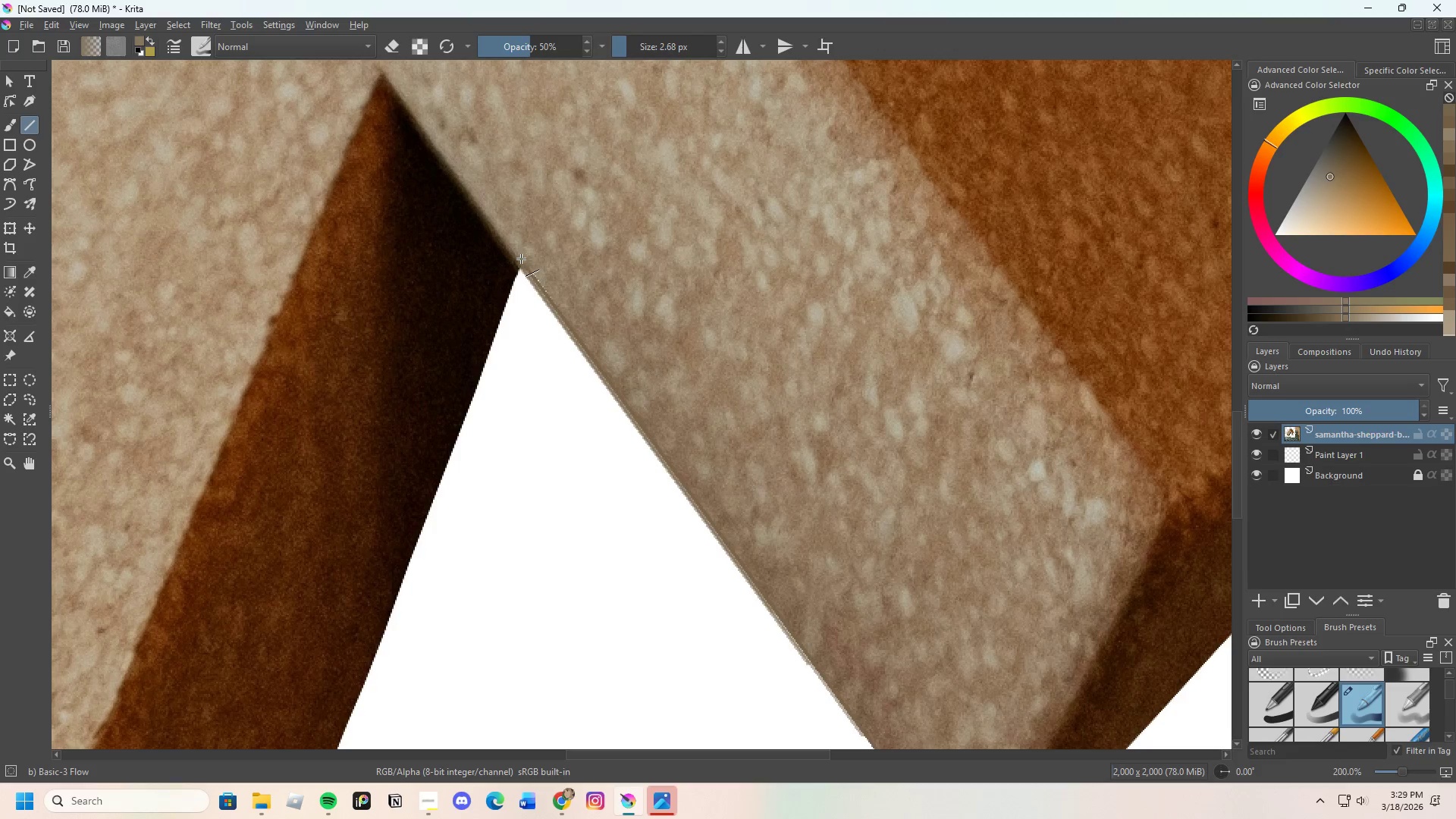 
left_click_drag(start_coordinate=[521, 259], to_coordinate=[692, 500])
 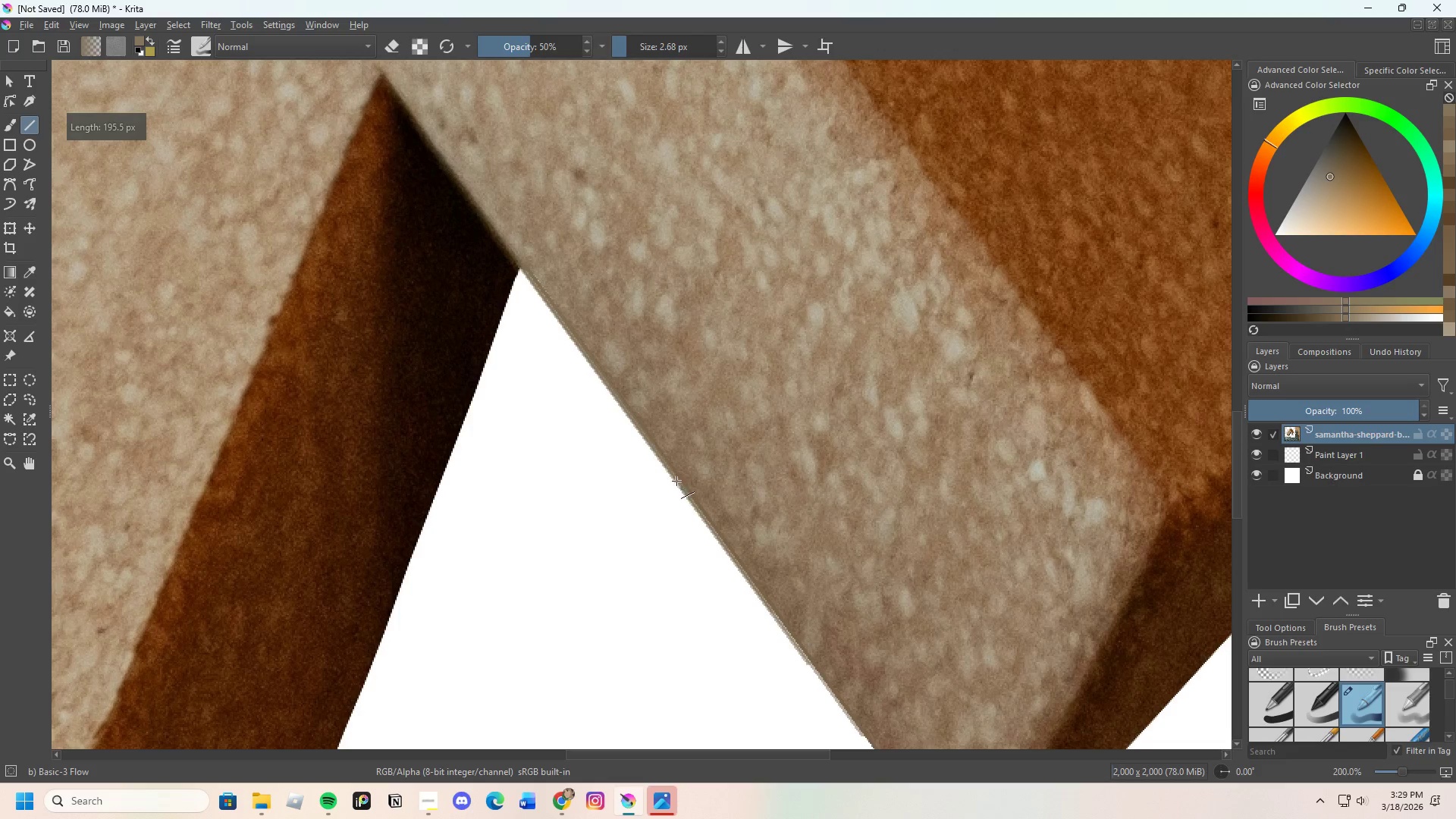 
scroll: coordinate [661, 466], scroll_direction: down, amount: 2.0
 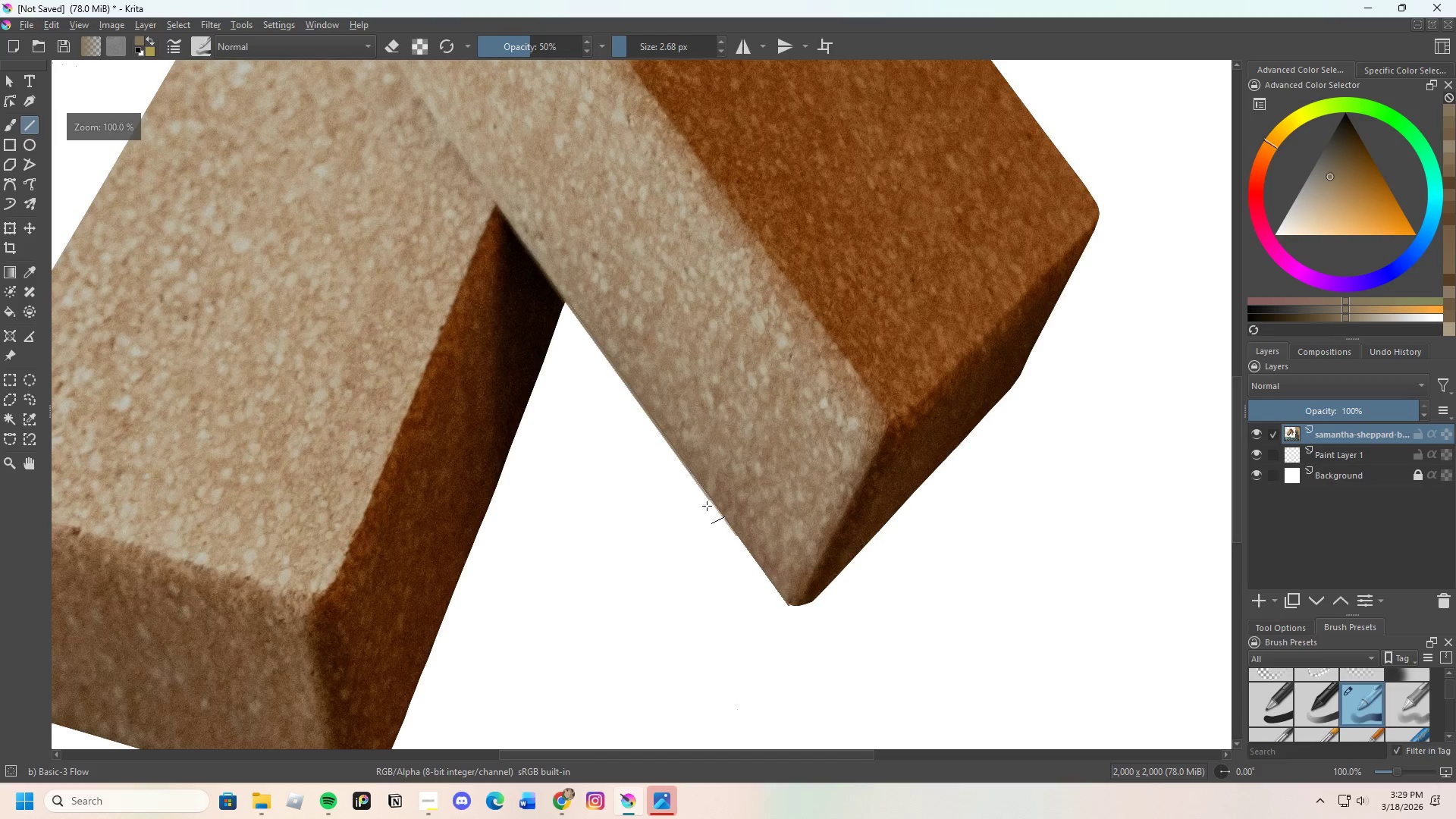 
scroll: coordinate [714, 511], scroll_direction: up, amount: 2.0
 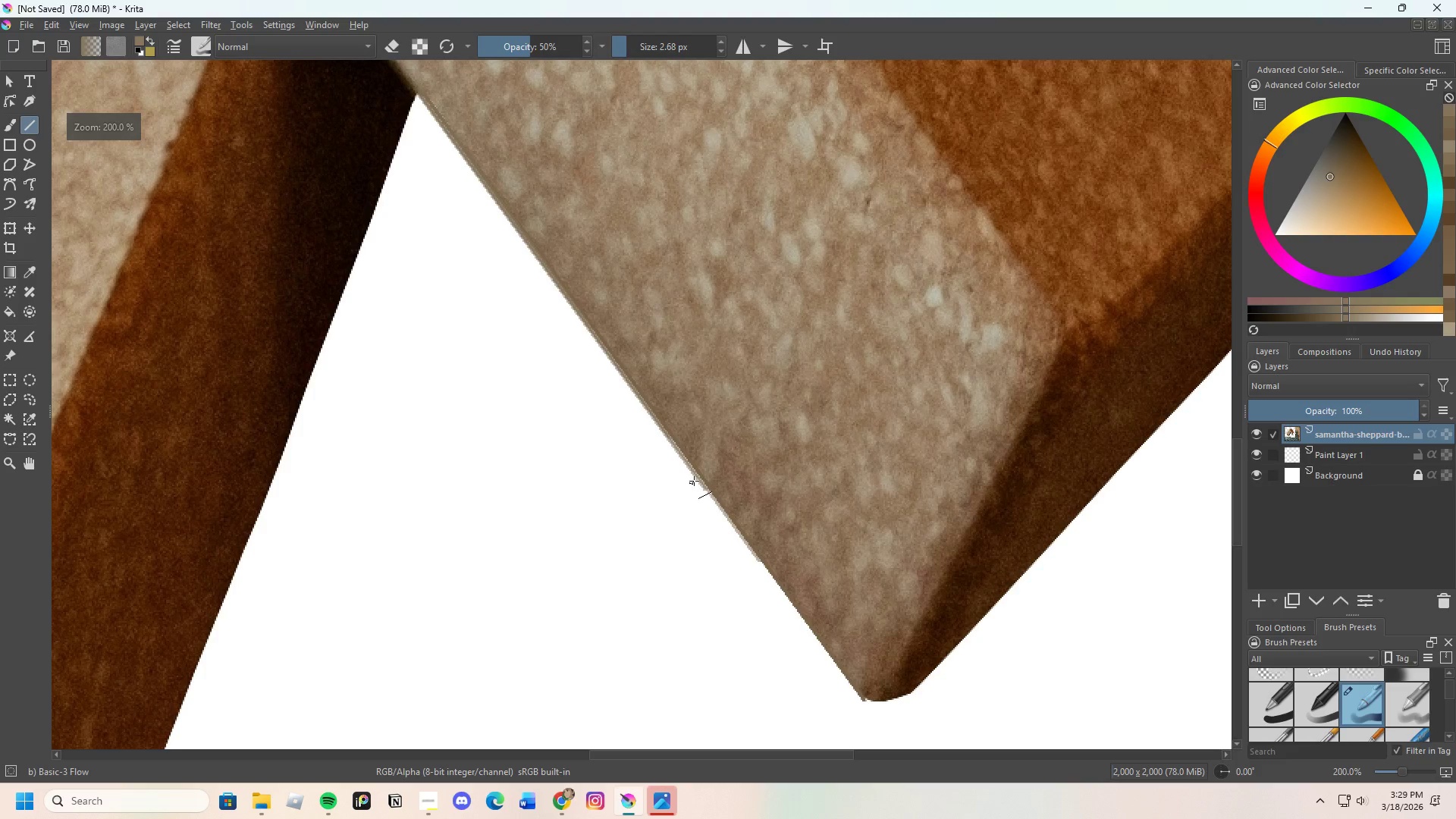 
hold_key(key=ControlLeft, duration=0.64)
left_click([699, 475])
 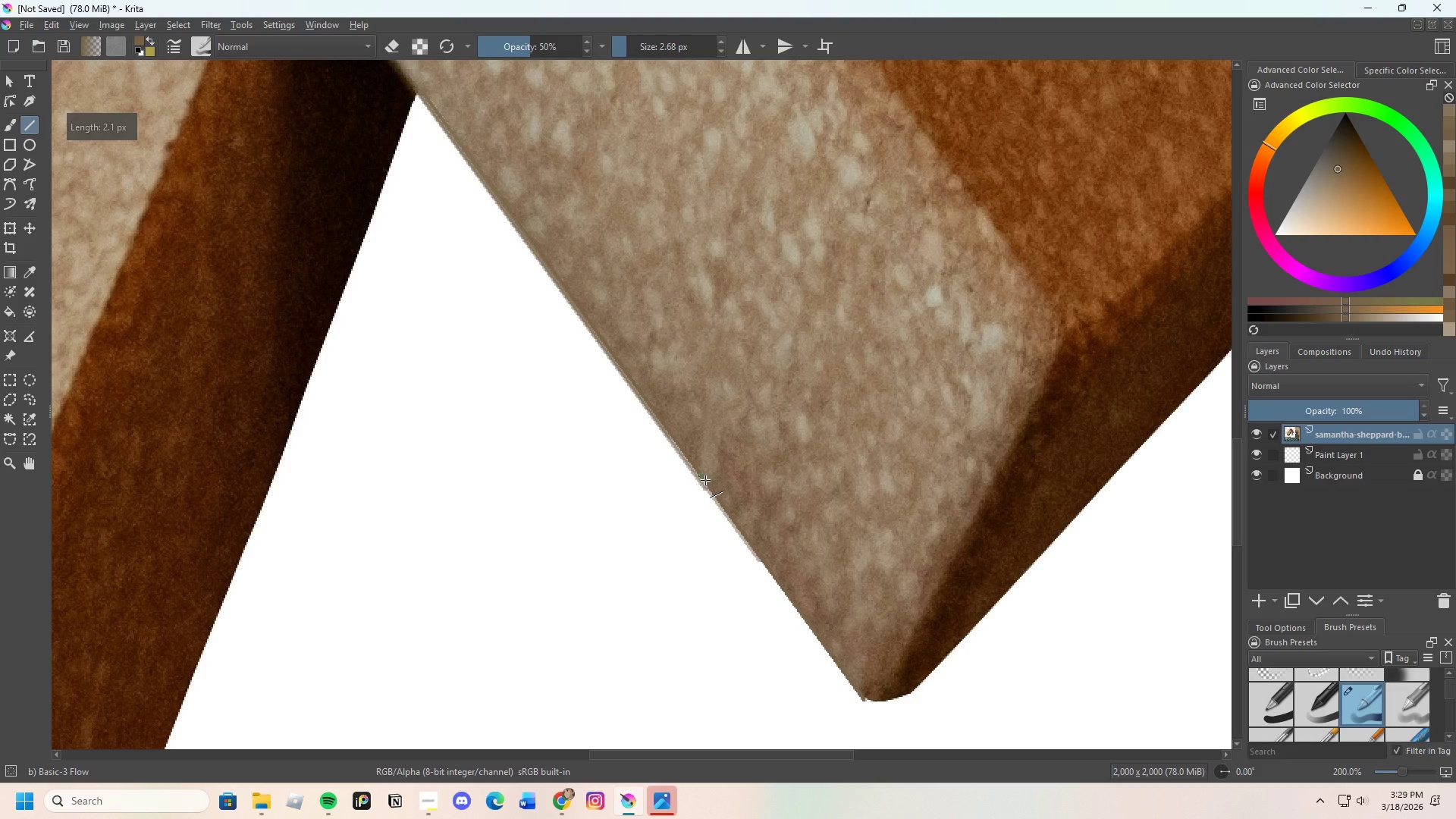 
left_click_drag(start_coordinate=[701, 475], to_coordinate=[862, 698])
 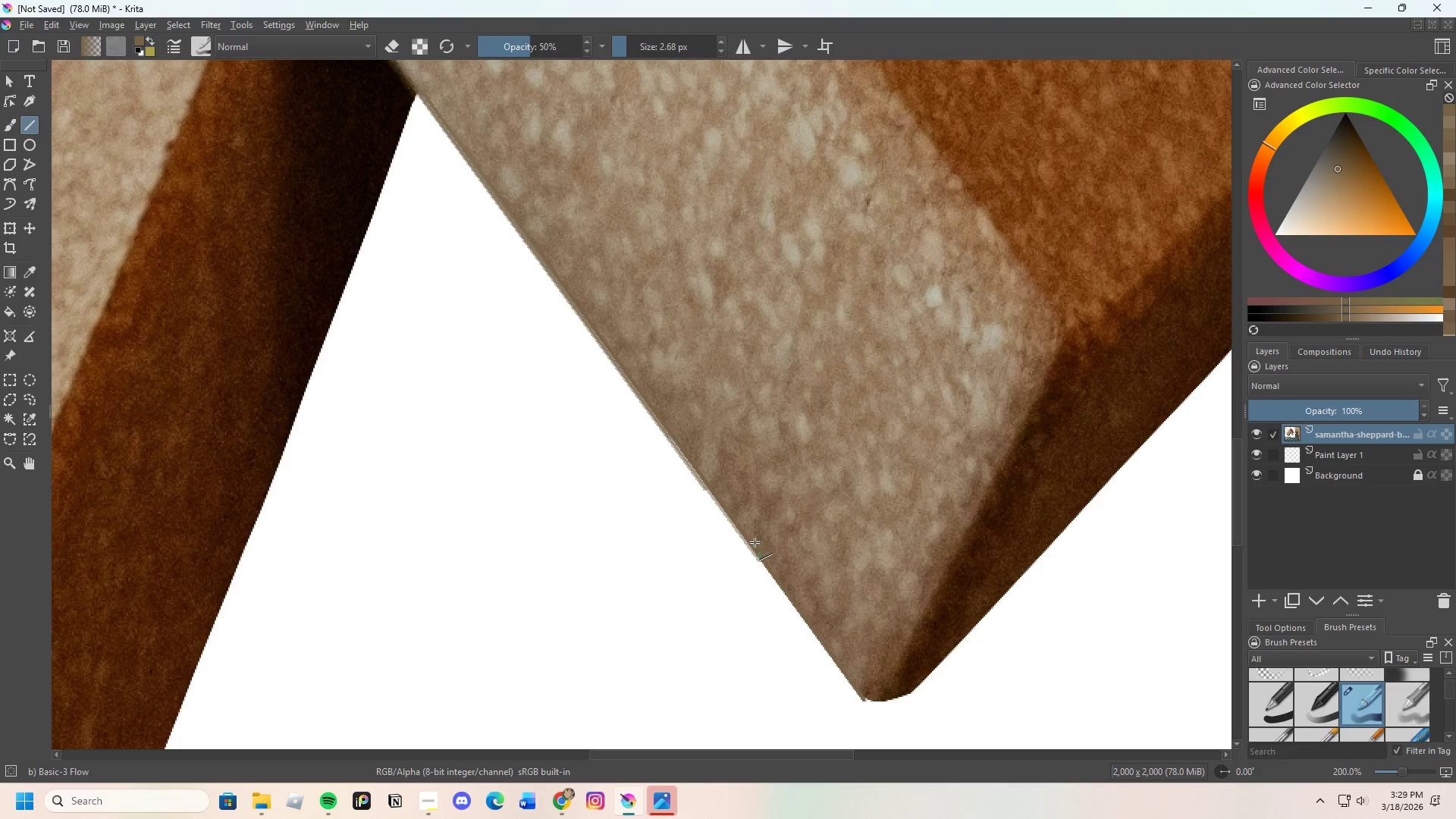 
scroll: coordinate [724, 460], scroll_direction: down, amount: 2.0
 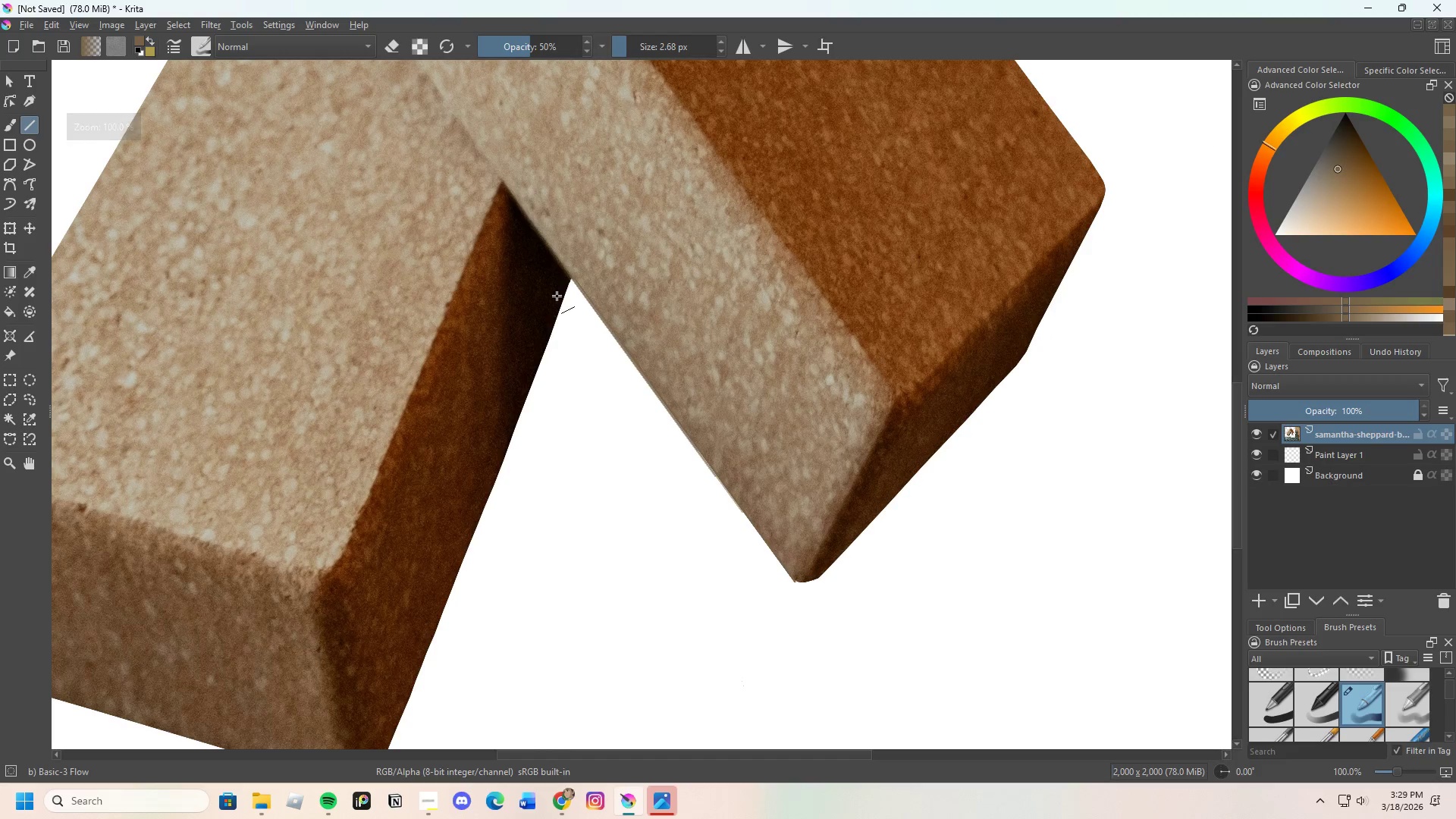 
scroll: coordinate [736, 467], scroll_direction: up, amount: 3.0
 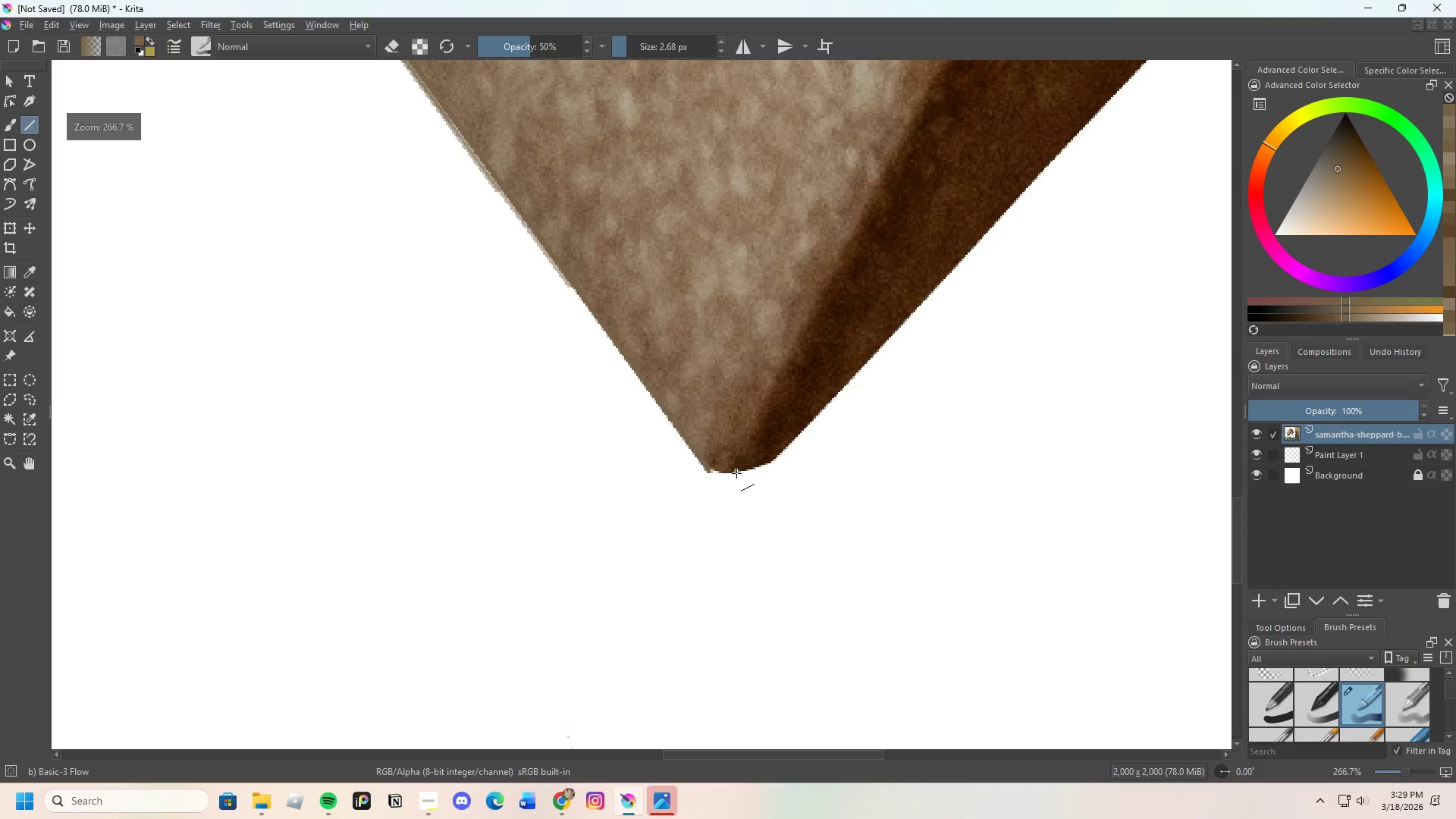 
scroll: coordinate [736, 473], scroll_direction: down, amount: 3.0
 